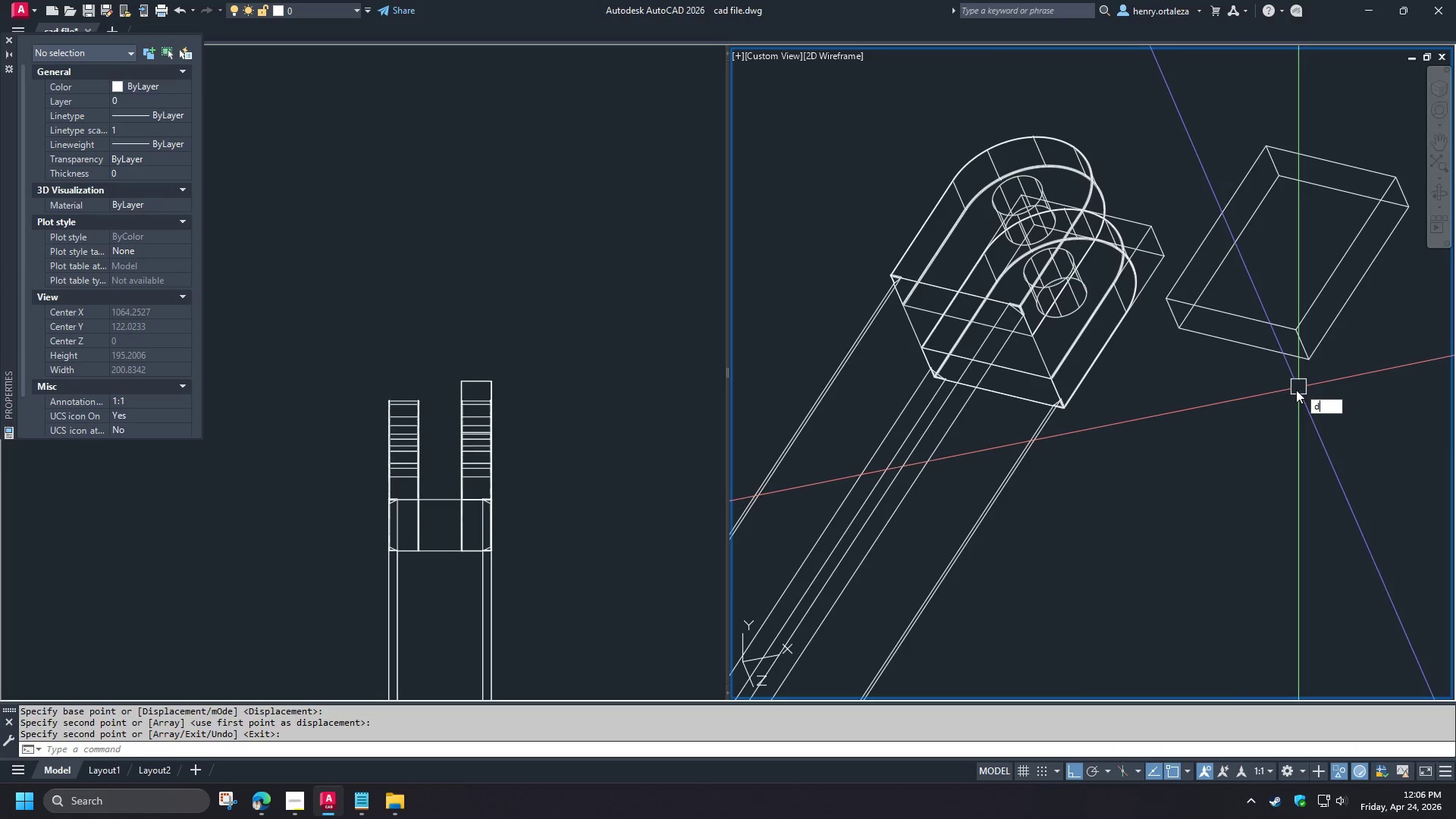 
left_click([1376, 473])
 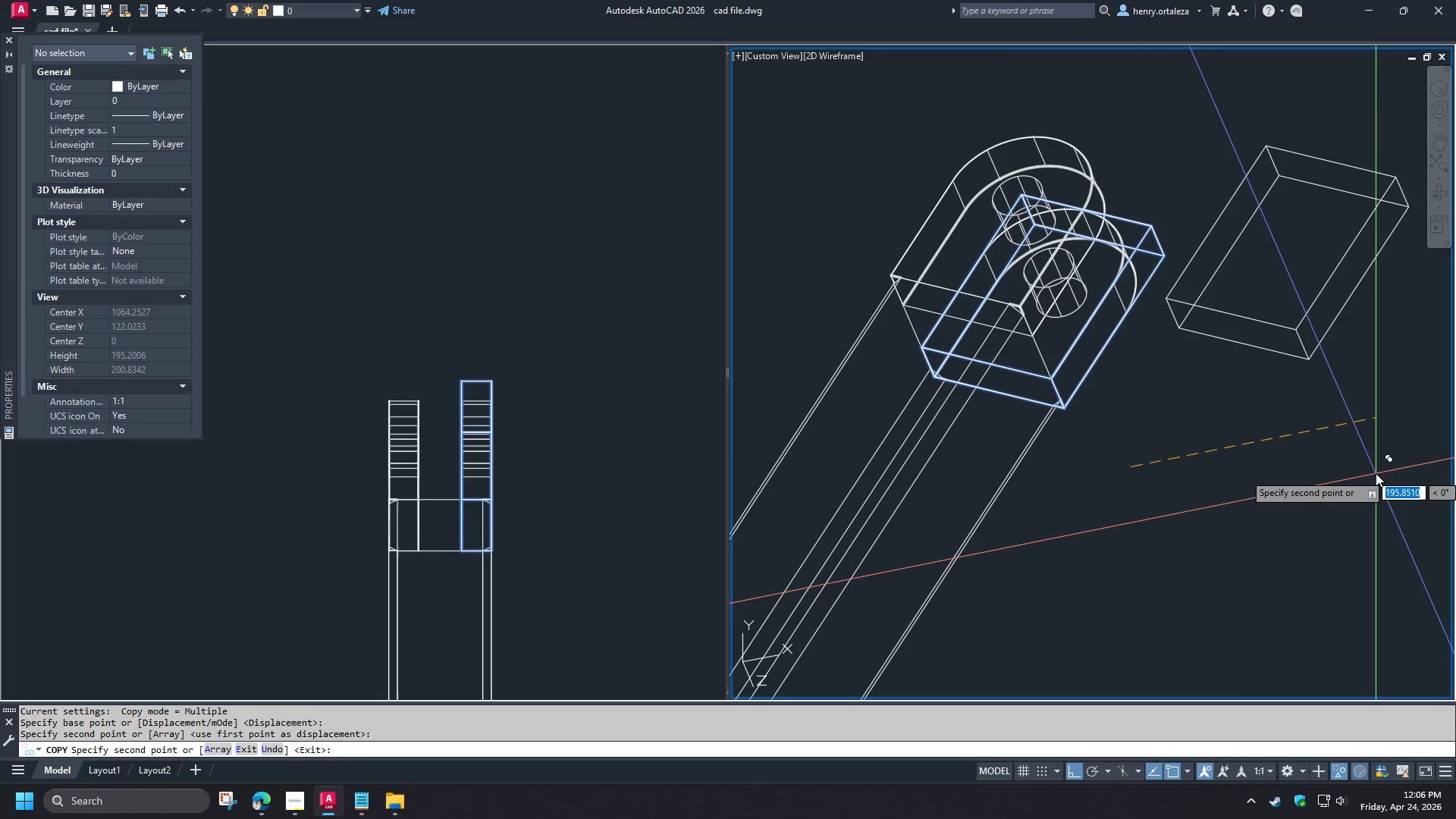 
type( di )
 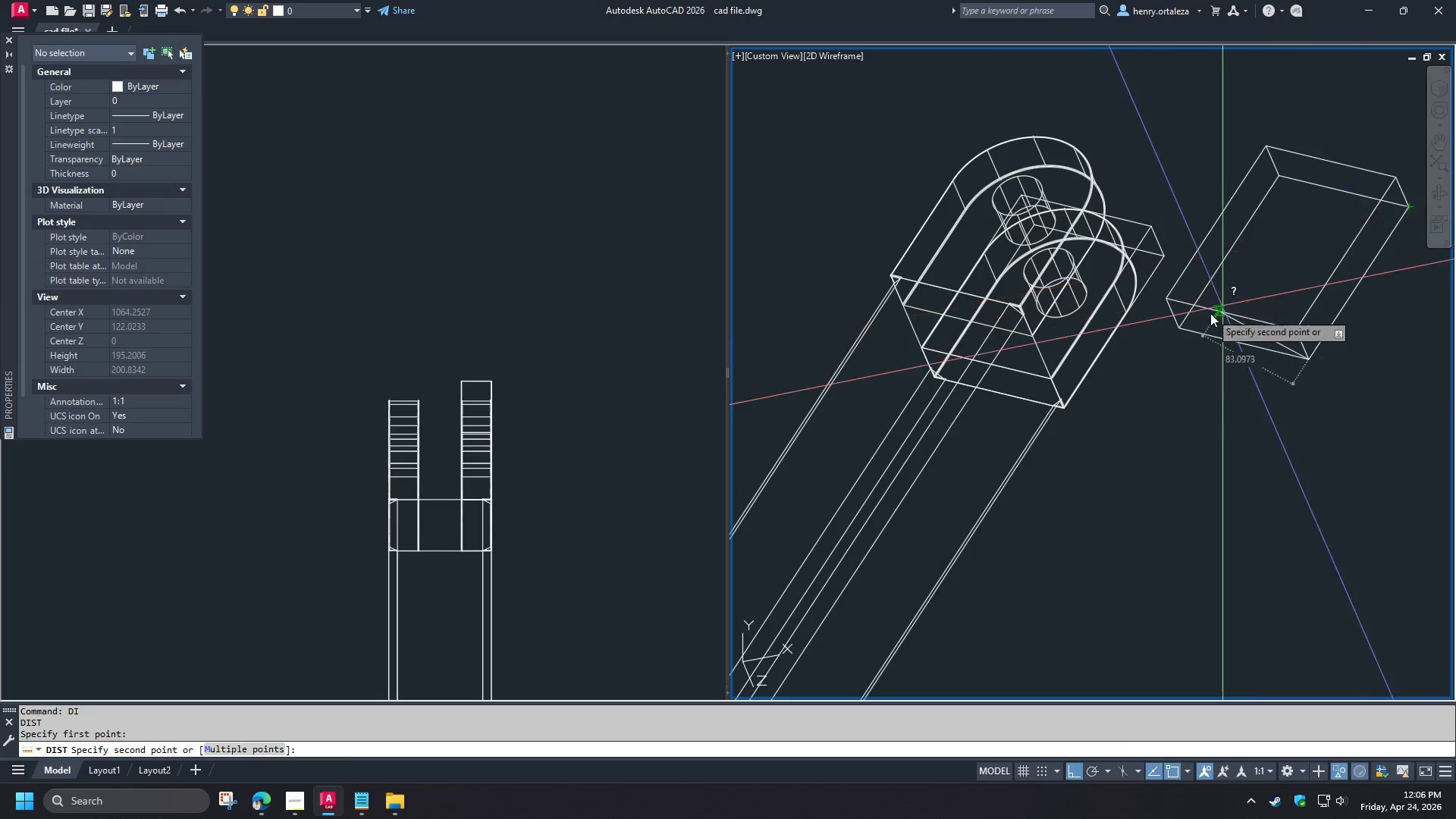 
key(Escape)
 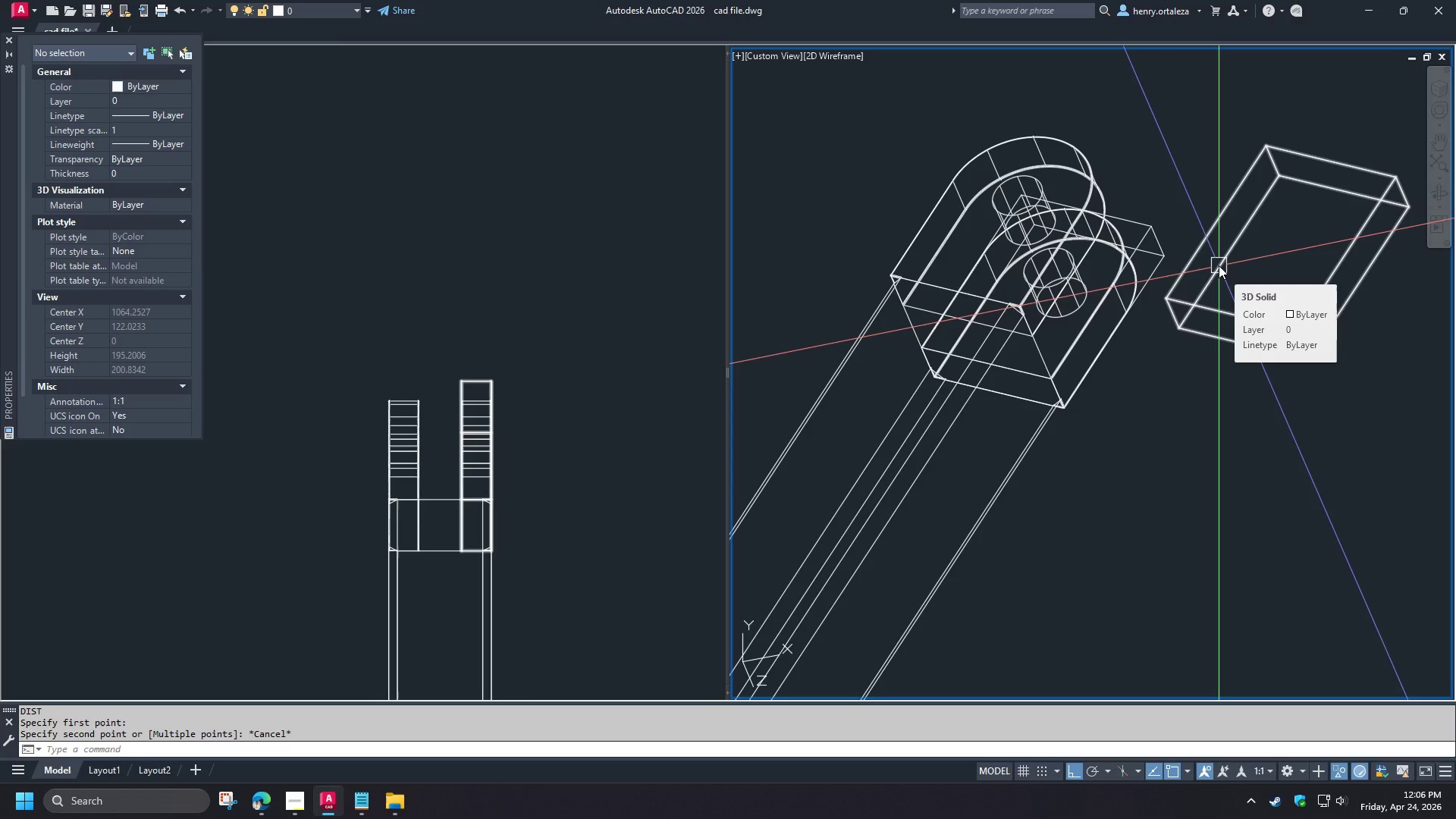 
key(Space)
 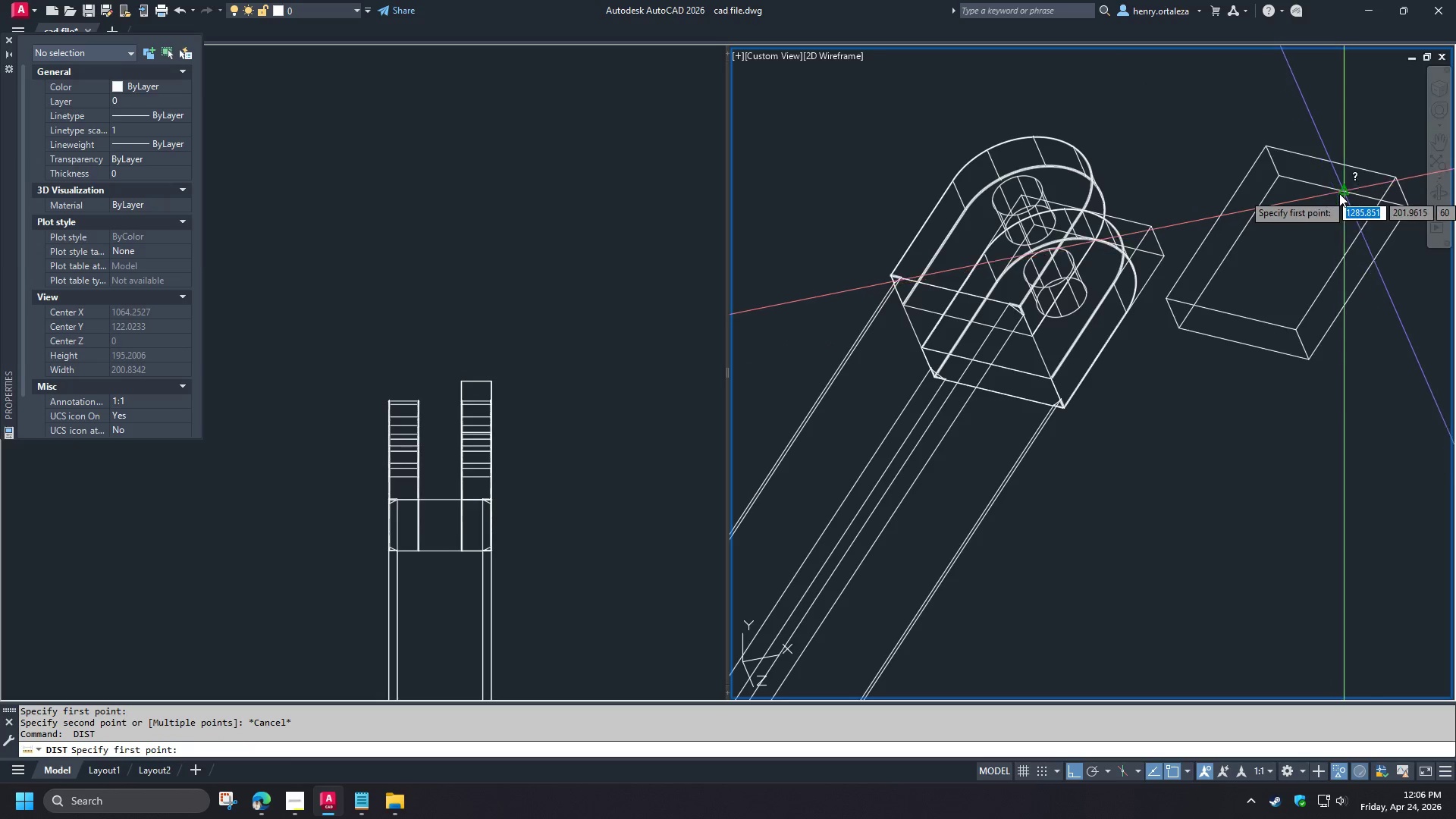 
left_click([1339, 193])
 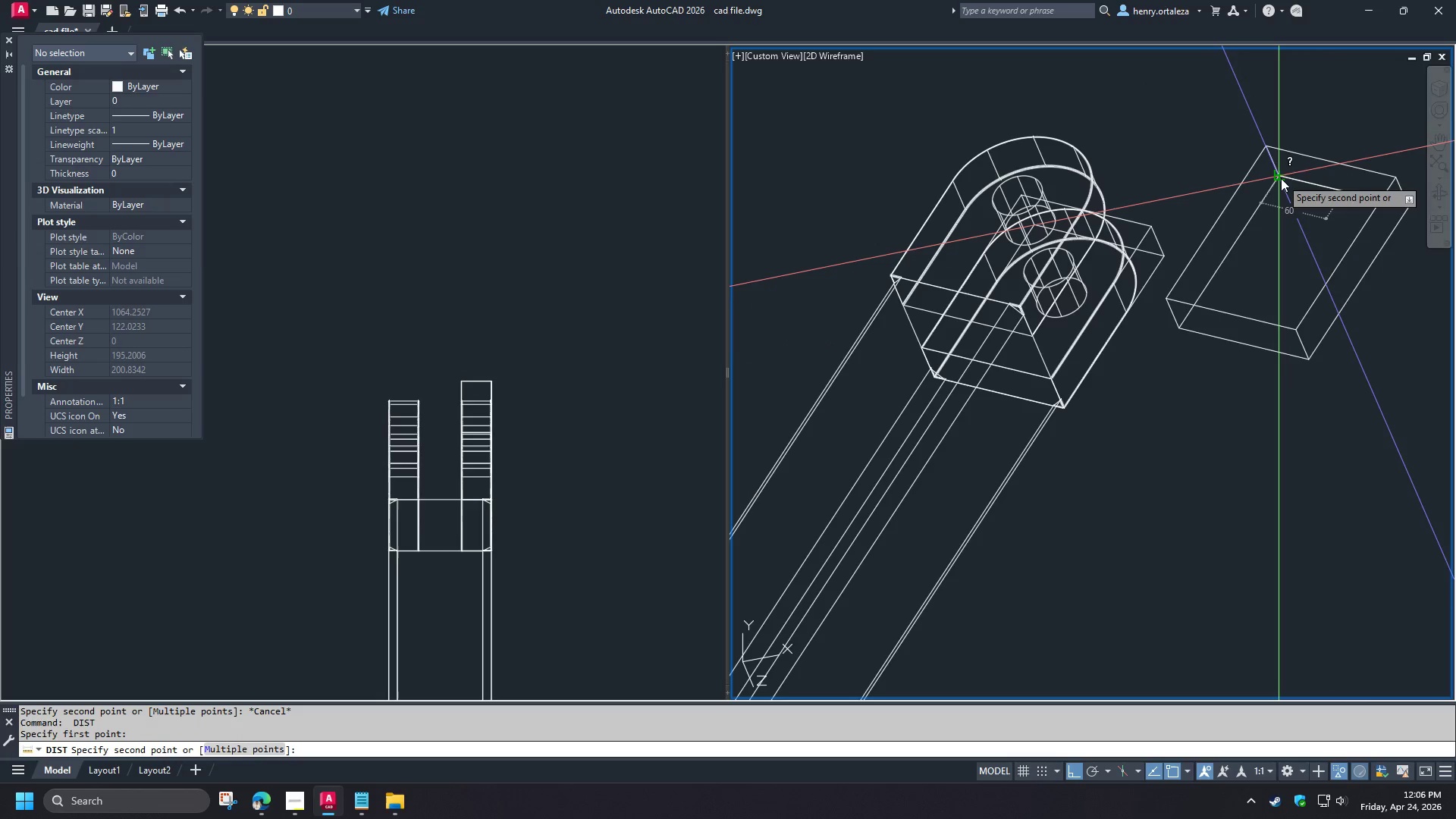 
key(Escape)
 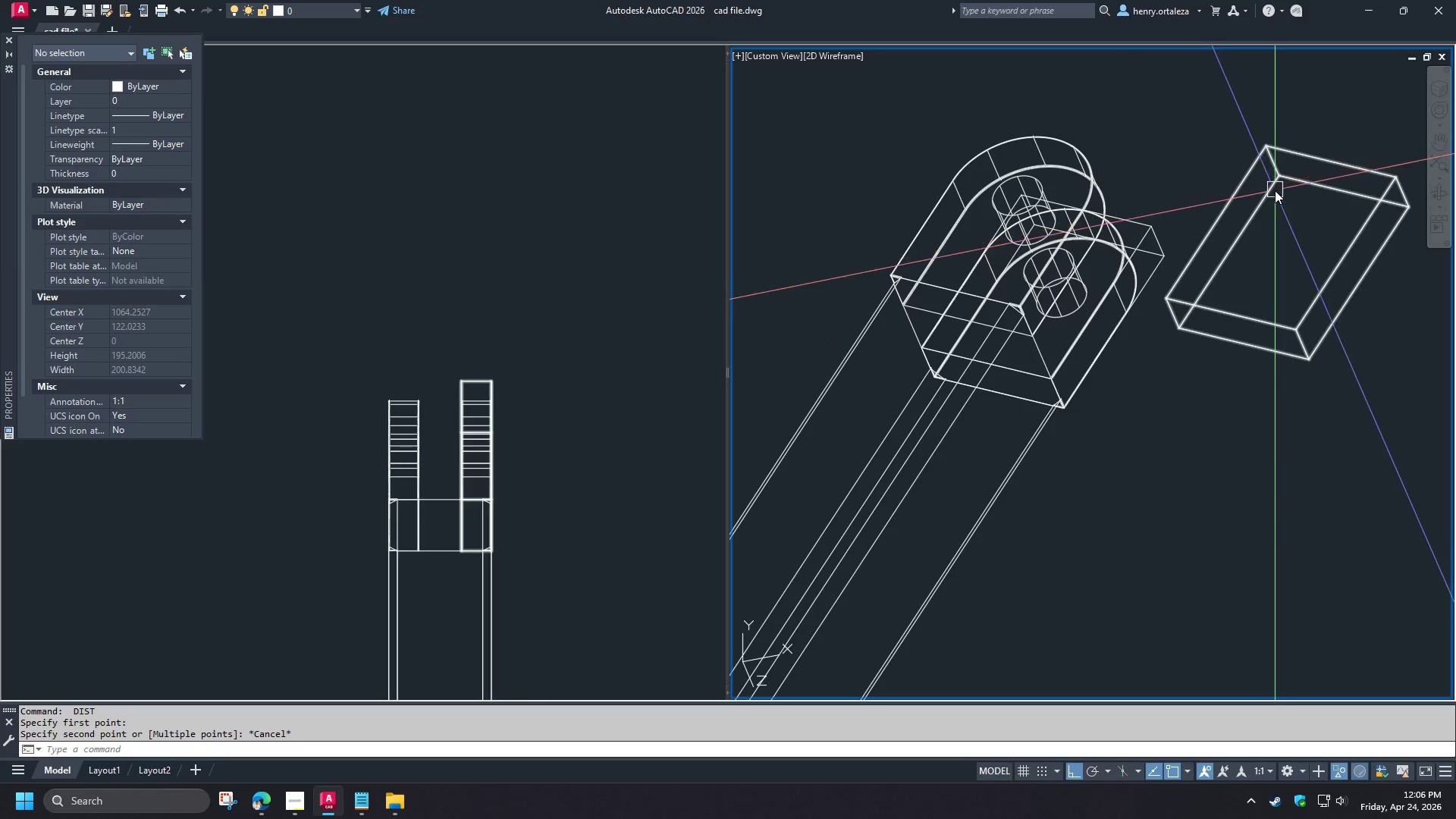 
left_click([1275, 190])
 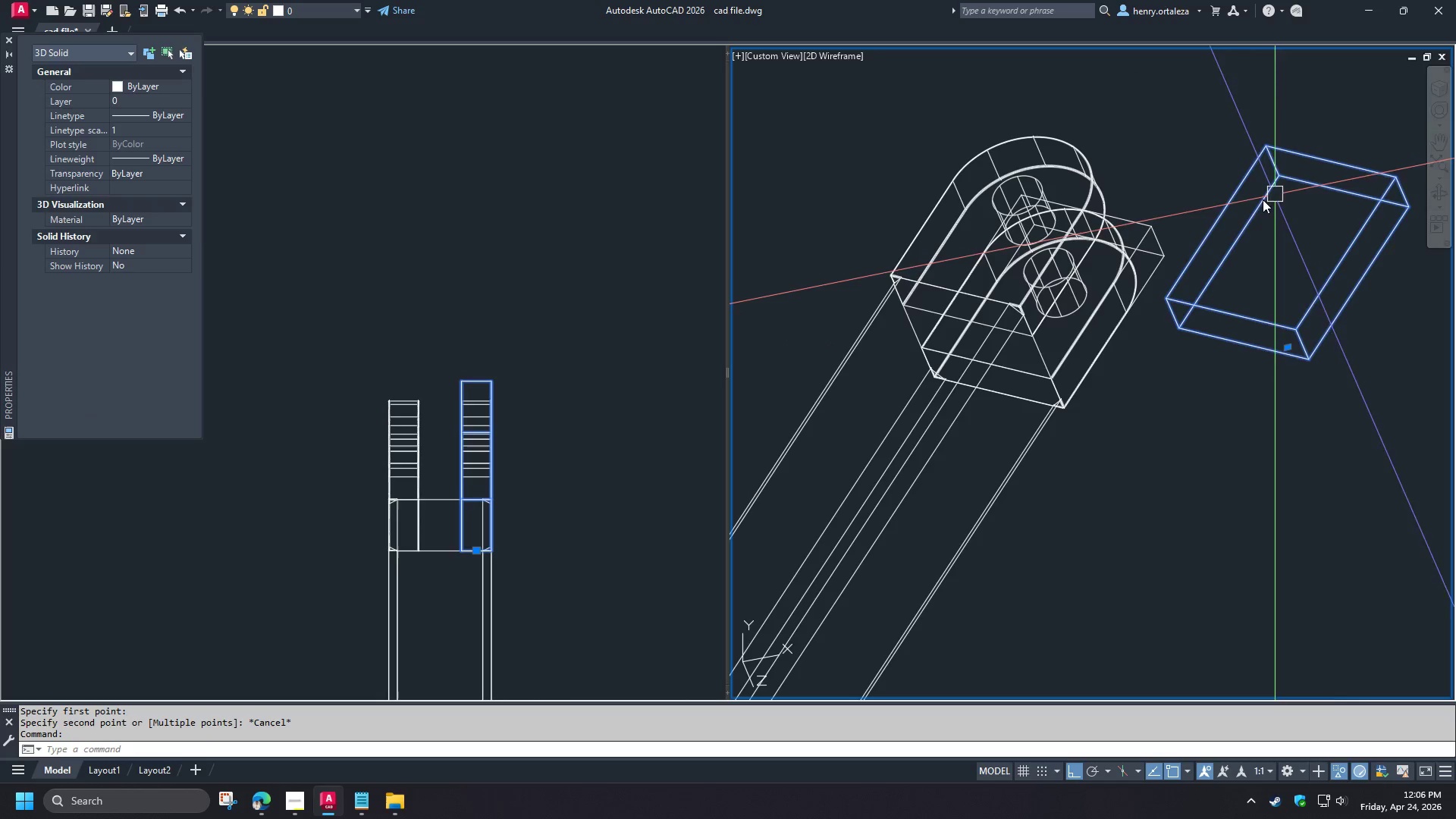 
key(E)
 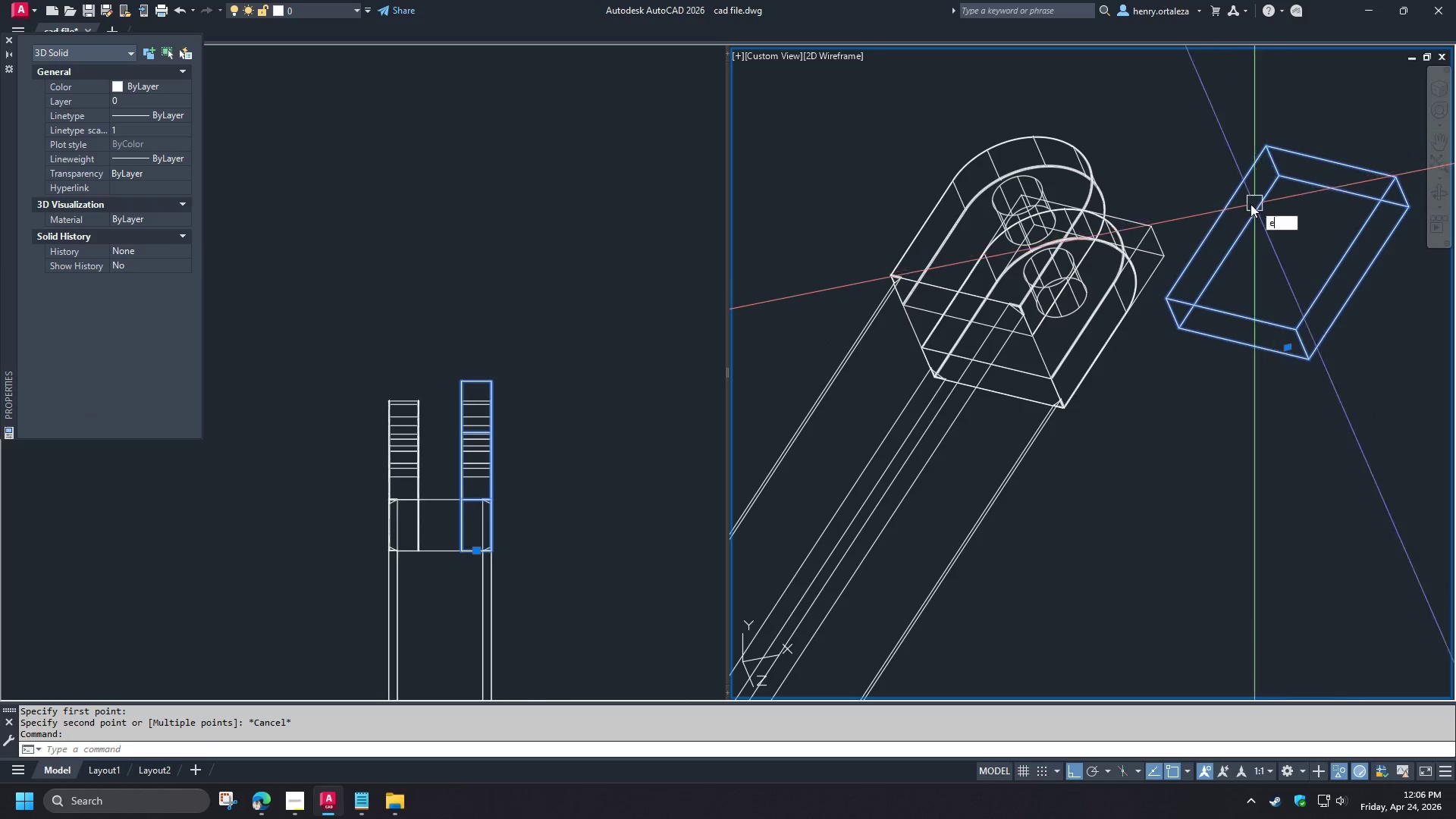 
key(Space)
 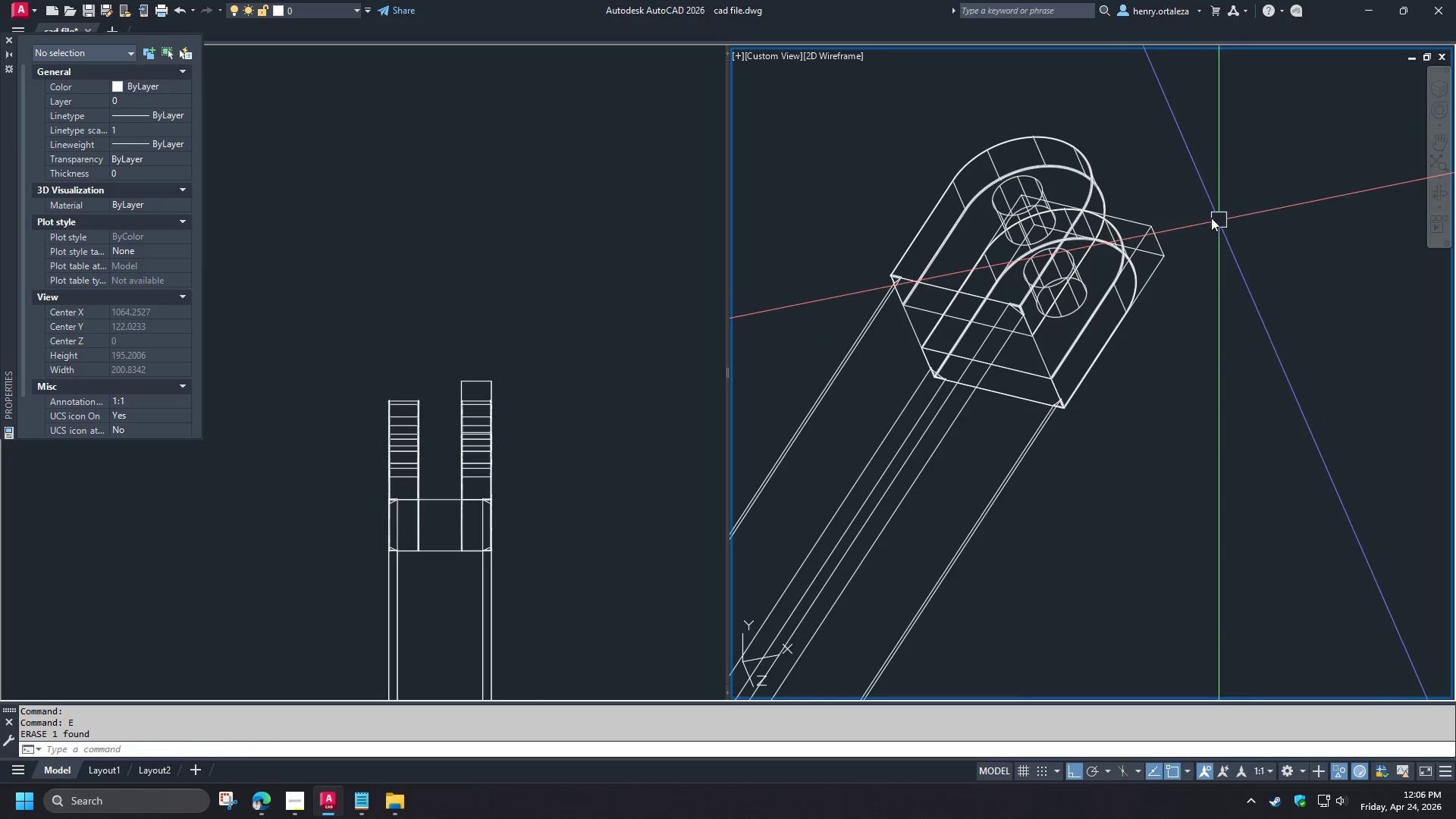 
scroll: coordinate [1208, 215], scroll_direction: up, amount: 1.0
 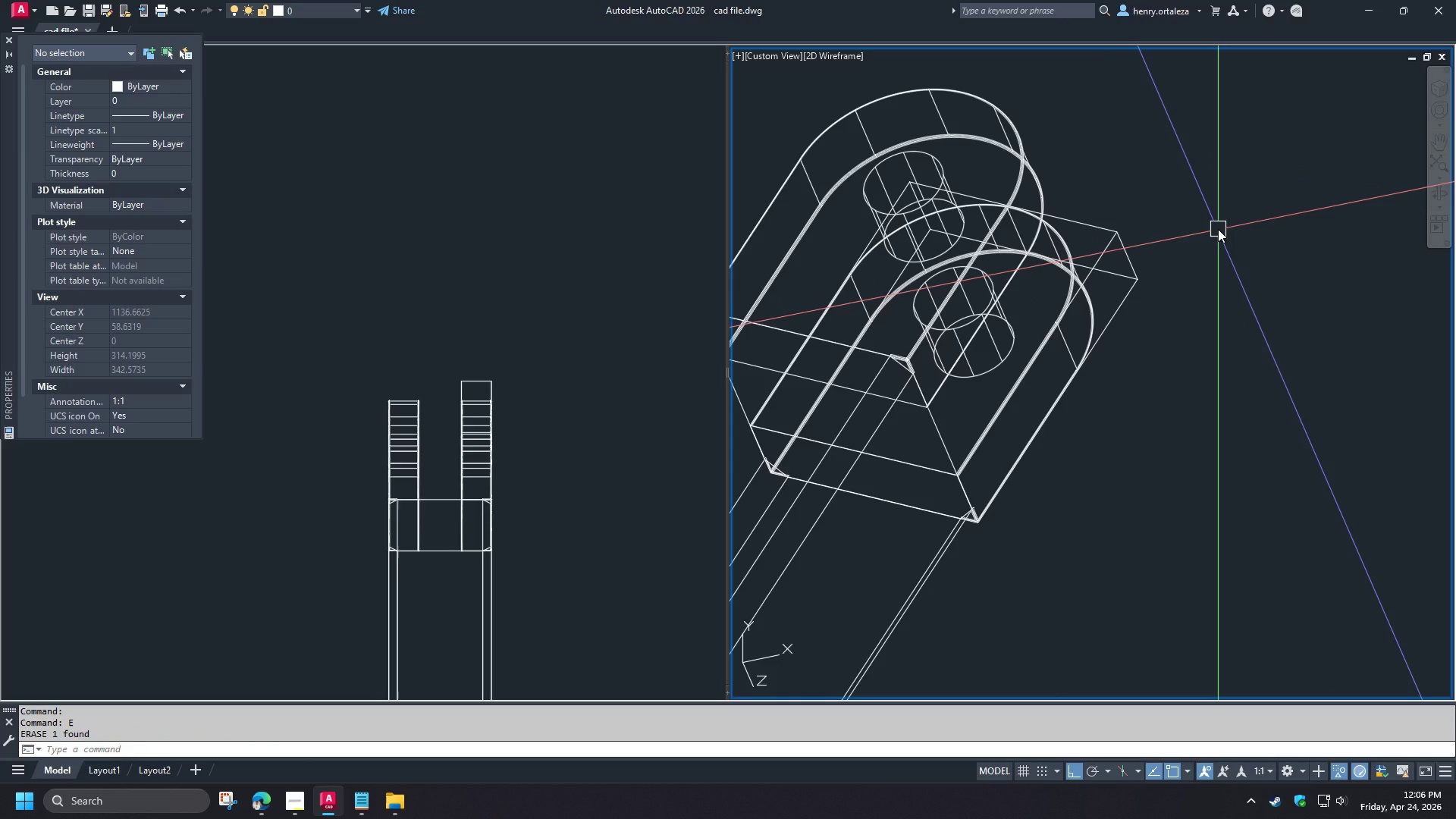 
type(fil)
 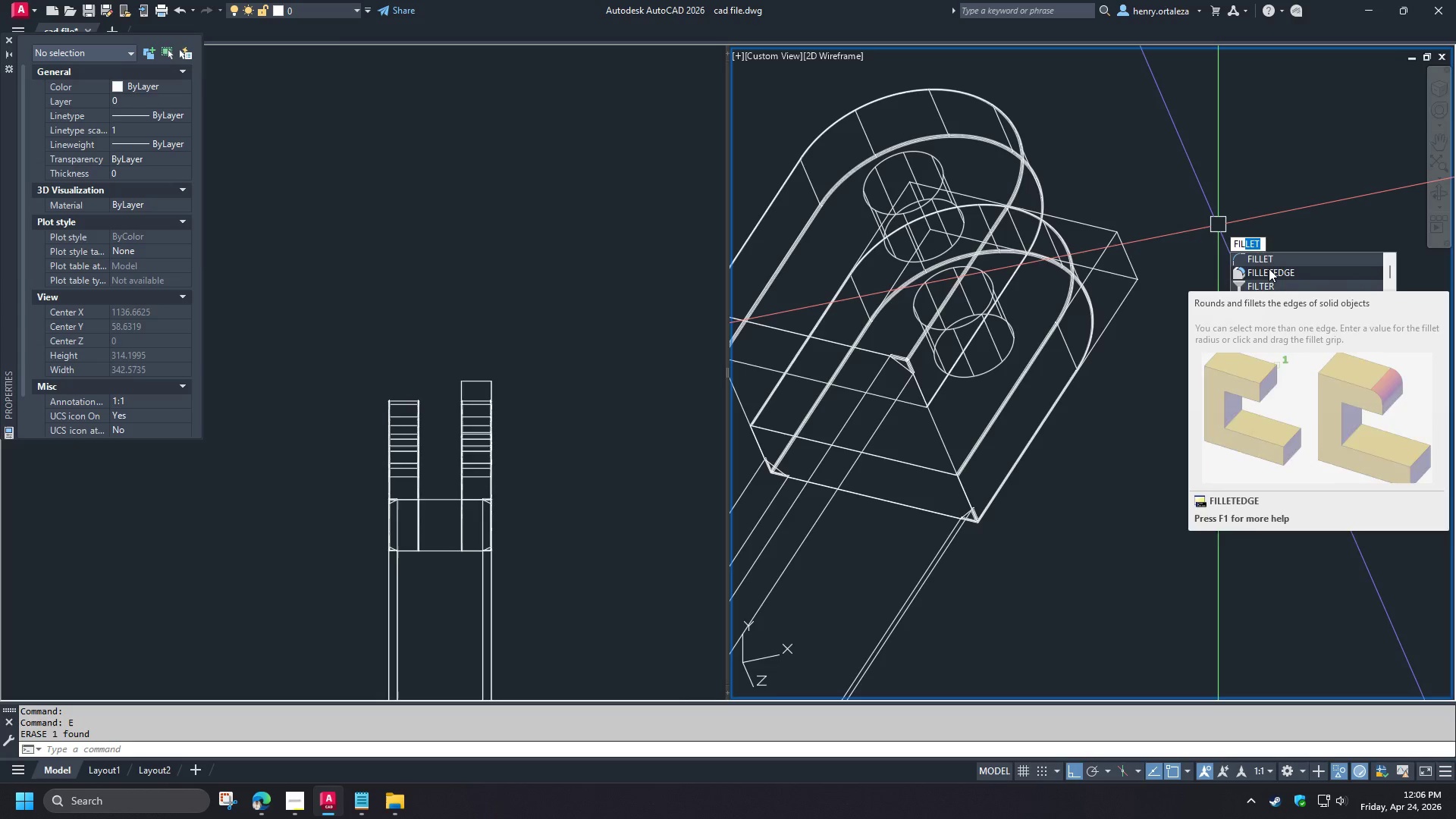 
wait(6.78)
 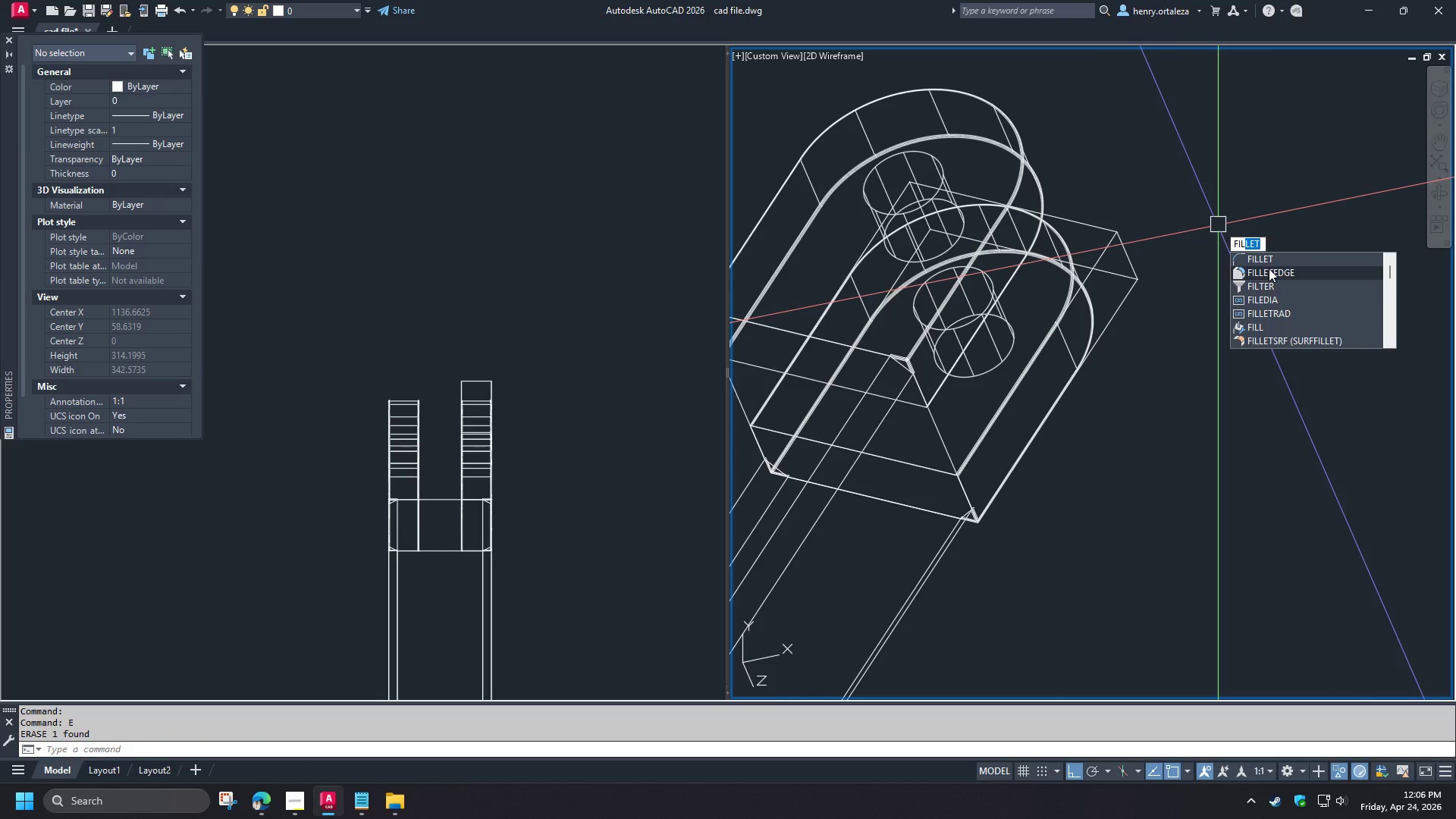 
left_click([1269, 268])
 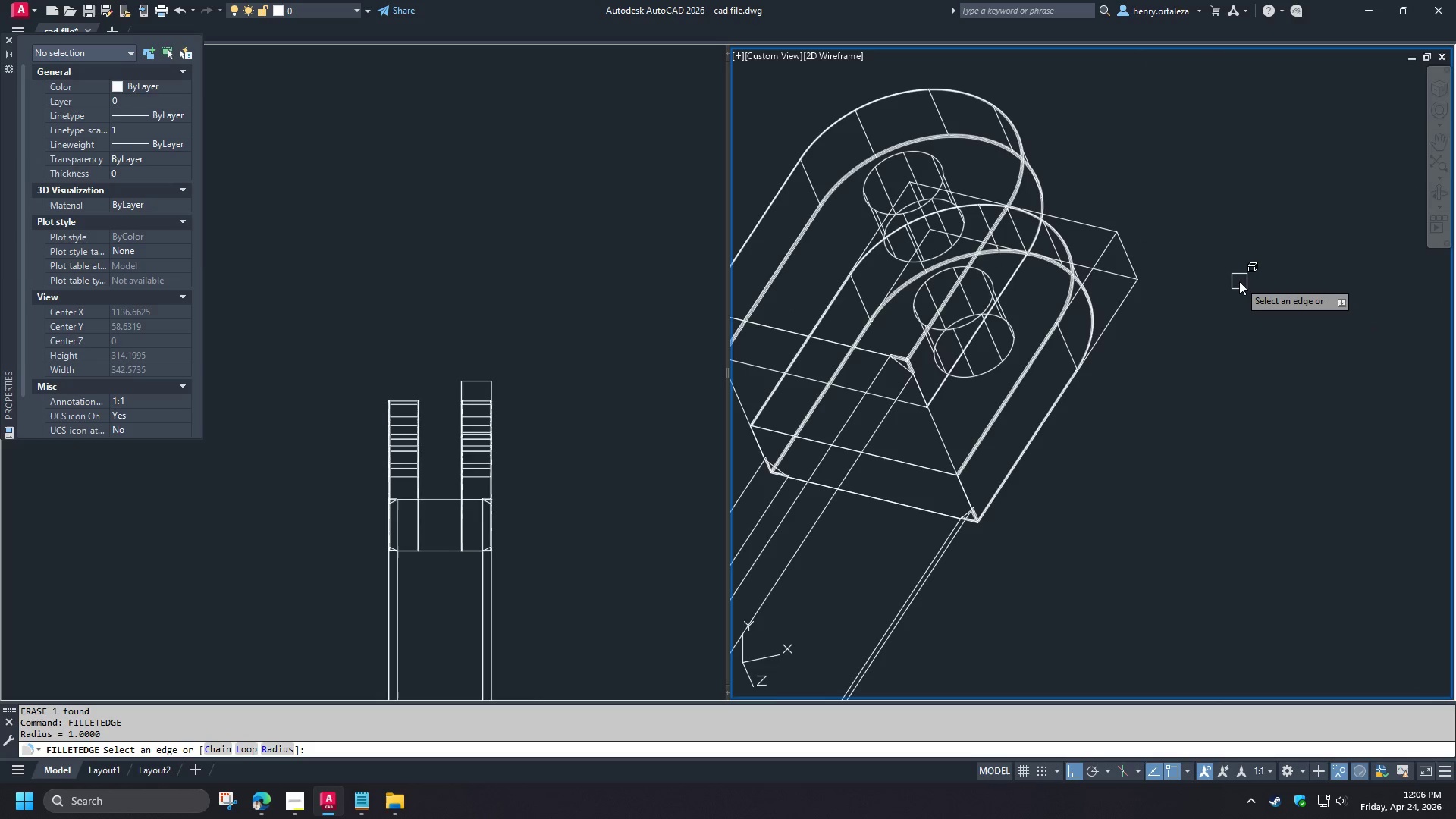 
key(R)
 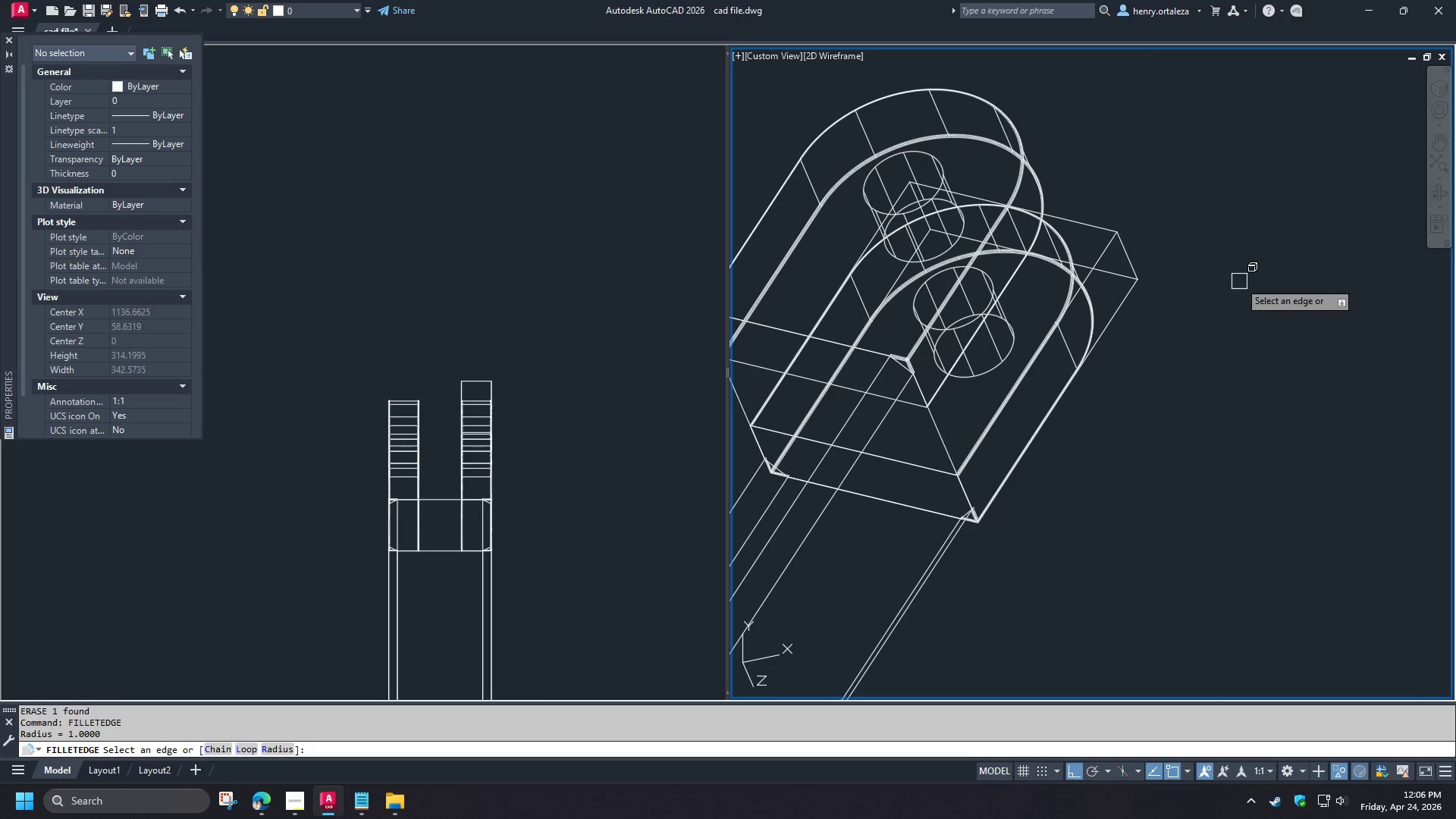 
key(Space)
 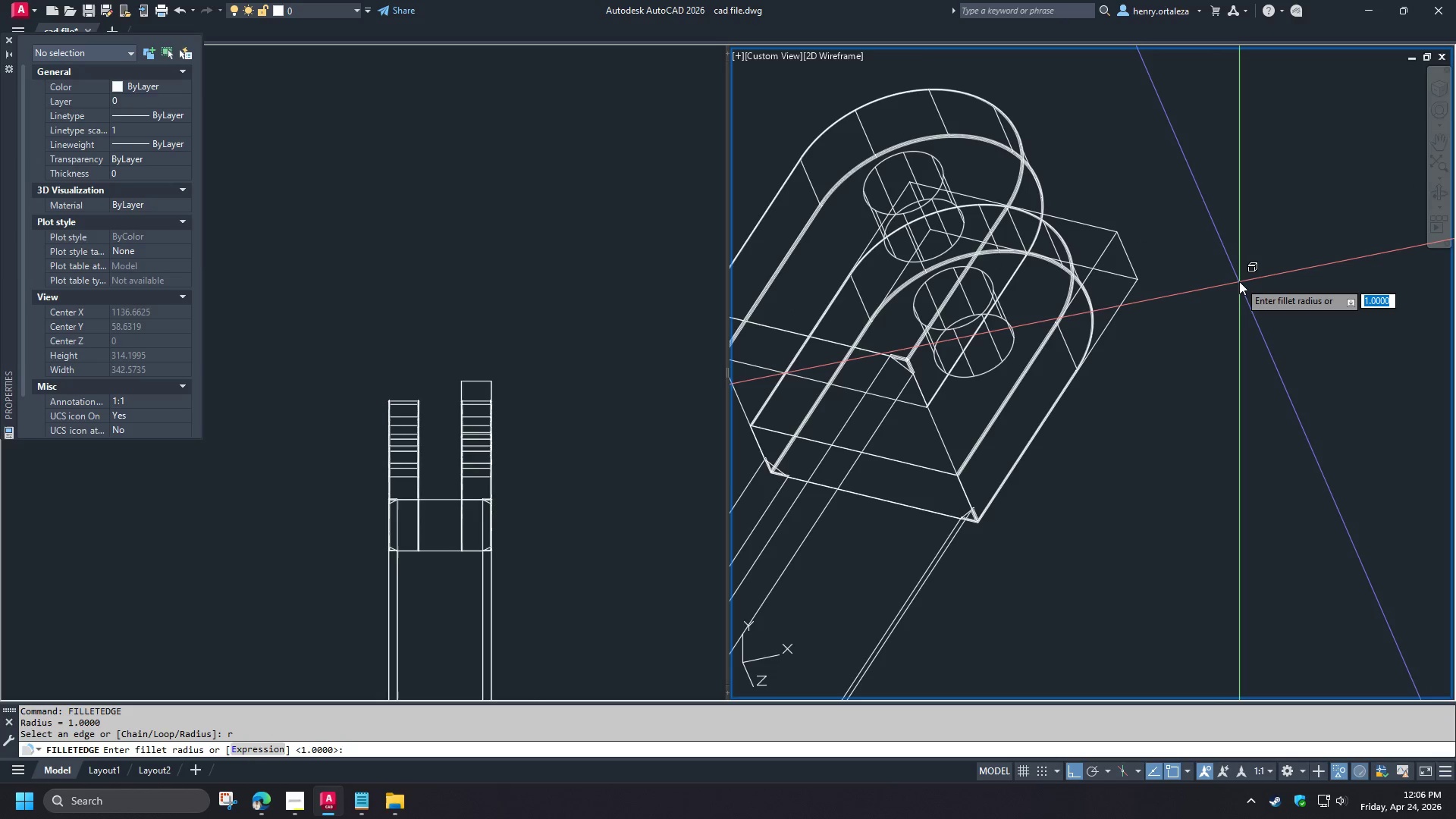 
key(Numpad6)
 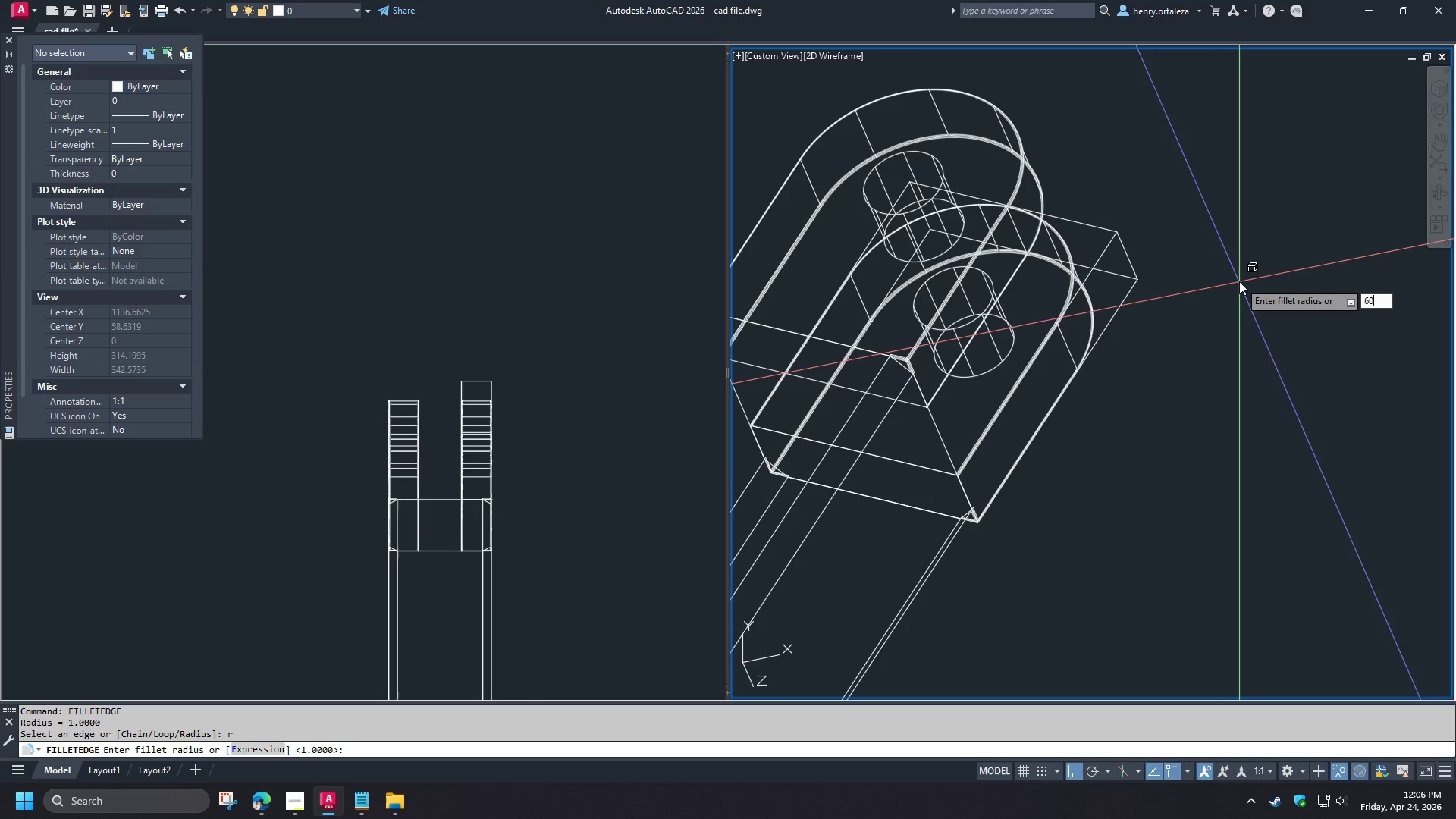 
key(Numpad0)
 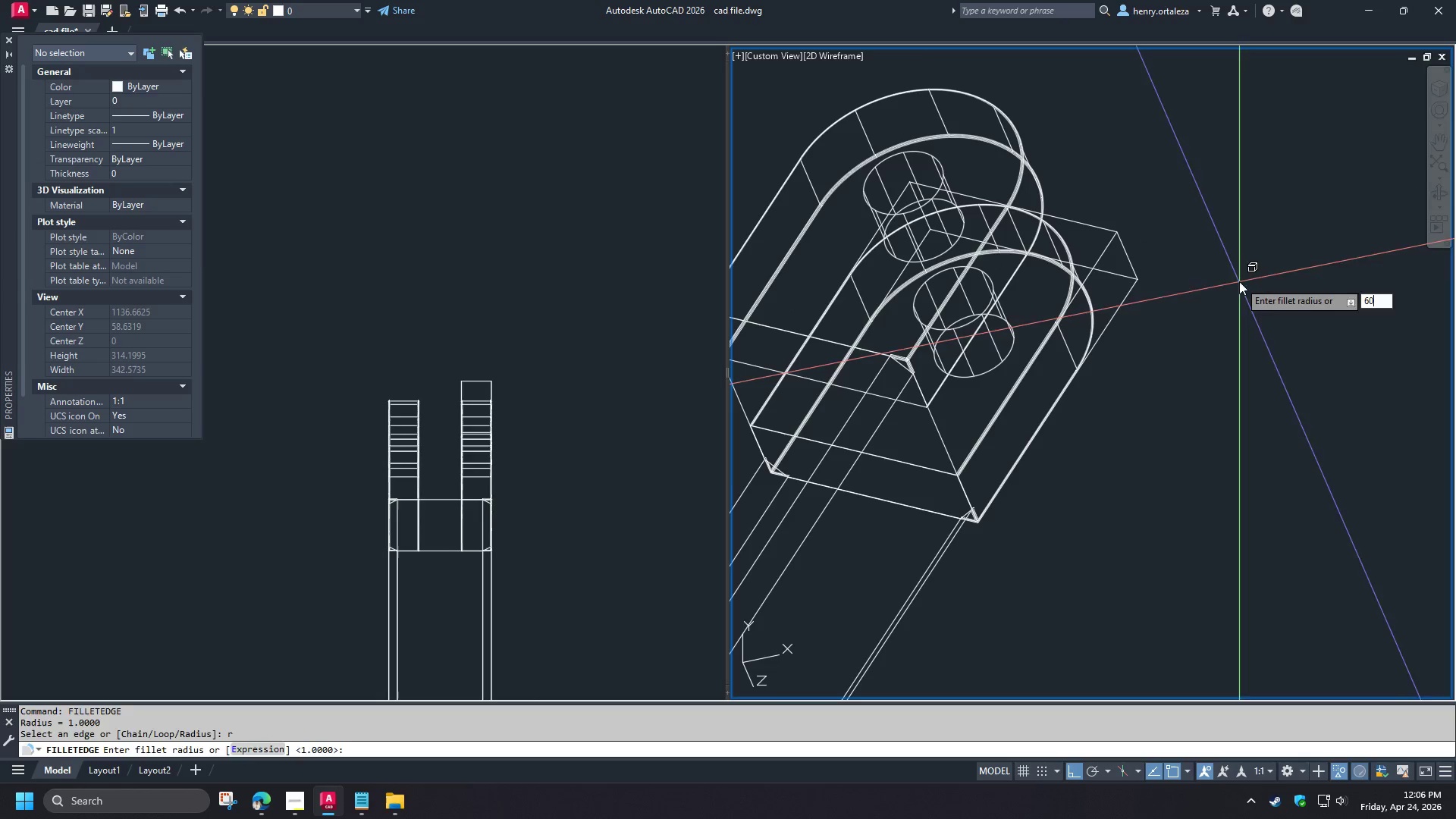 
key(Space)
 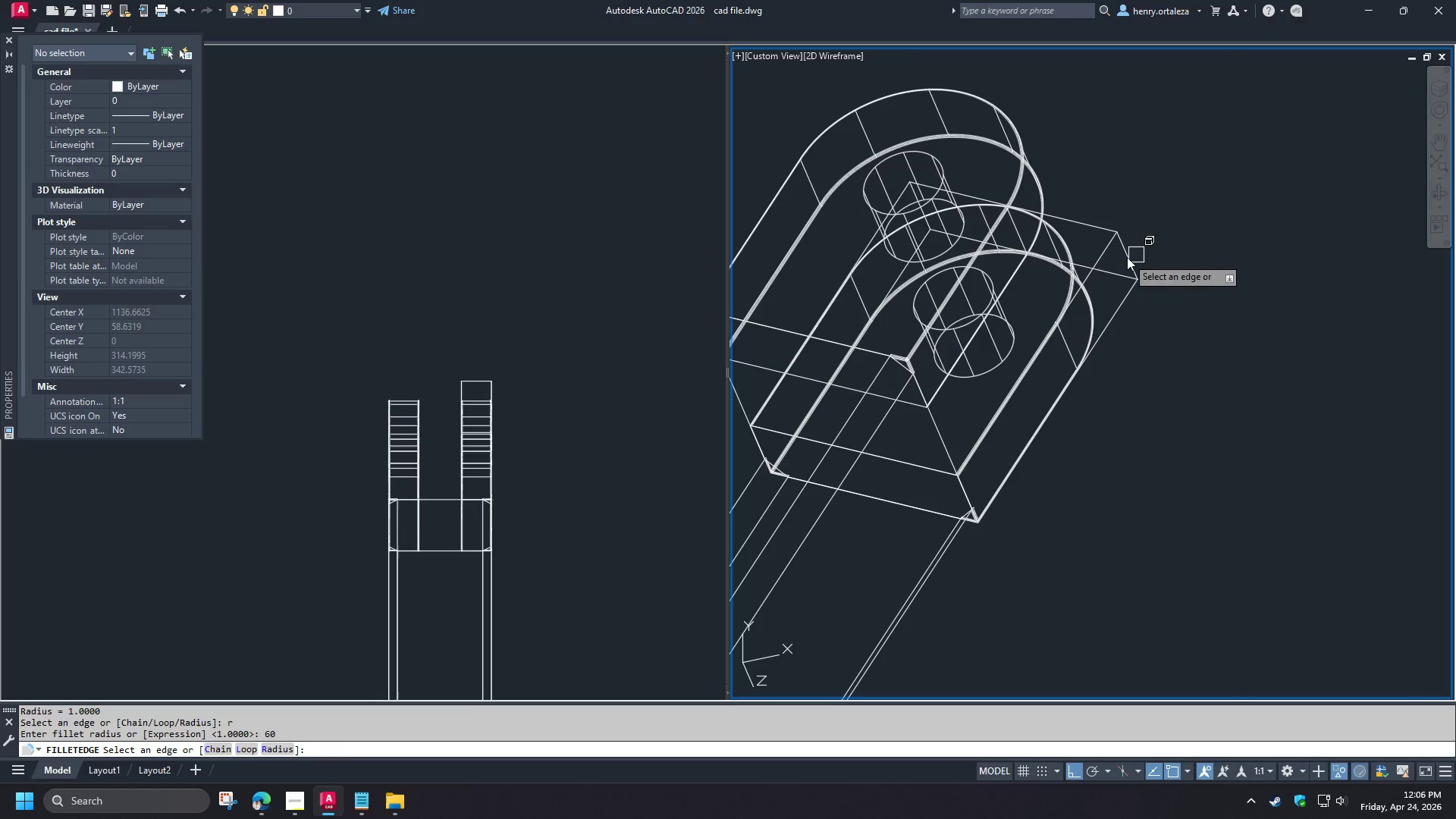 
left_click([1127, 256])
 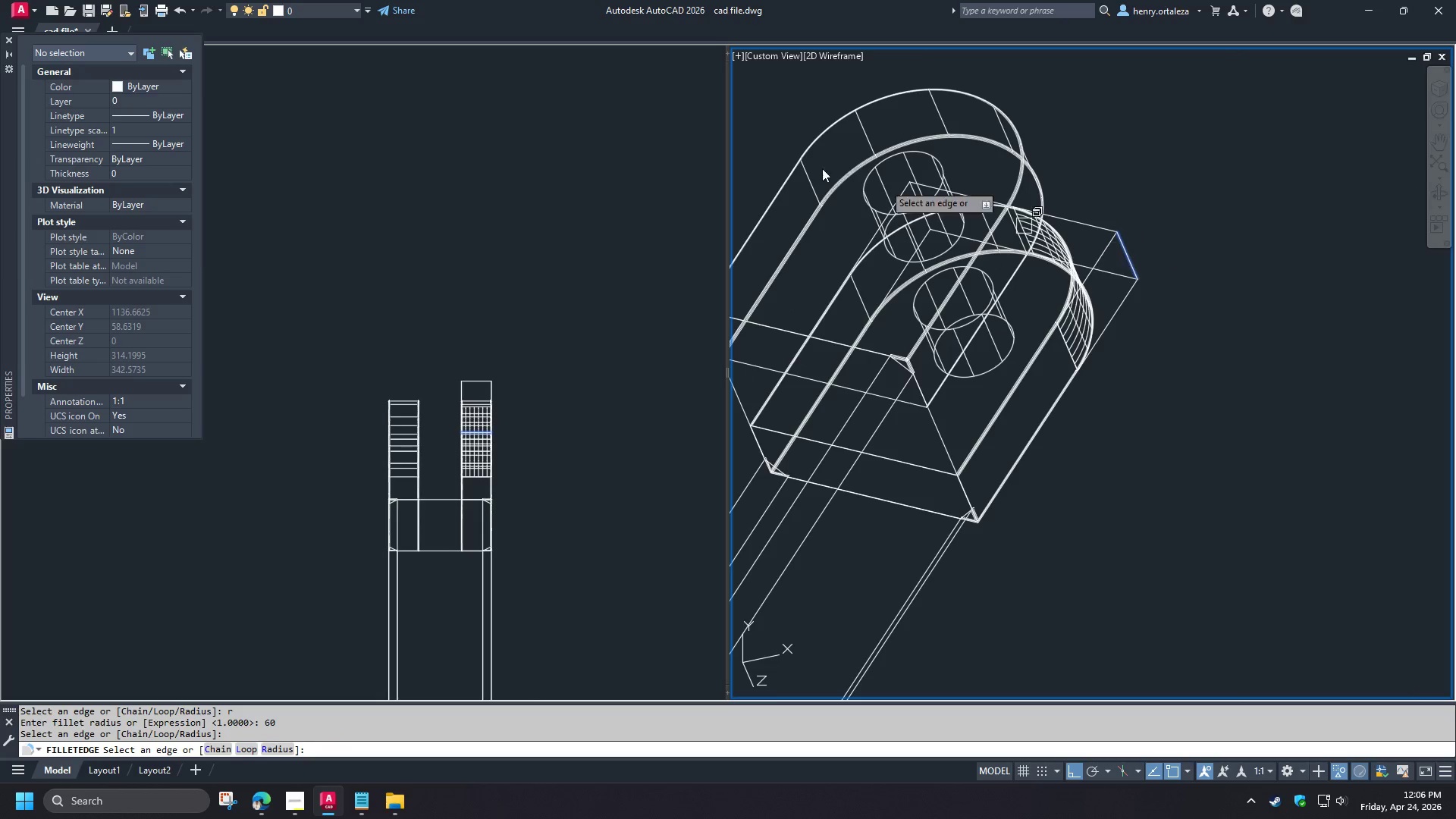 
scroll: coordinate [846, 176], scroll_direction: up, amount: 2.0
 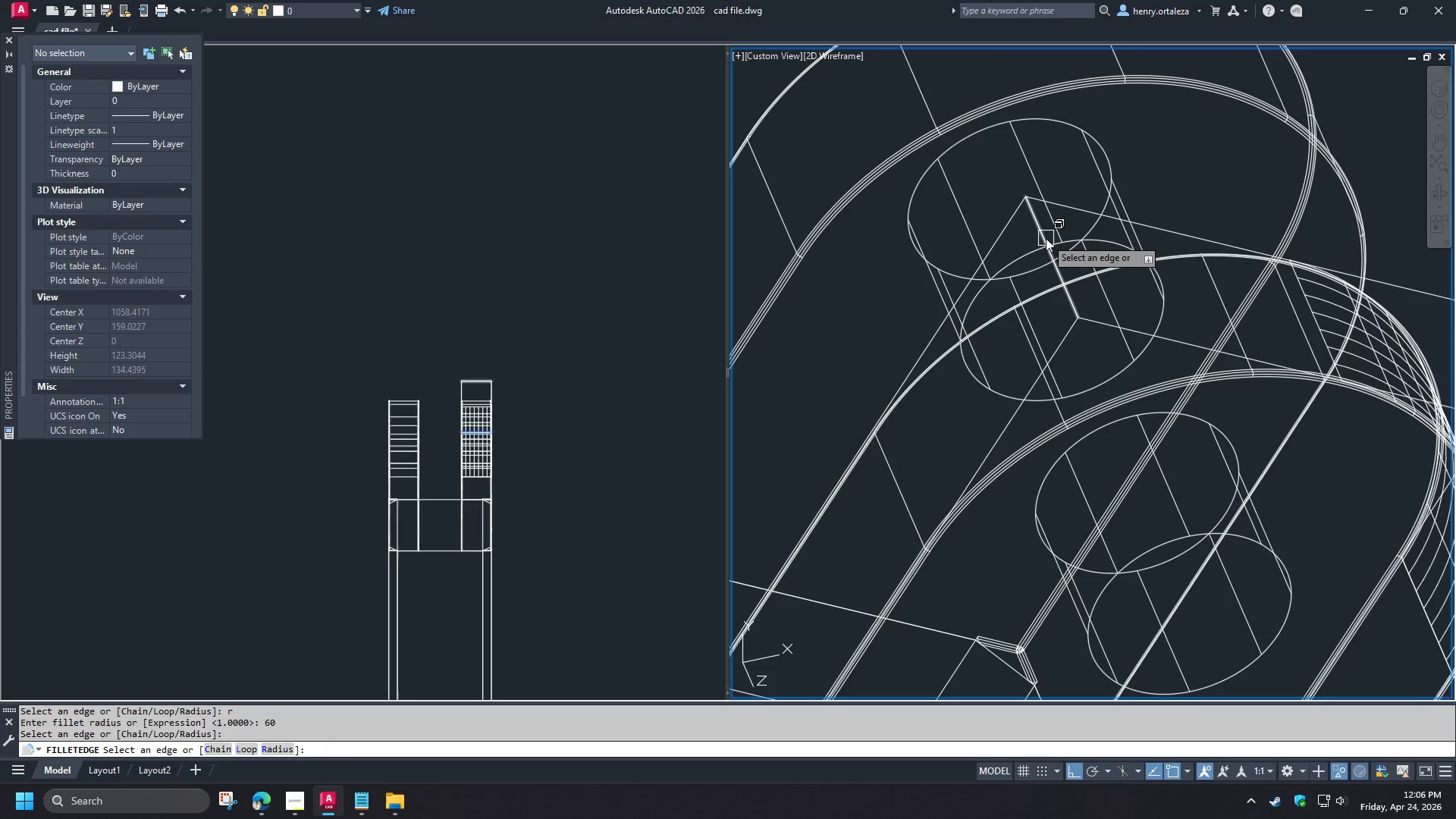 
left_click([1037, 232])
 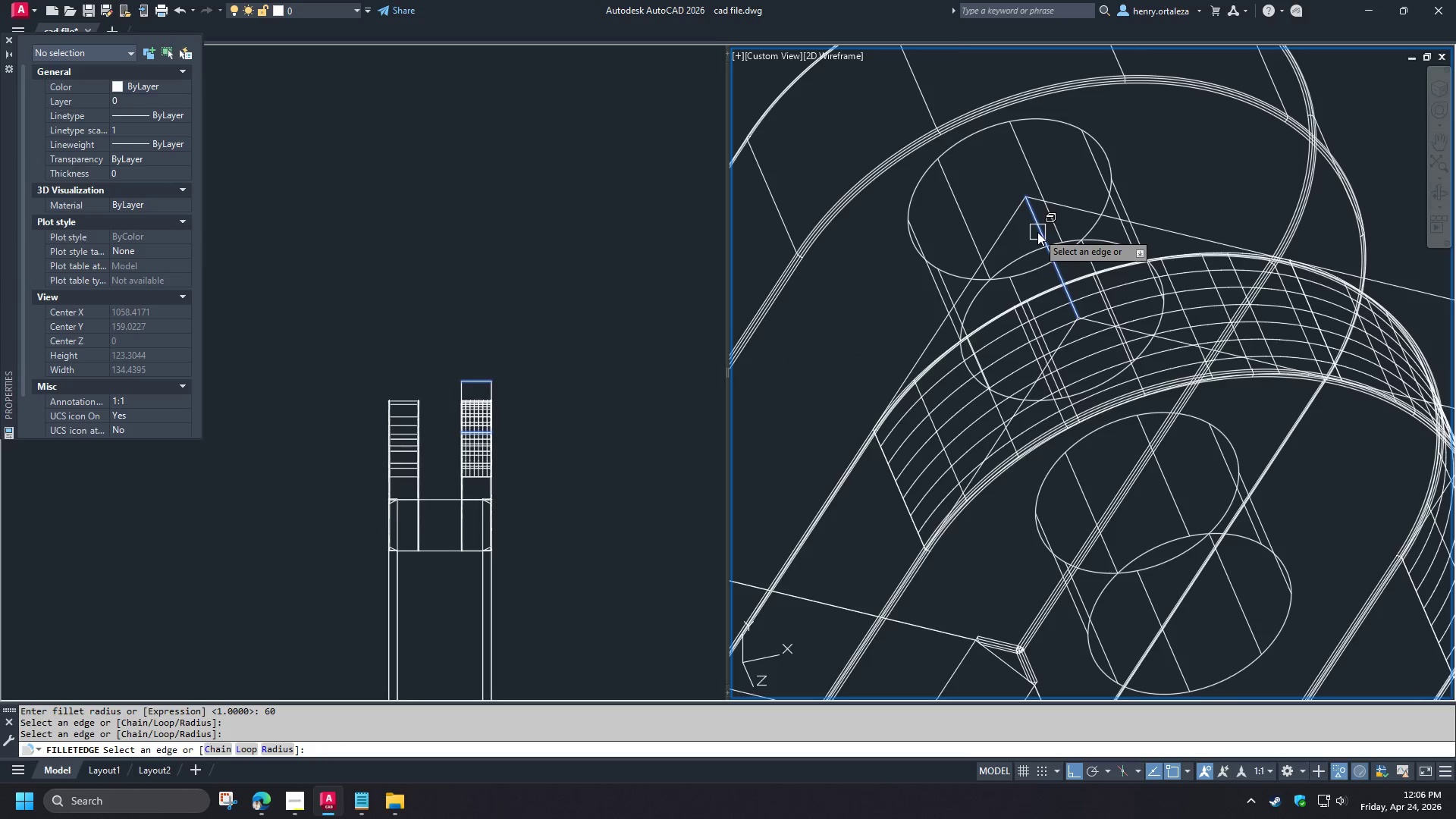 
key(Space)
 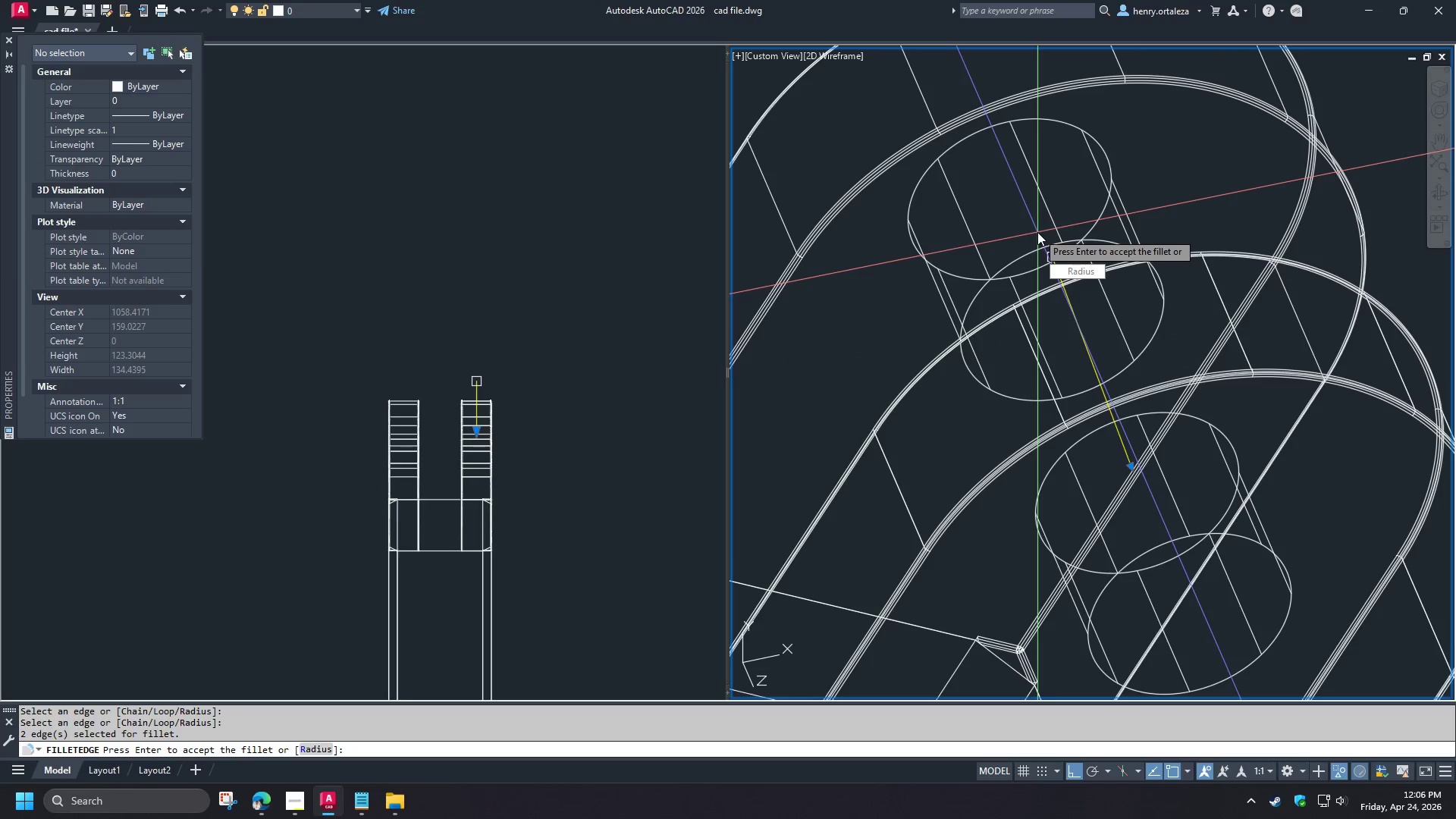 
key(Space)
 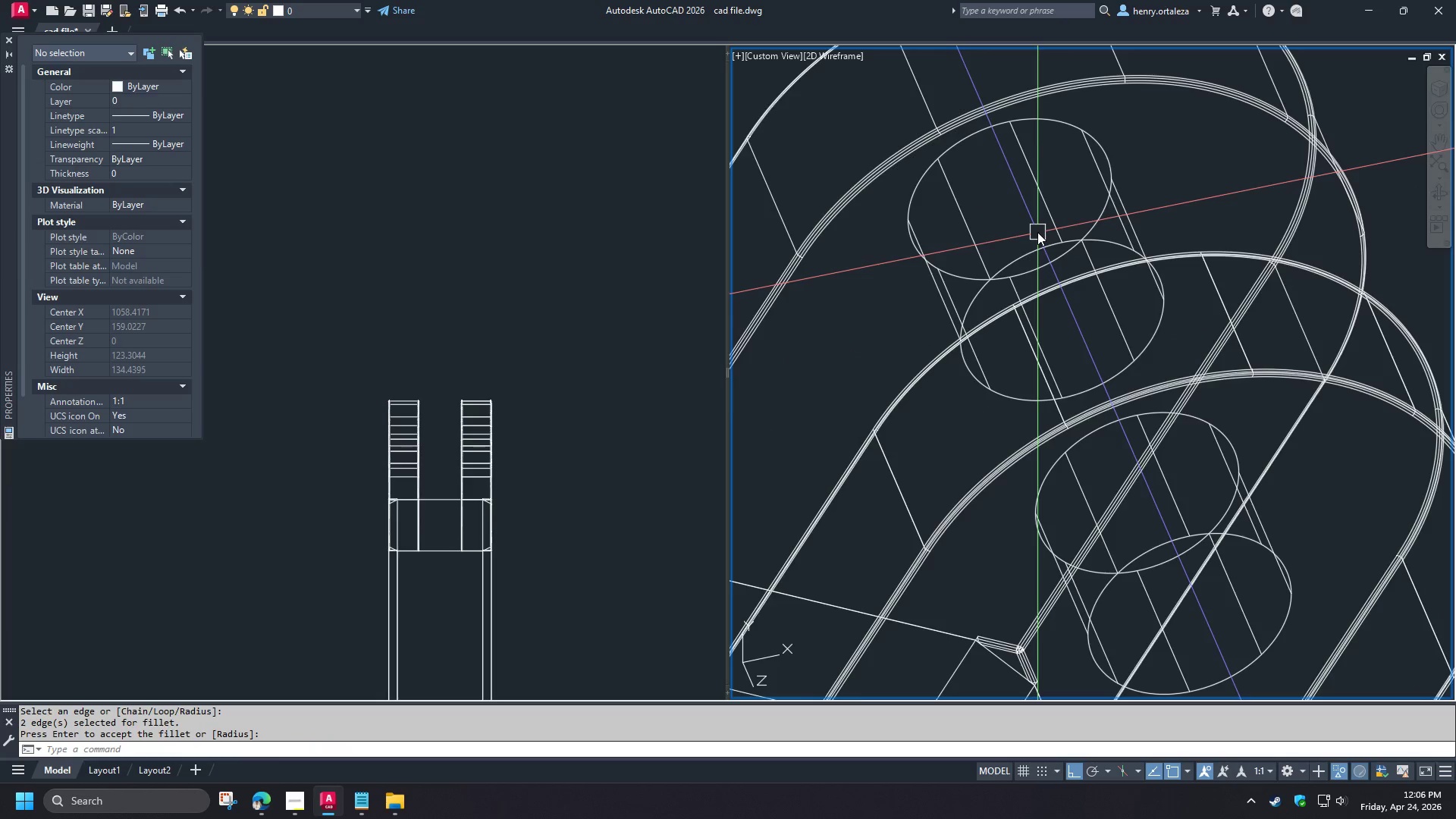 
scroll: coordinate [1037, 232], scroll_direction: down, amount: 2.0
 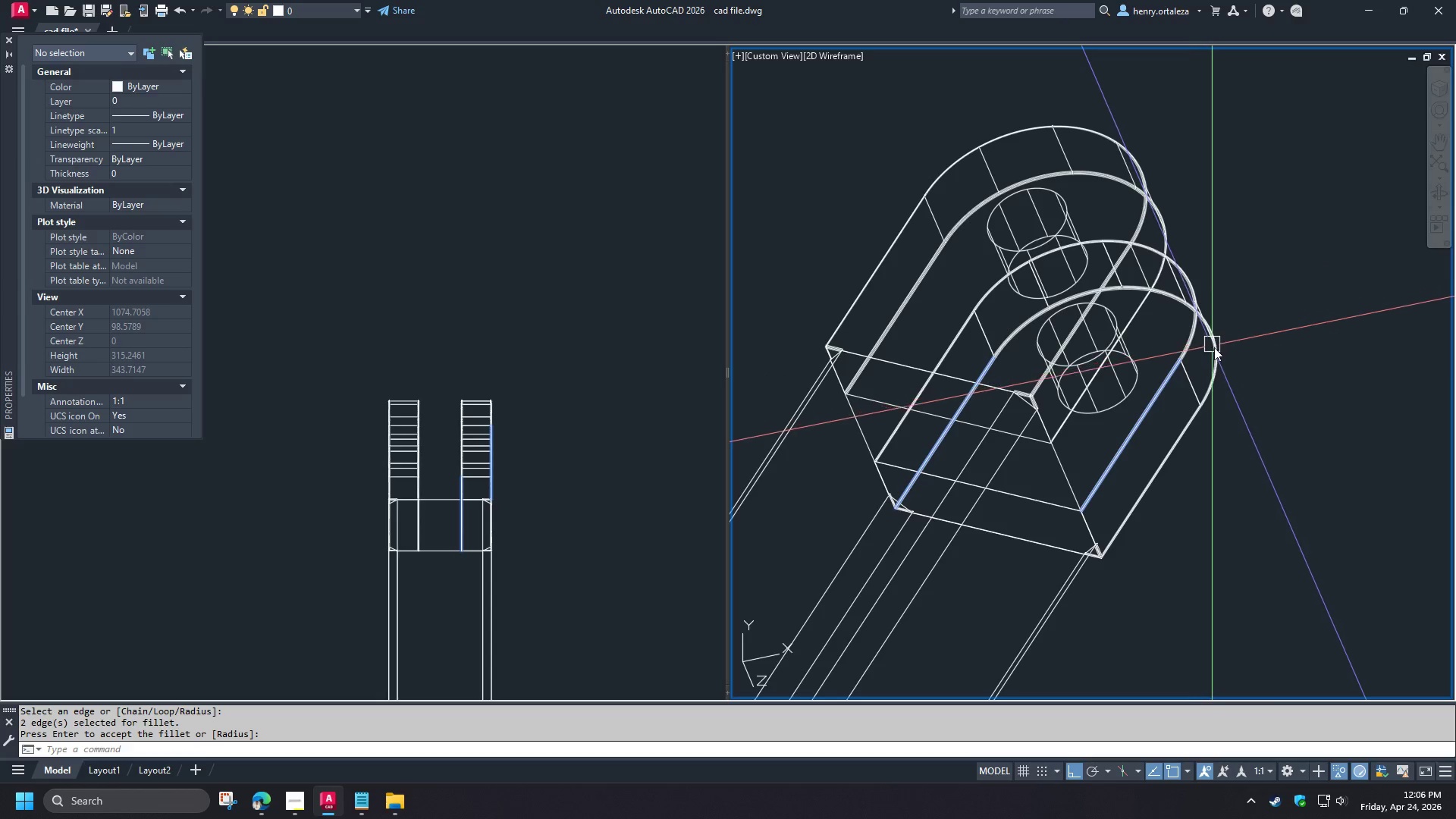 
left_click([1217, 356])
 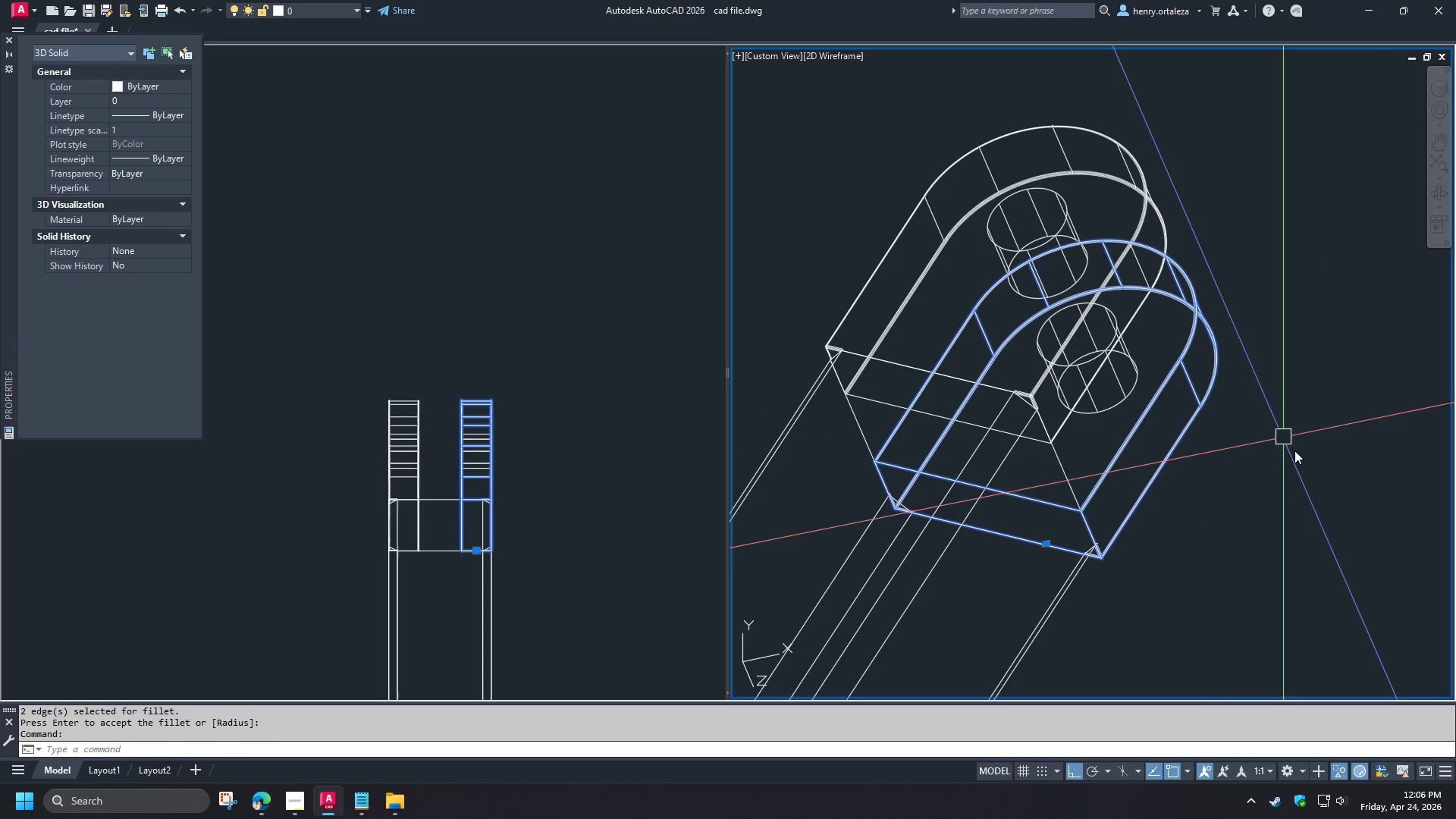 
type(co )
 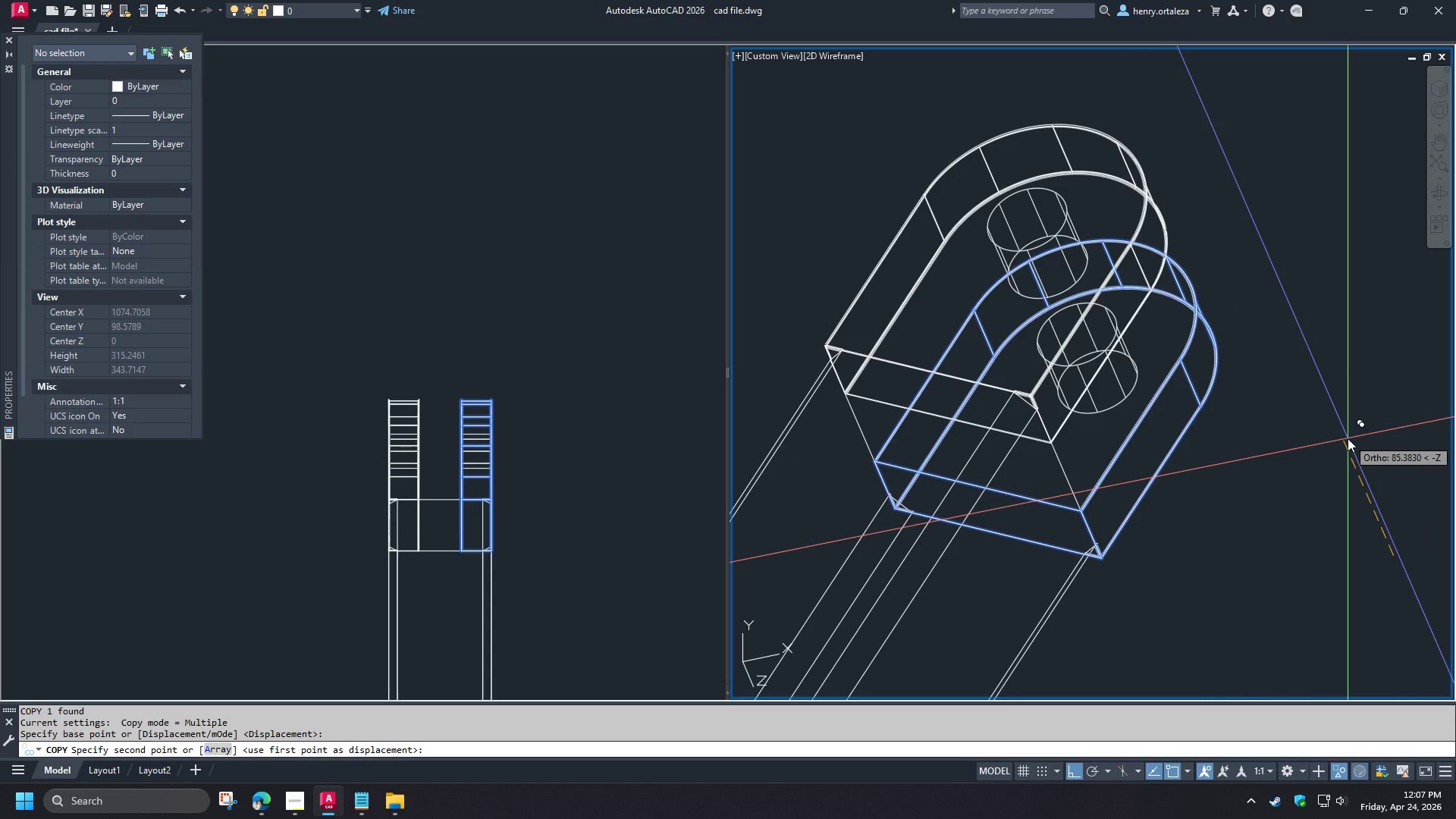 
key(Numpad8)
 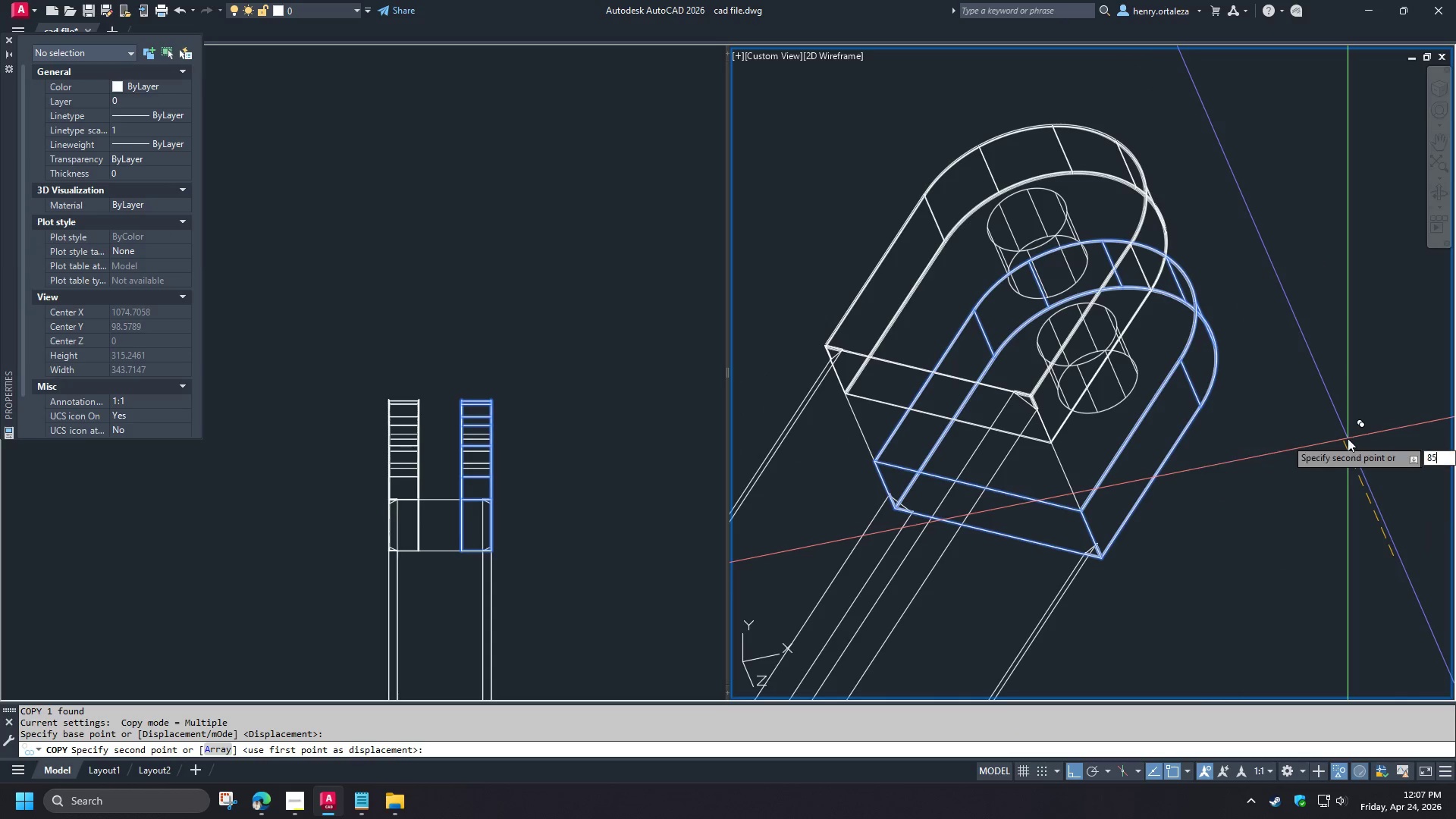 
key(Numpad5)
 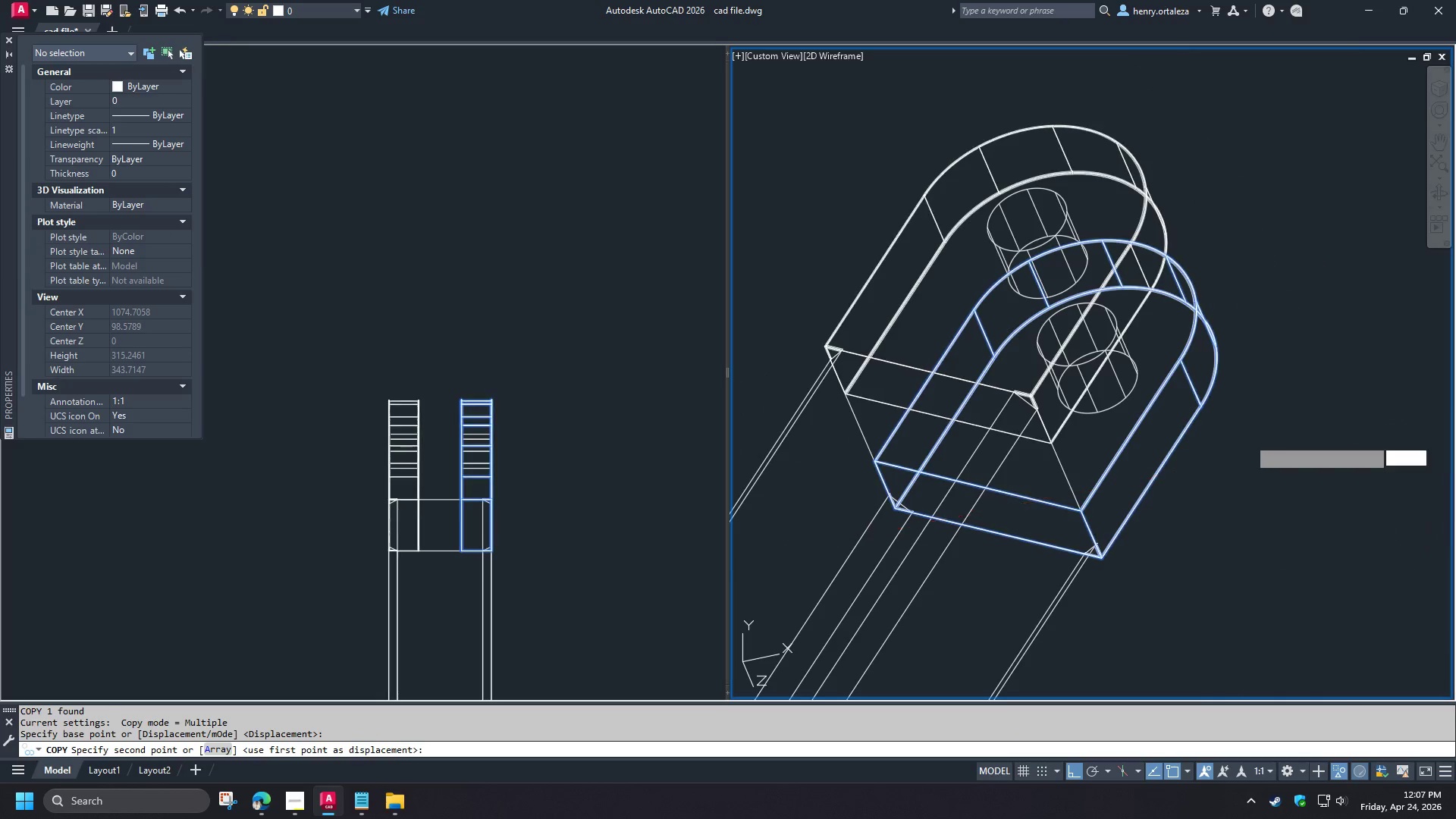 
key(NumpadEnter)
 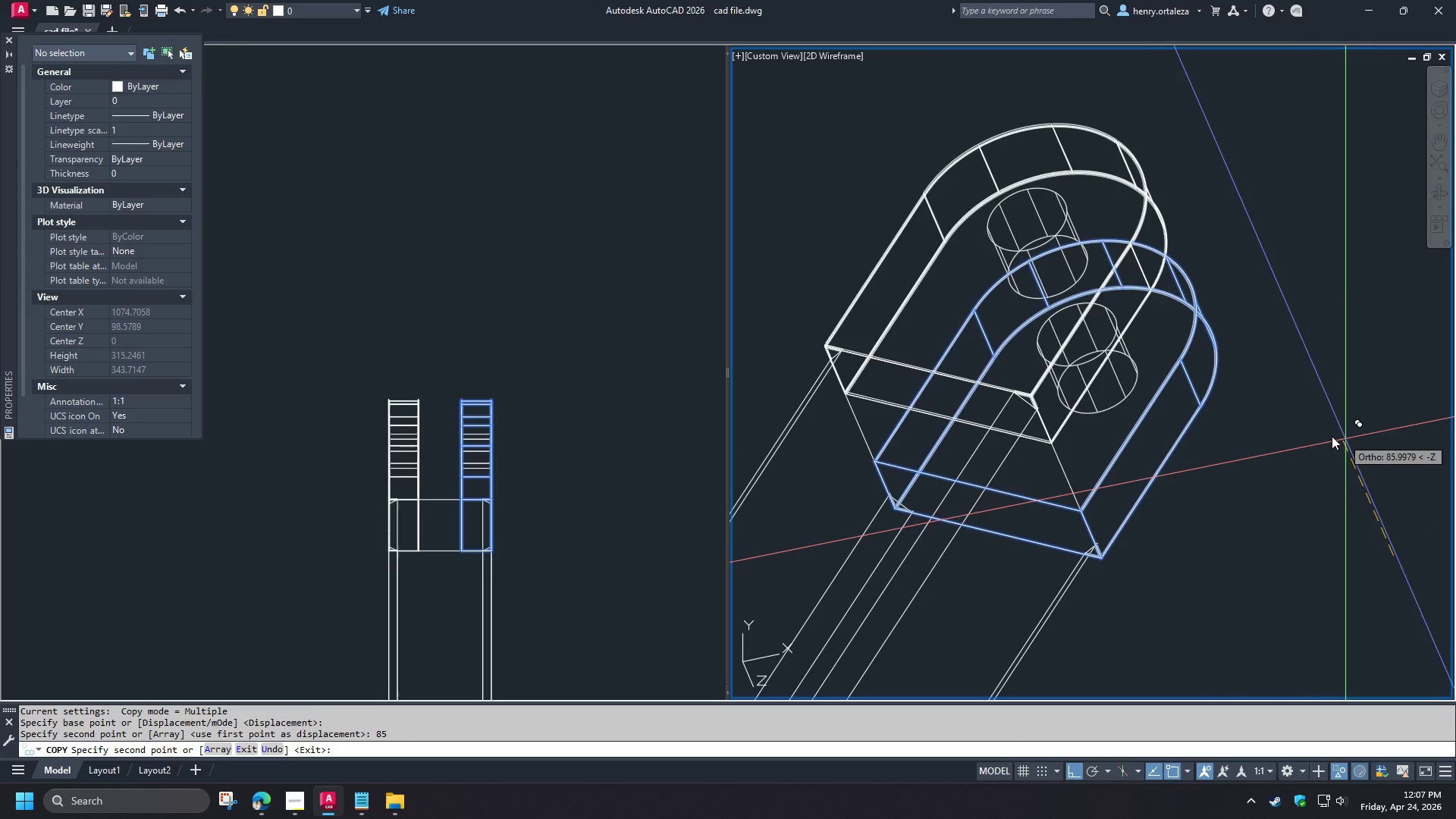 
type( c cen )
 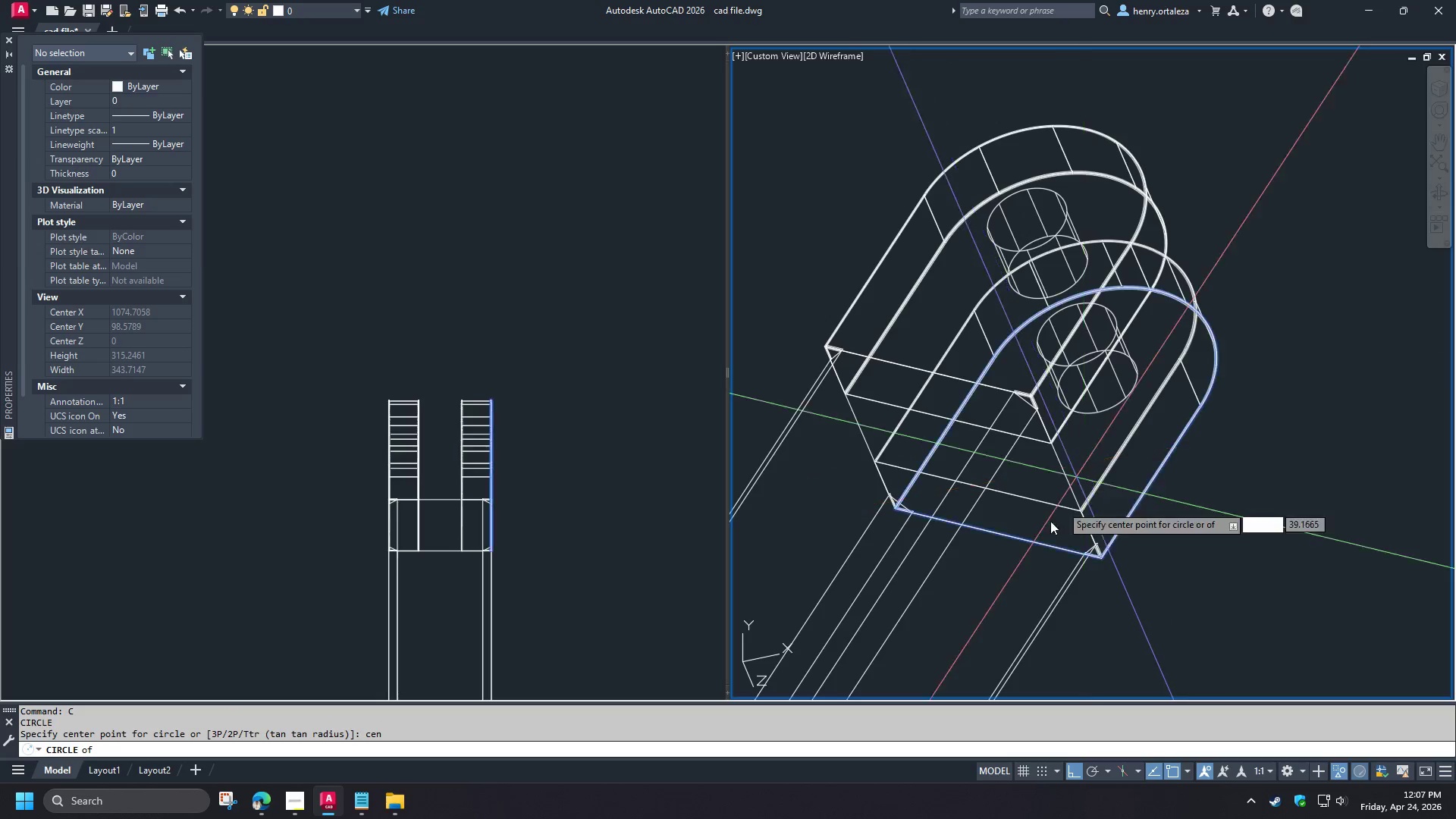 
left_click([1042, 523])
 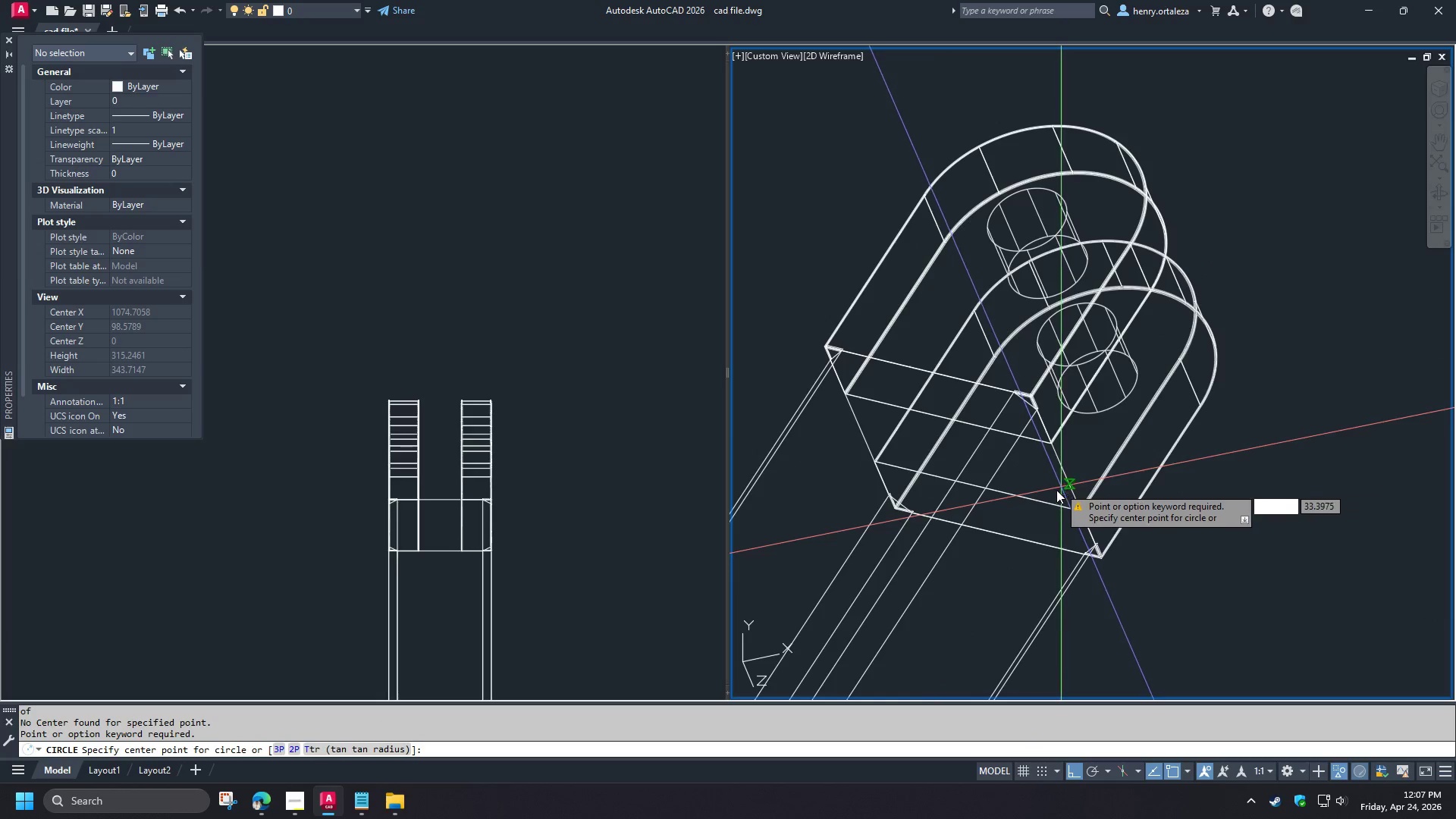 
key(Escape)
 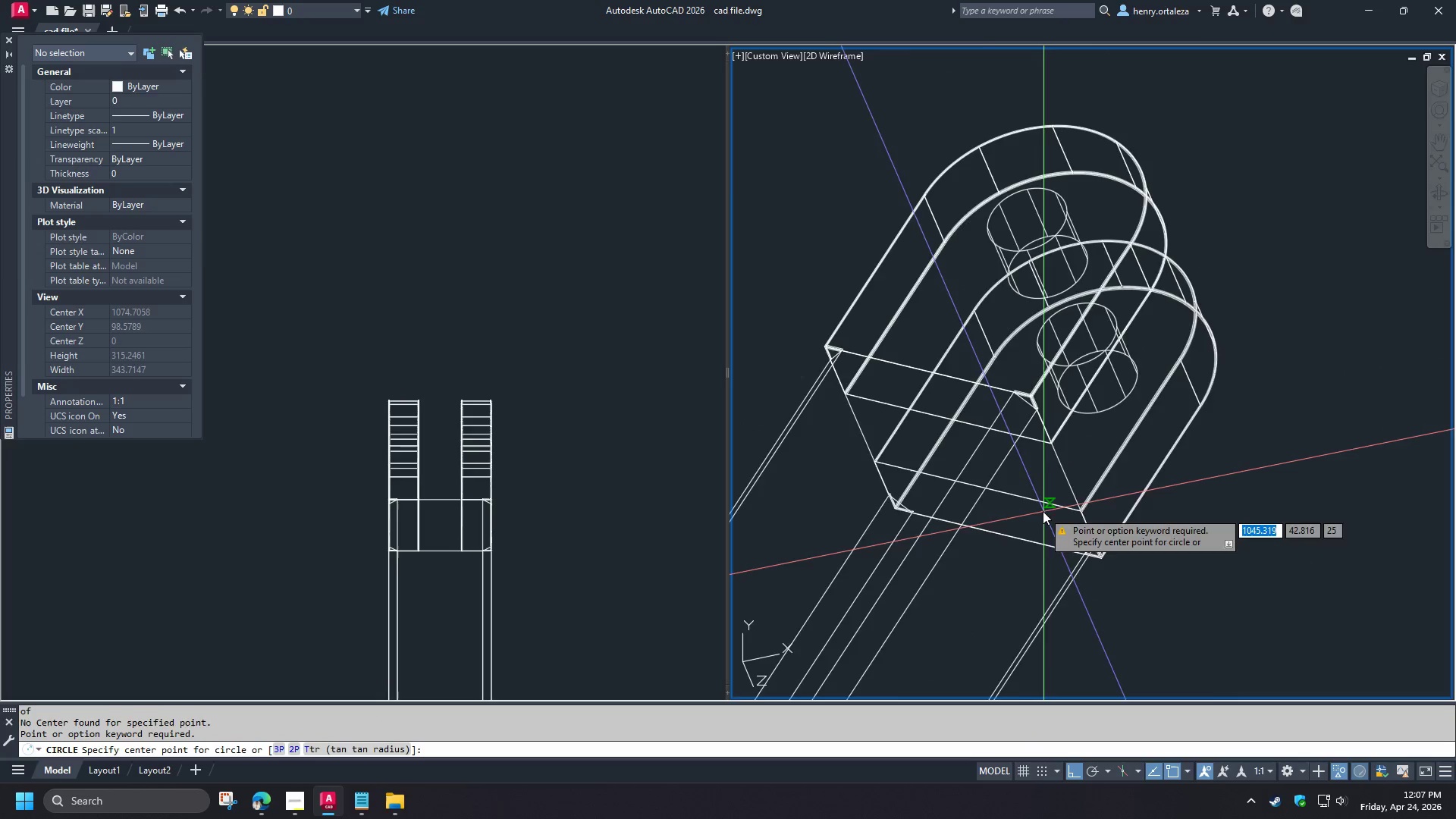 
key(C)
 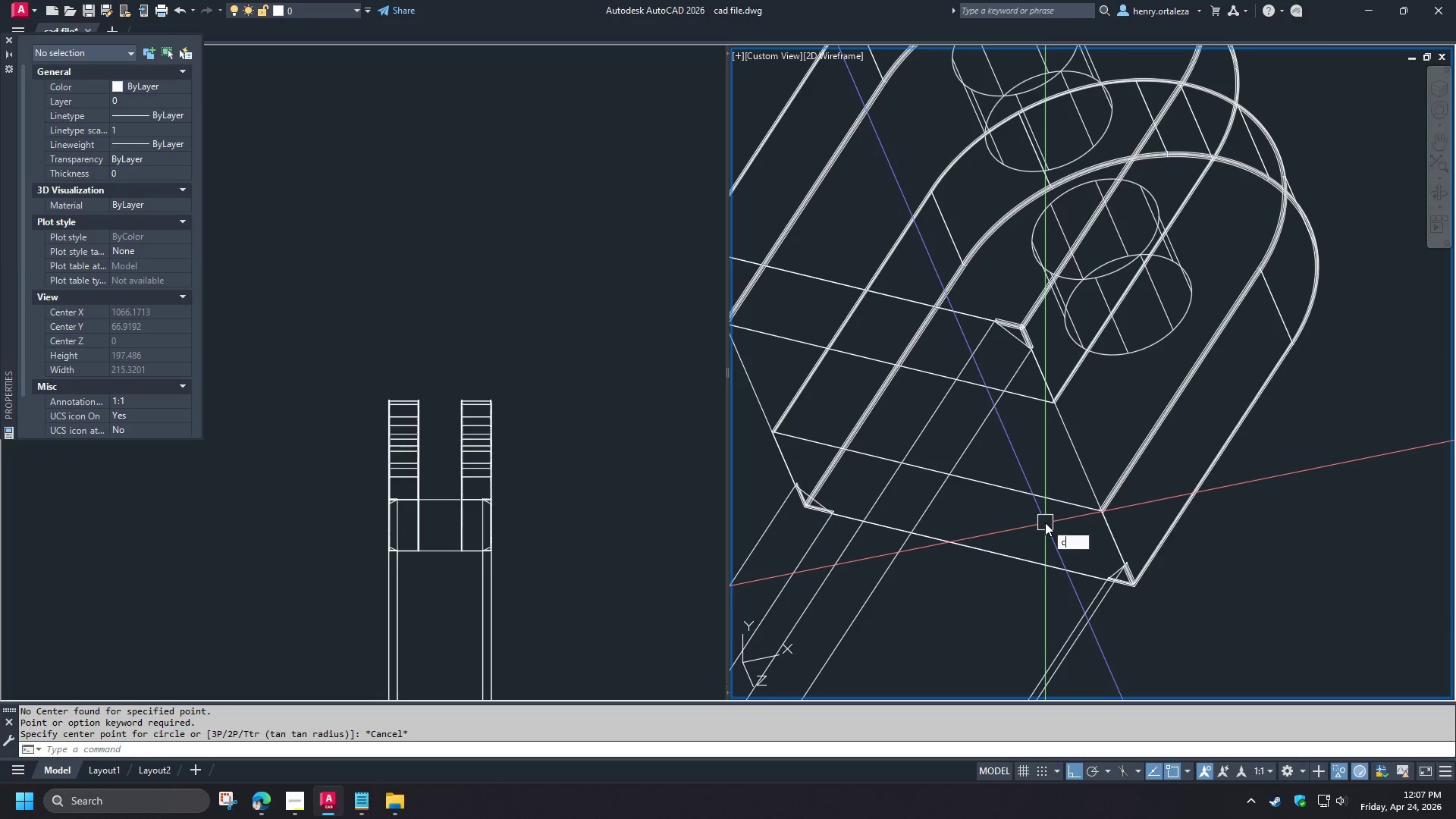 
scroll: coordinate [1043, 512], scroll_direction: up, amount: 1.0
 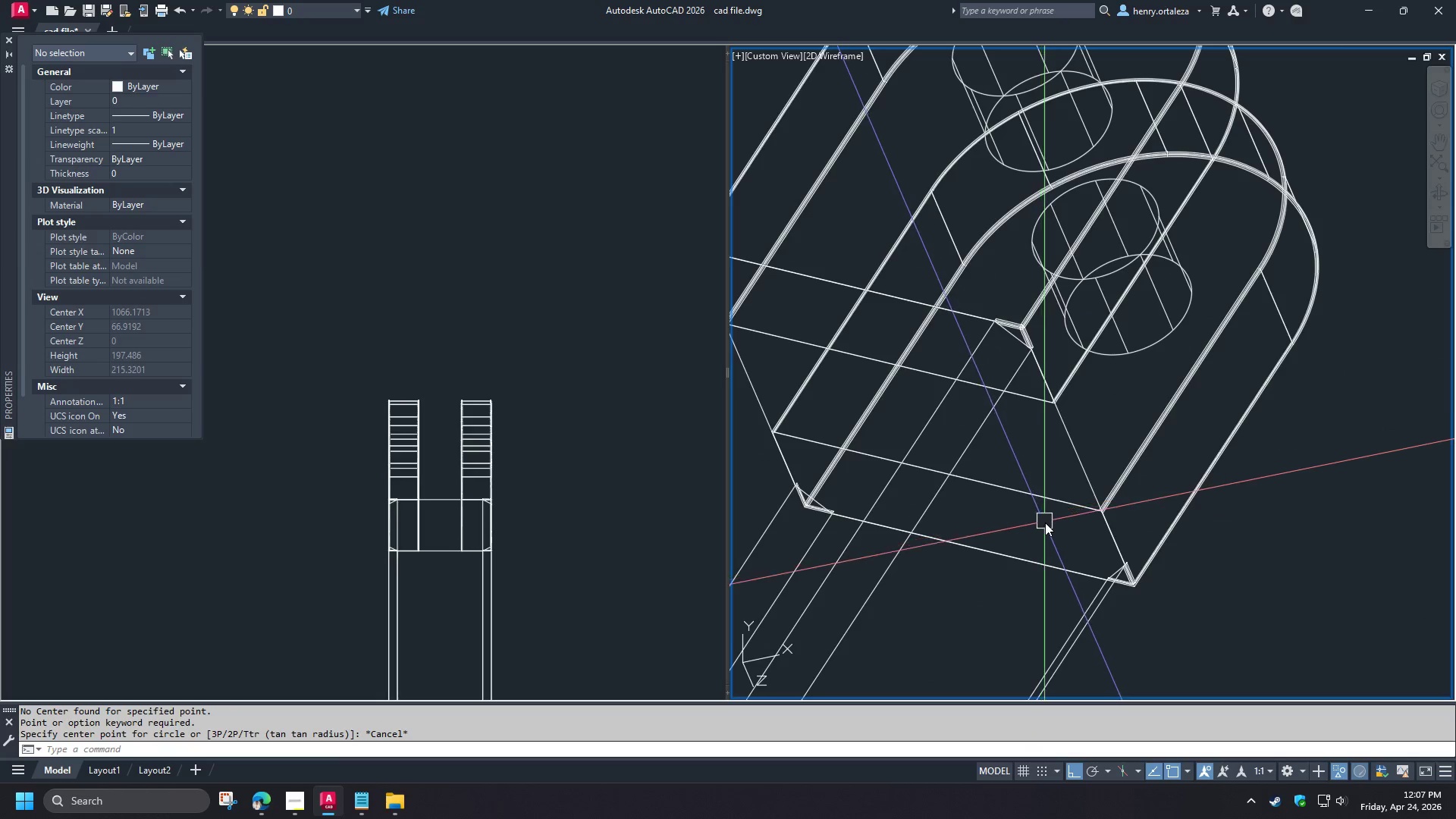 
key(Space)
 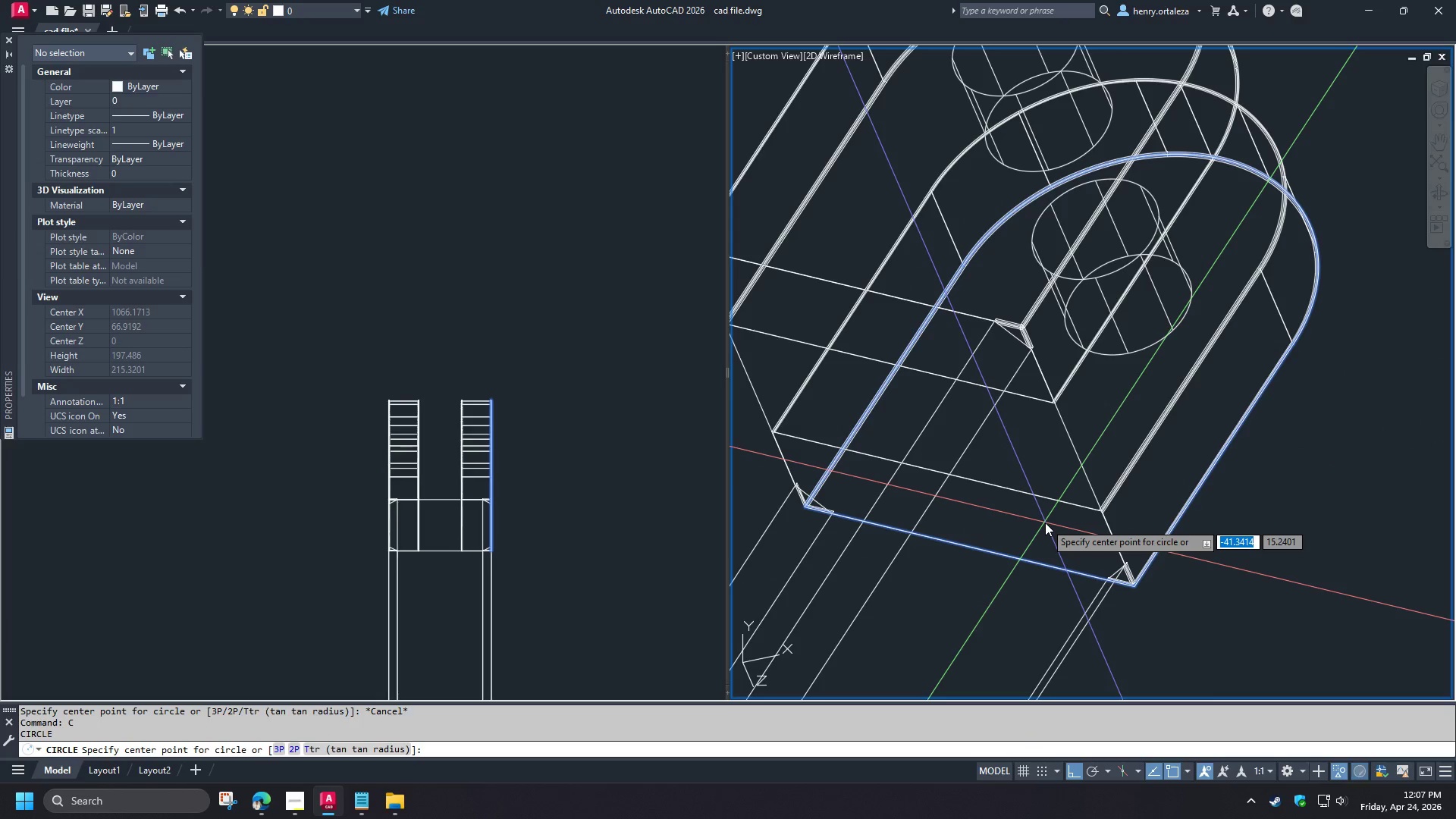 
left_click([1045, 522])
 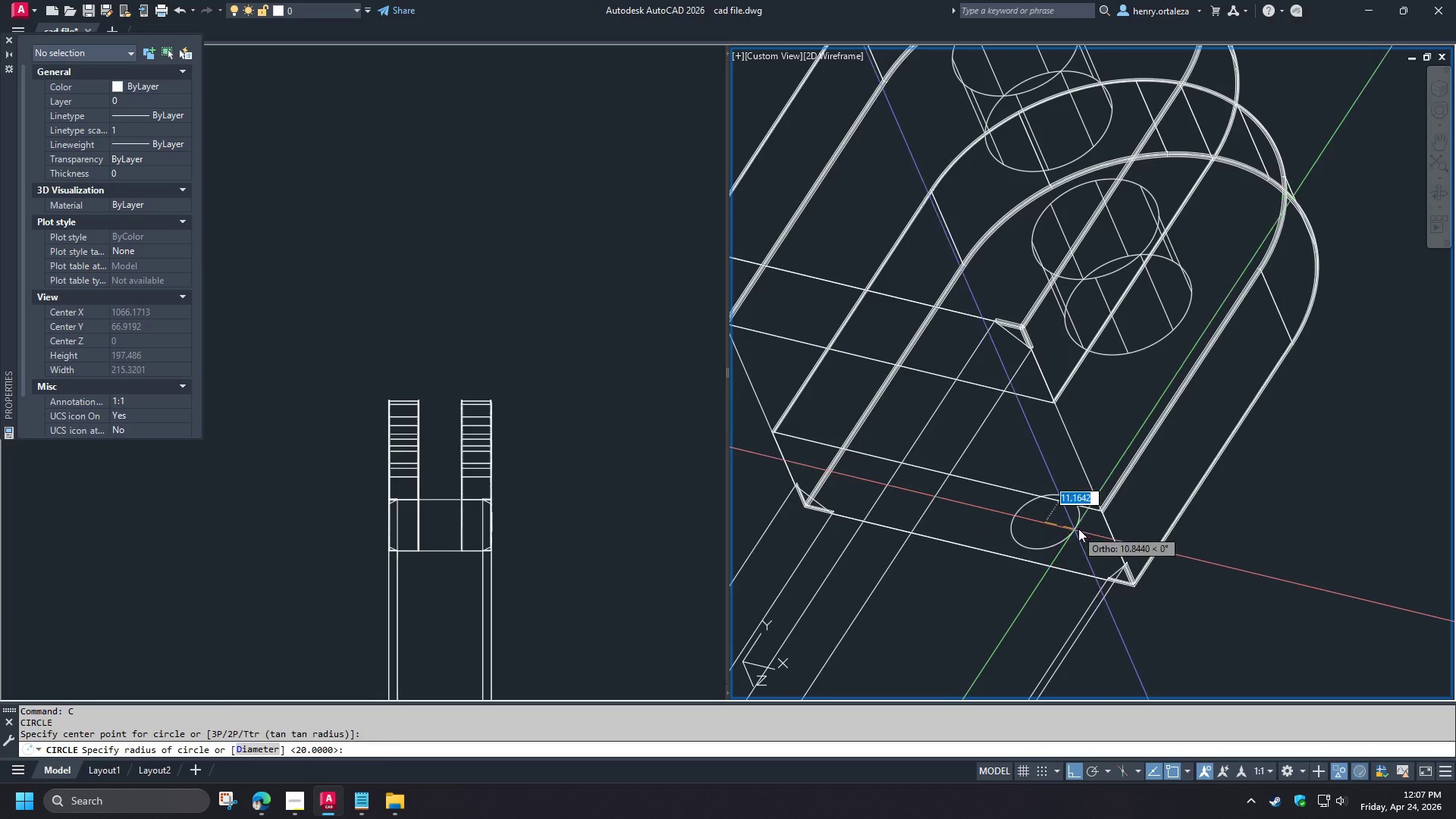 
left_click([1078, 529])
 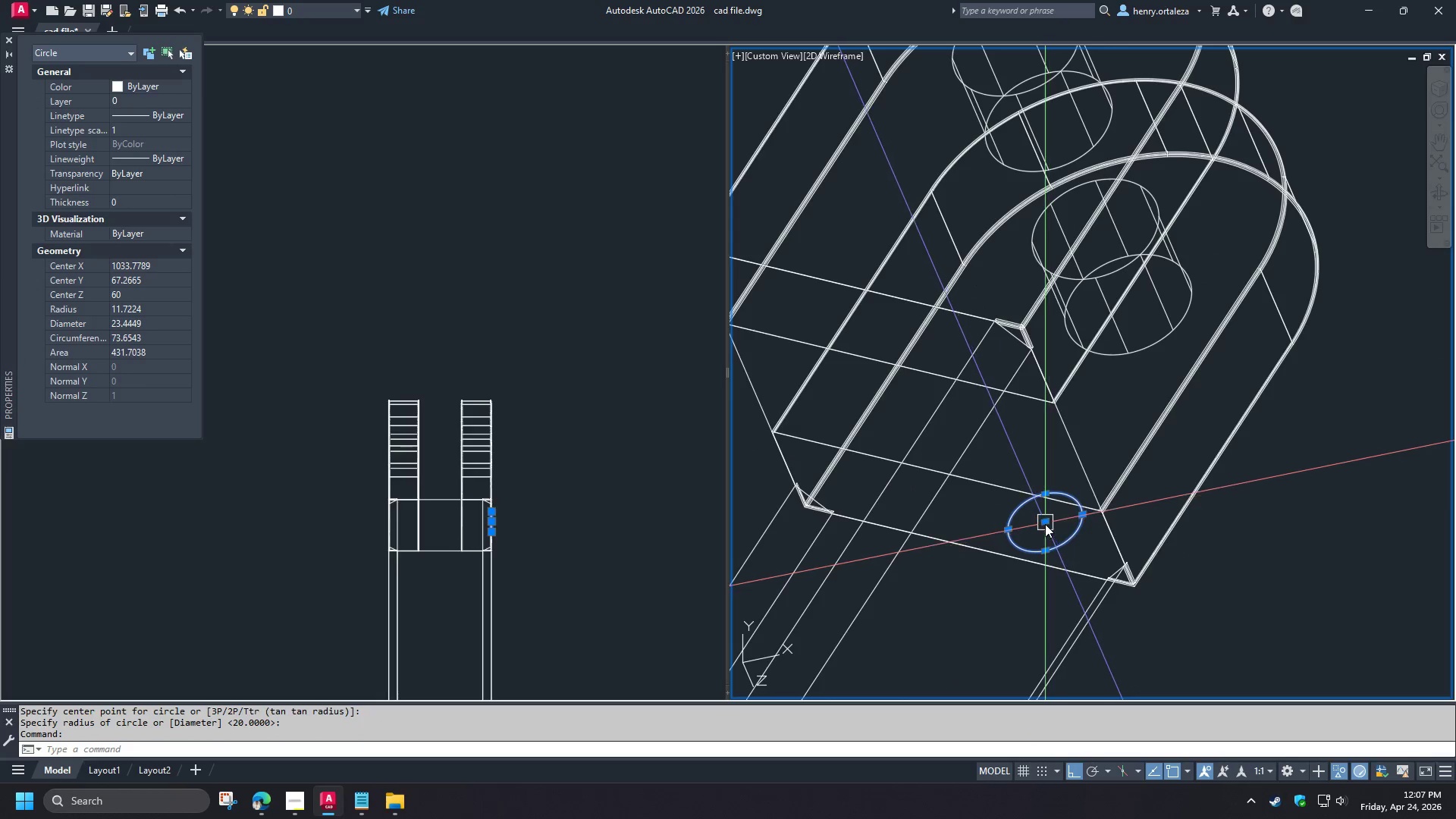 
left_click([1044, 523])
 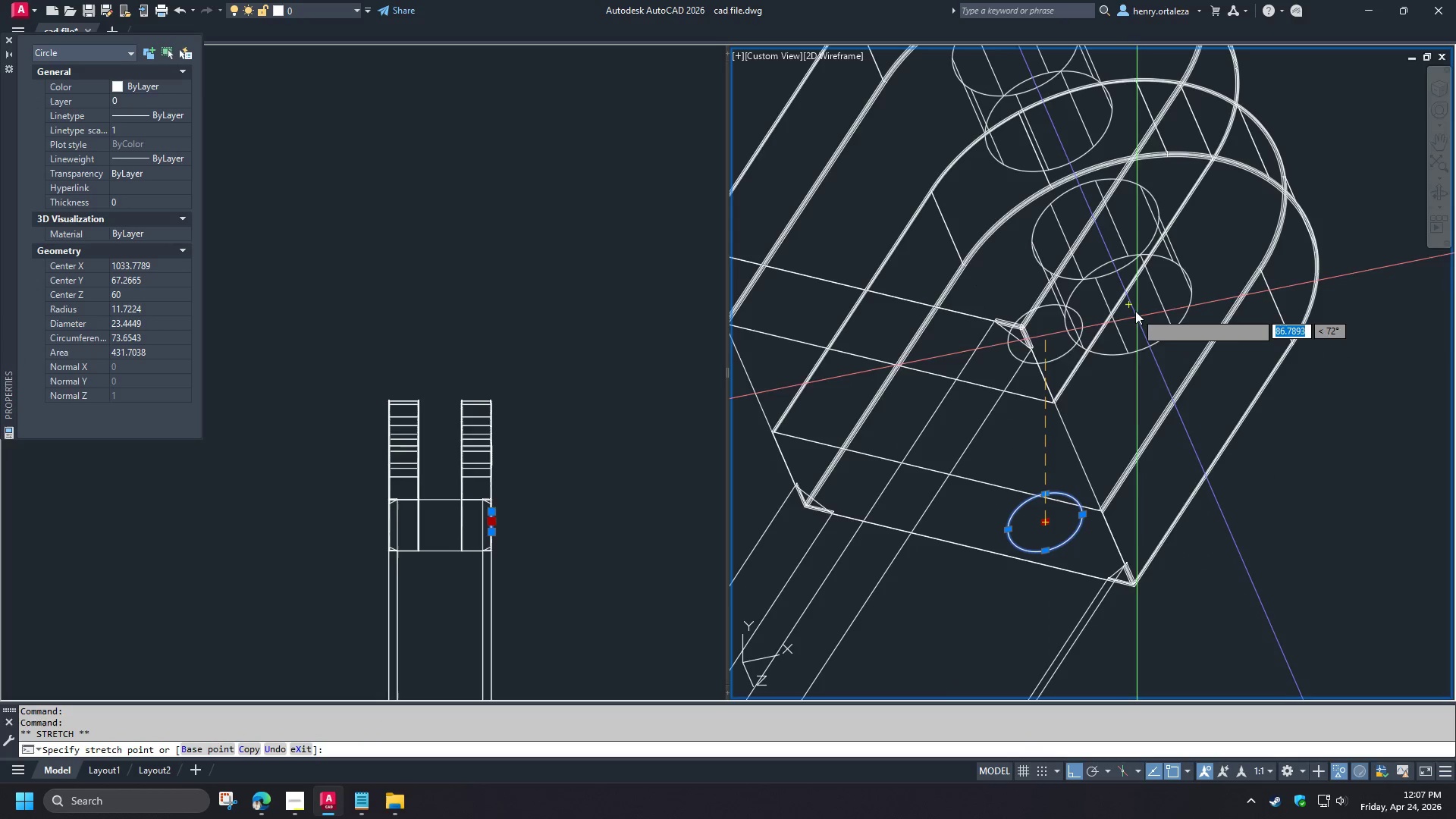 
left_click([1132, 307])
 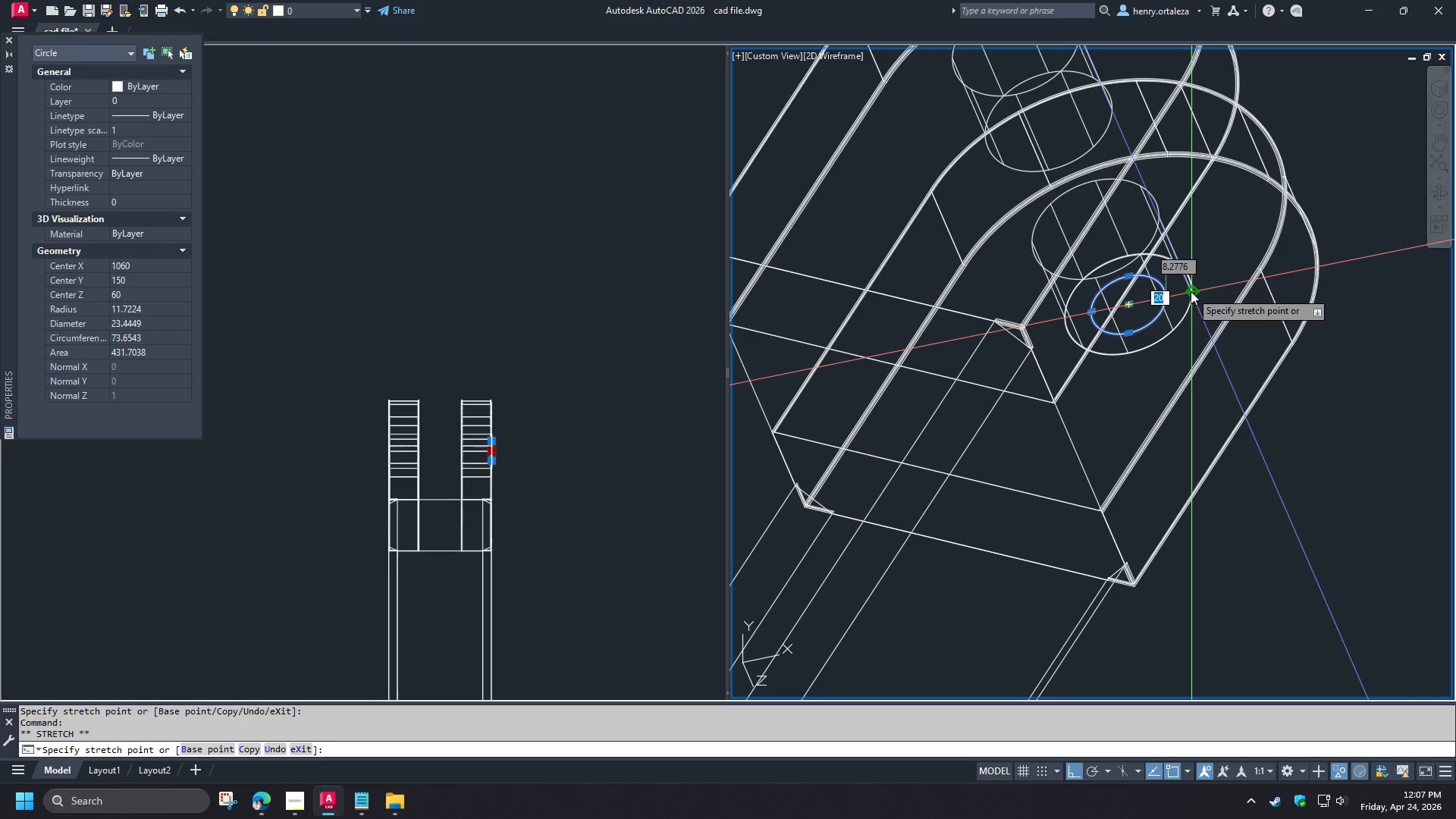 
left_click([1191, 291])
 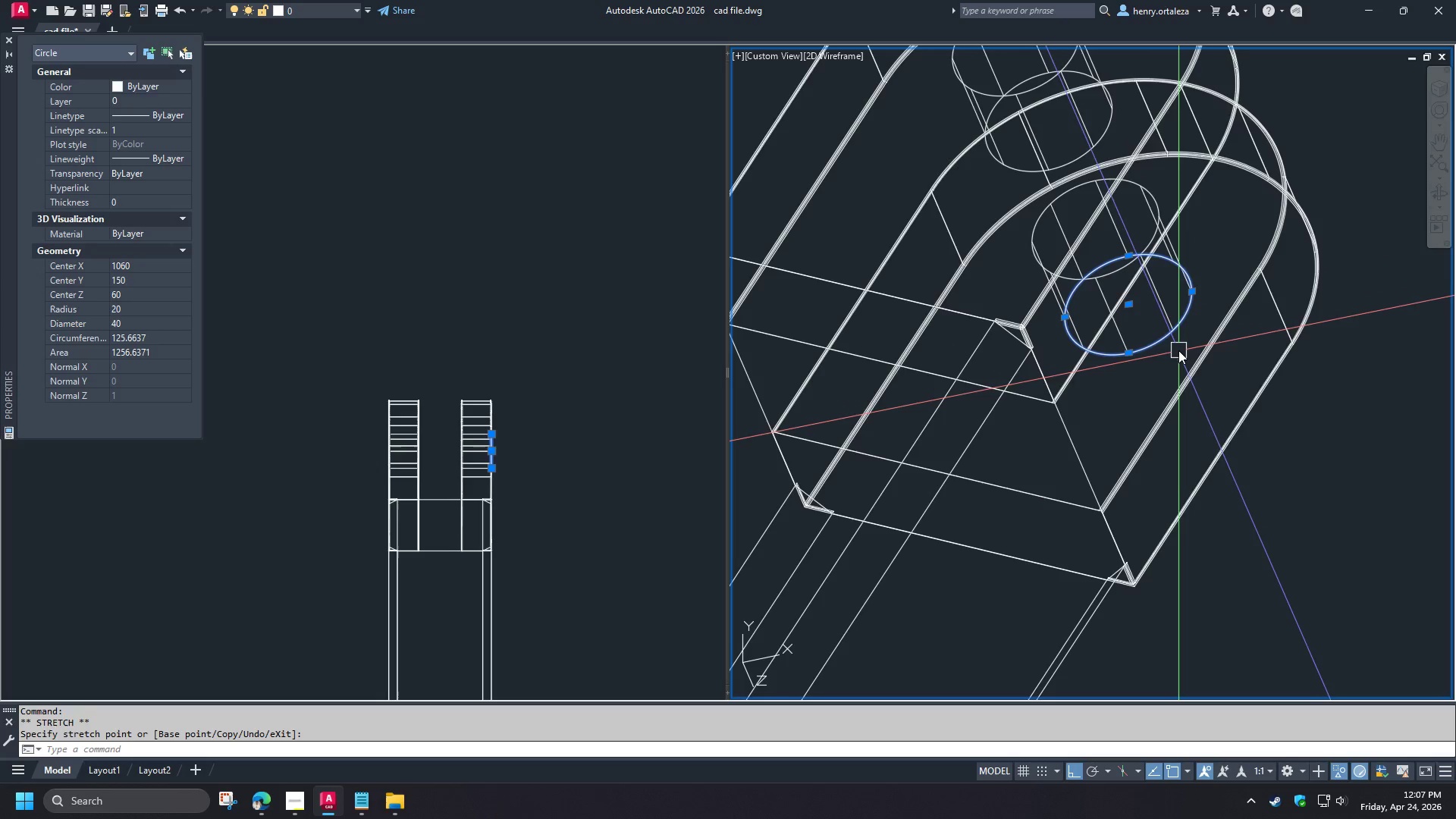 
scroll: coordinate [1165, 356], scroll_direction: down, amount: 1.0
 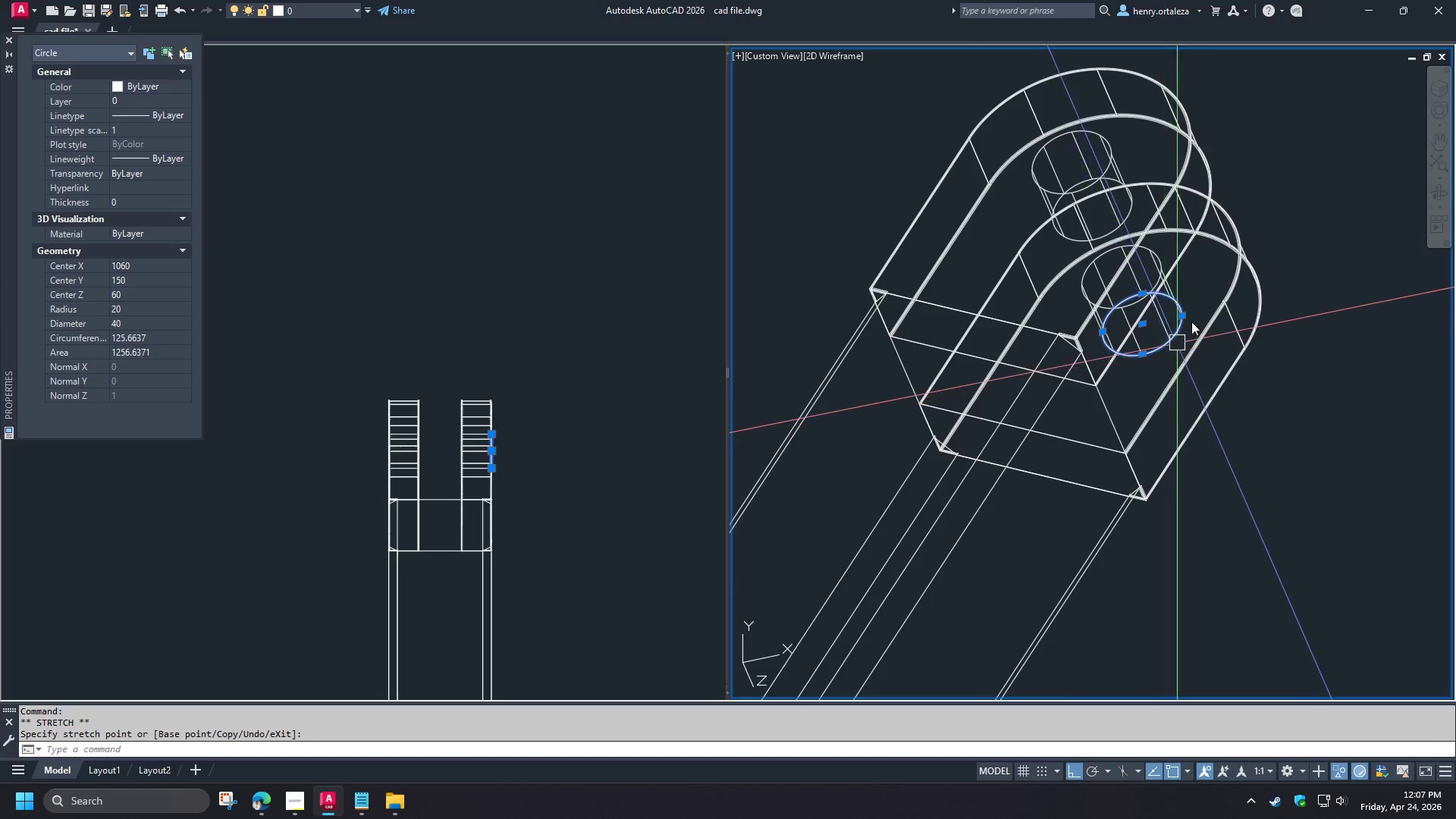 
key(Escape)
 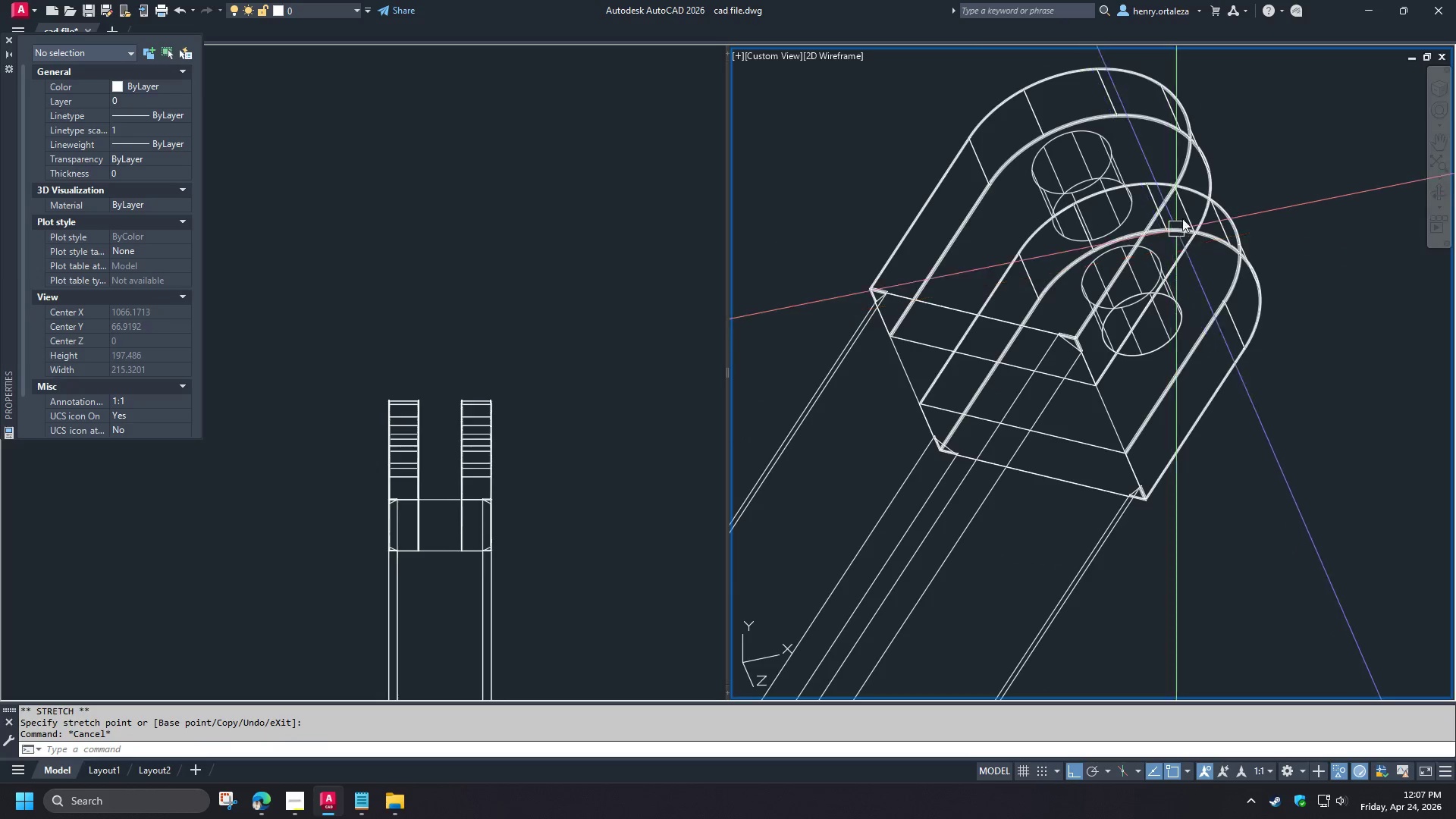 
left_click([1183, 207])
 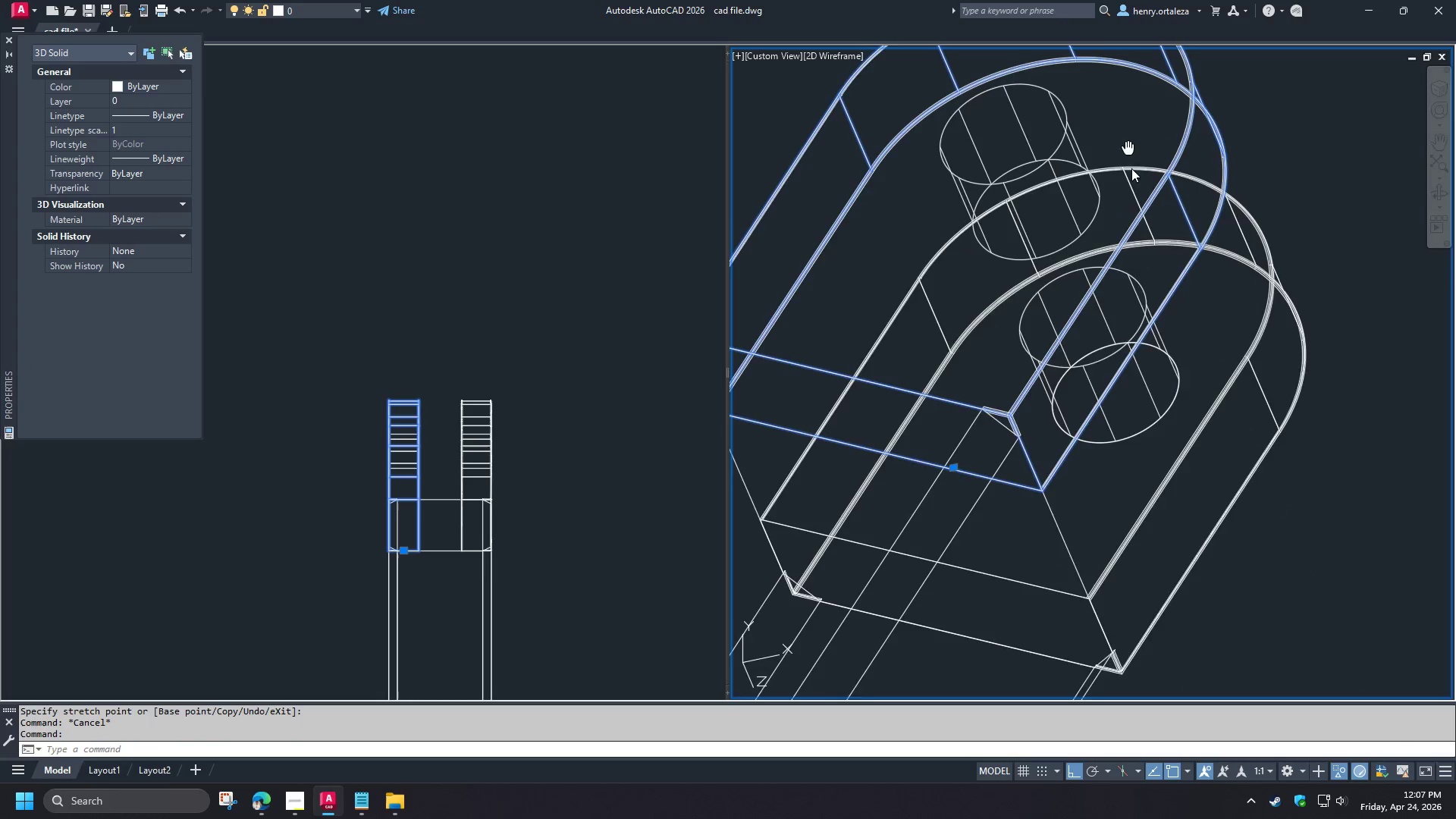 
scroll: coordinate [1136, 231], scroll_direction: up, amount: 2.0
 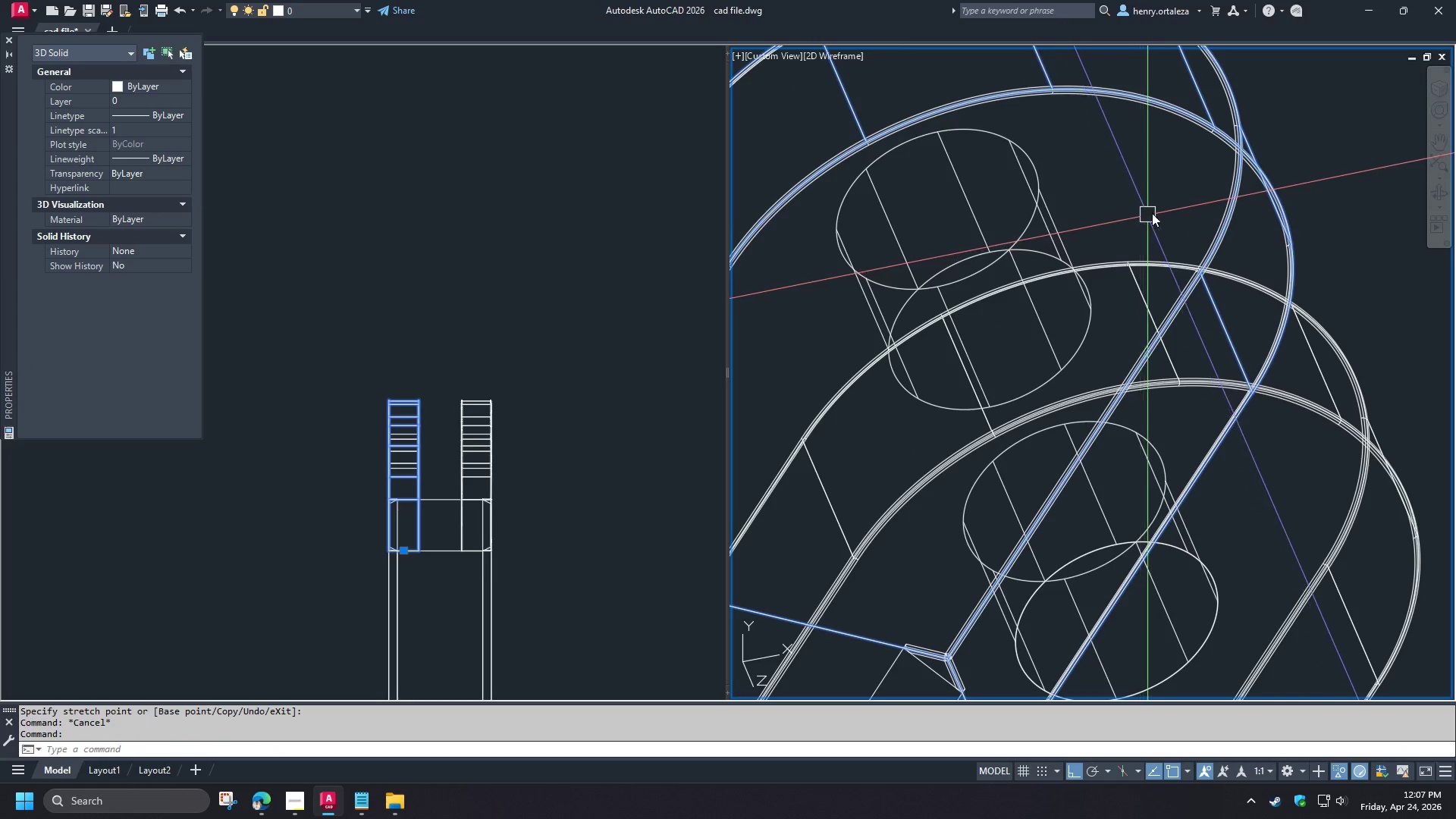 
scroll: coordinate [1158, 216], scroll_direction: down, amount: 3.0
 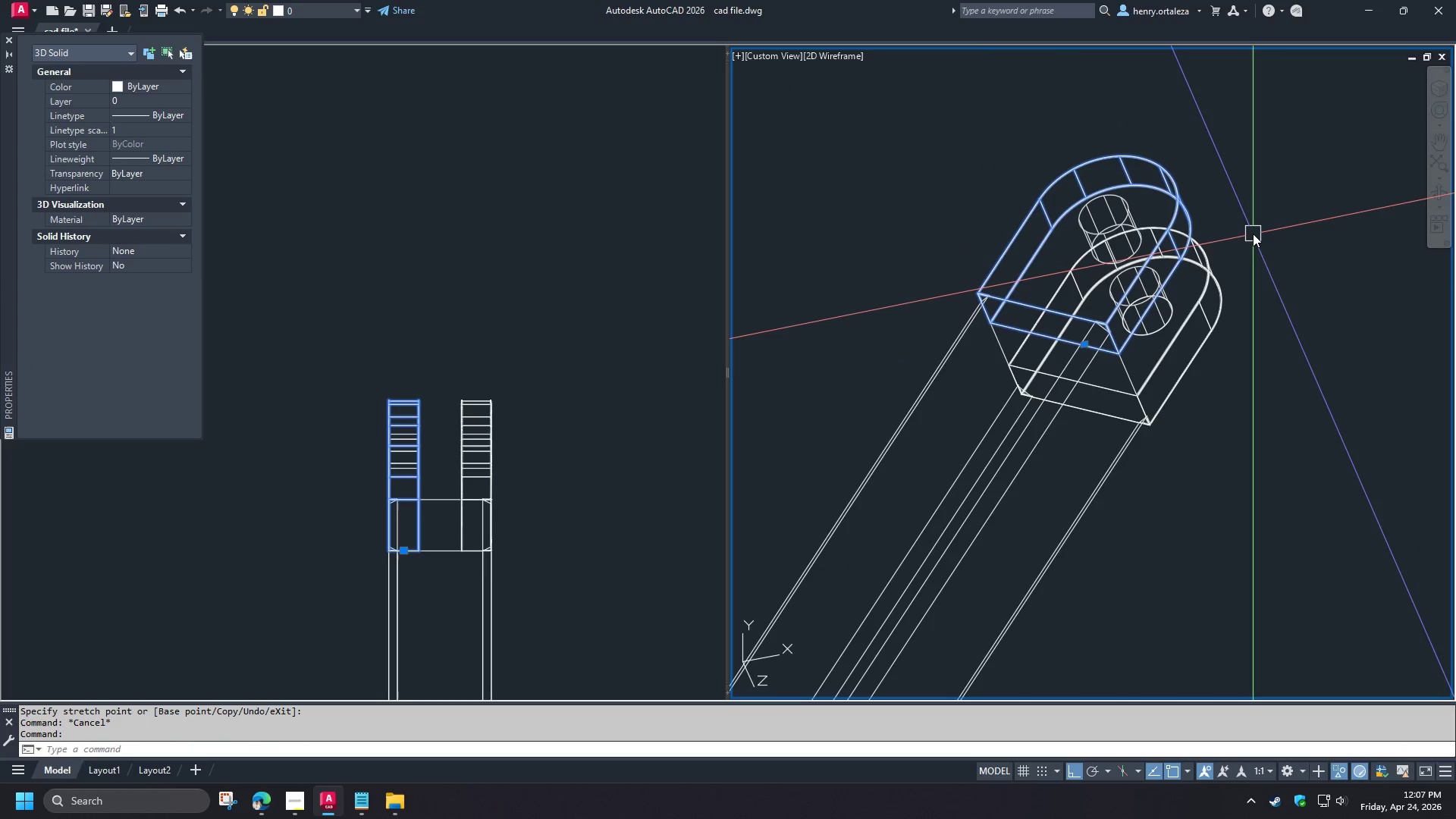 
key(E)
 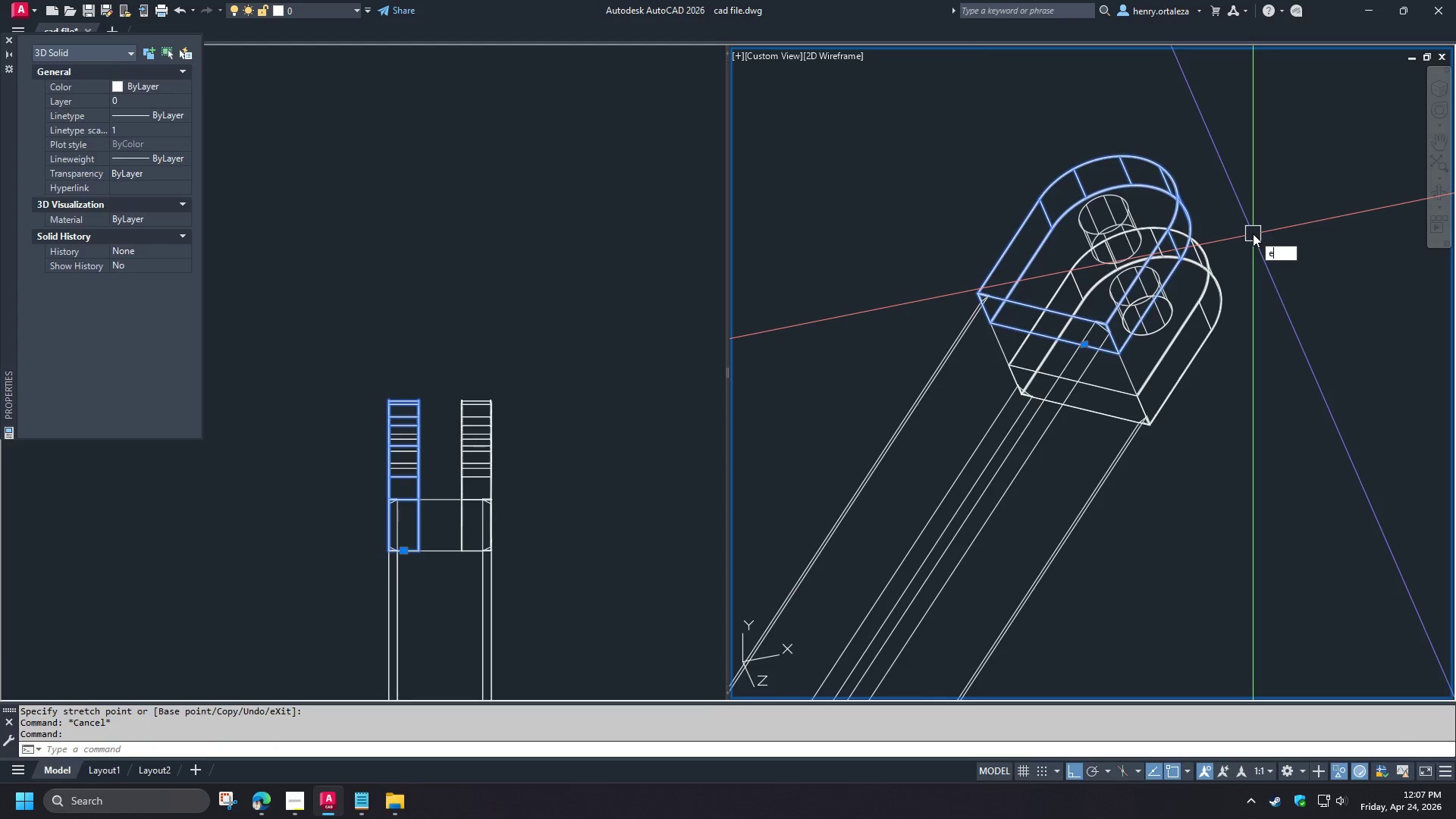 
key(Space)
 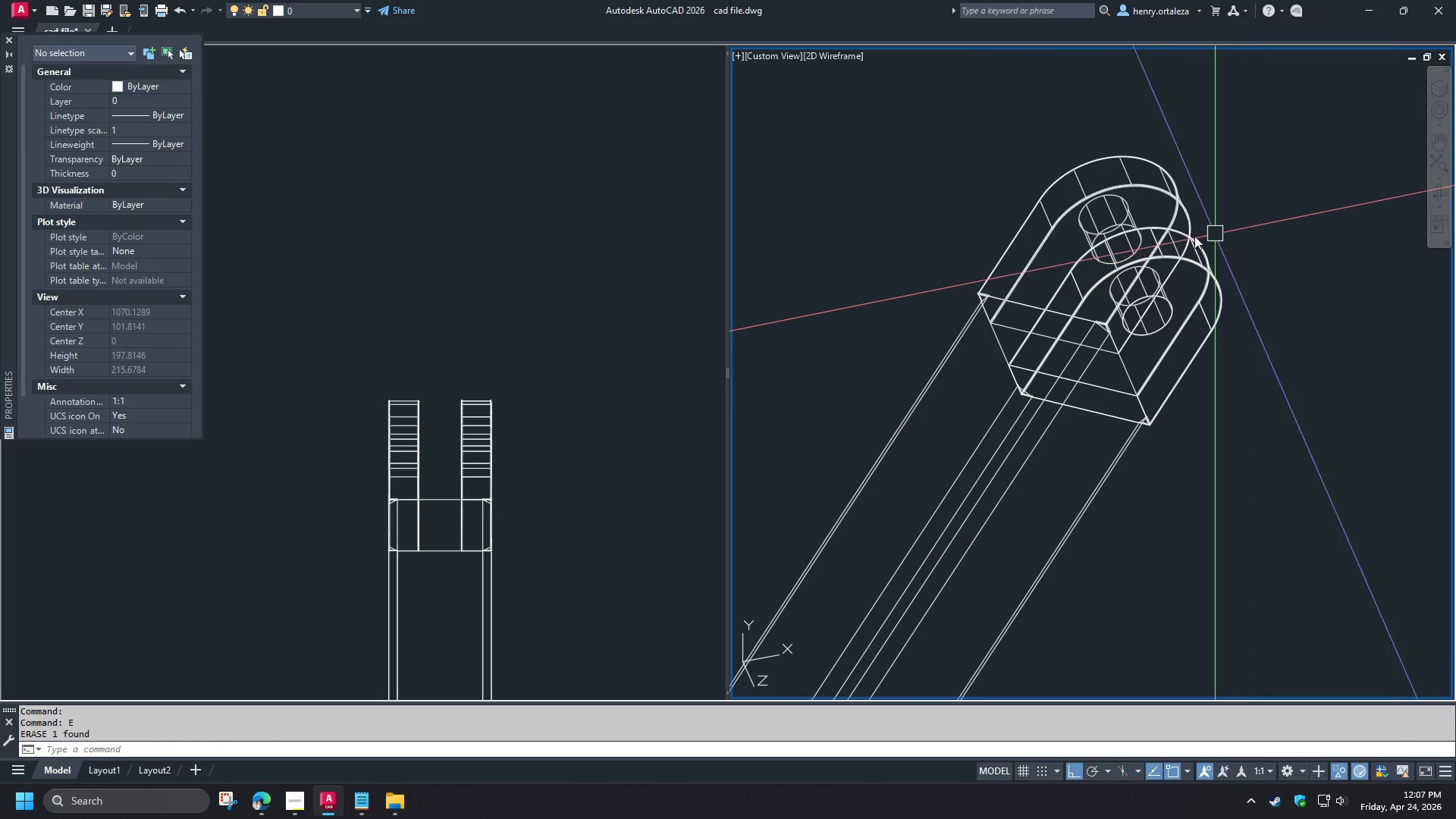 
scroll: coordinate [1189, 238], scroll_direction: up, amount: 1.0
 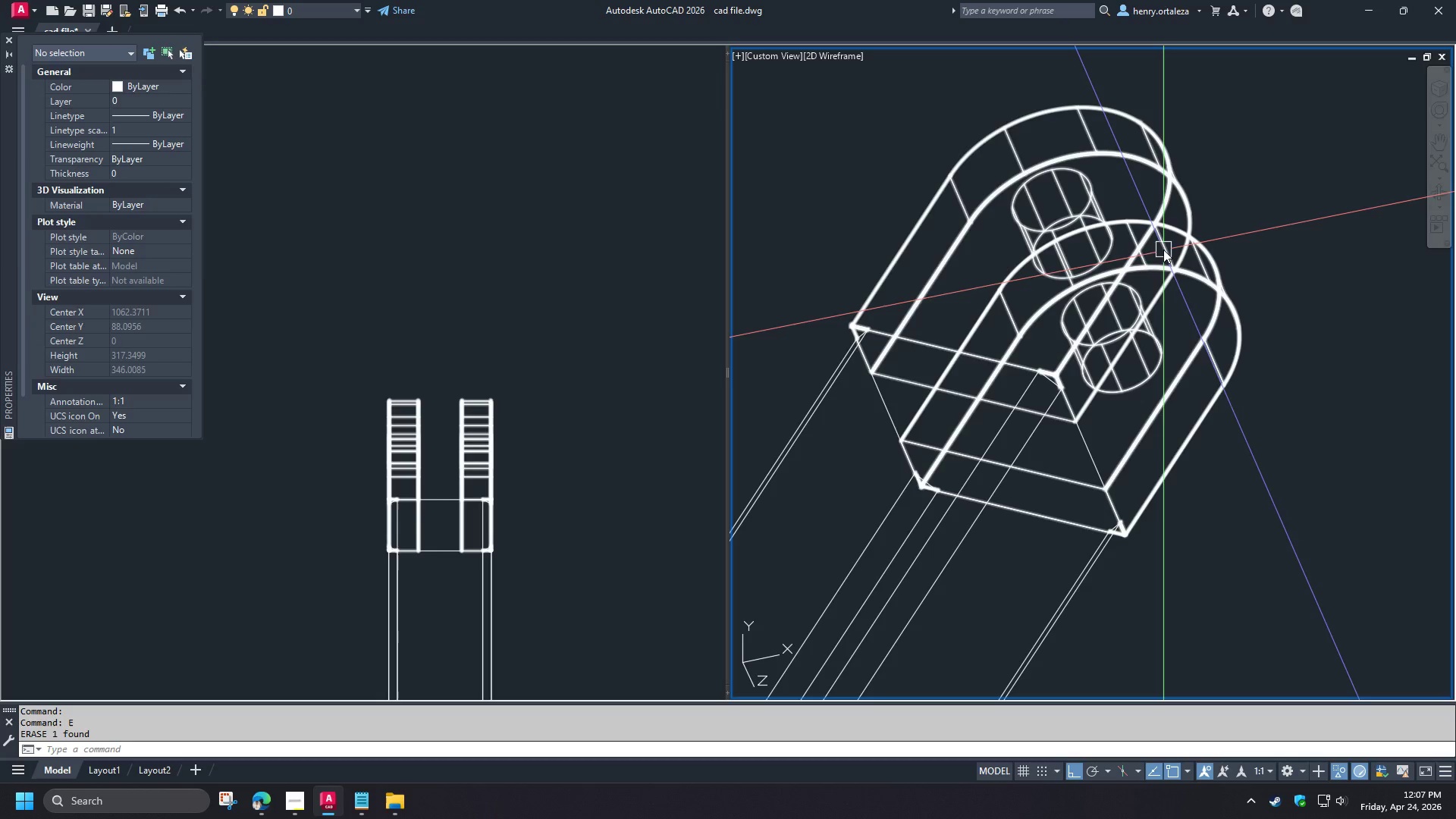 
left_click([1163, 249])
 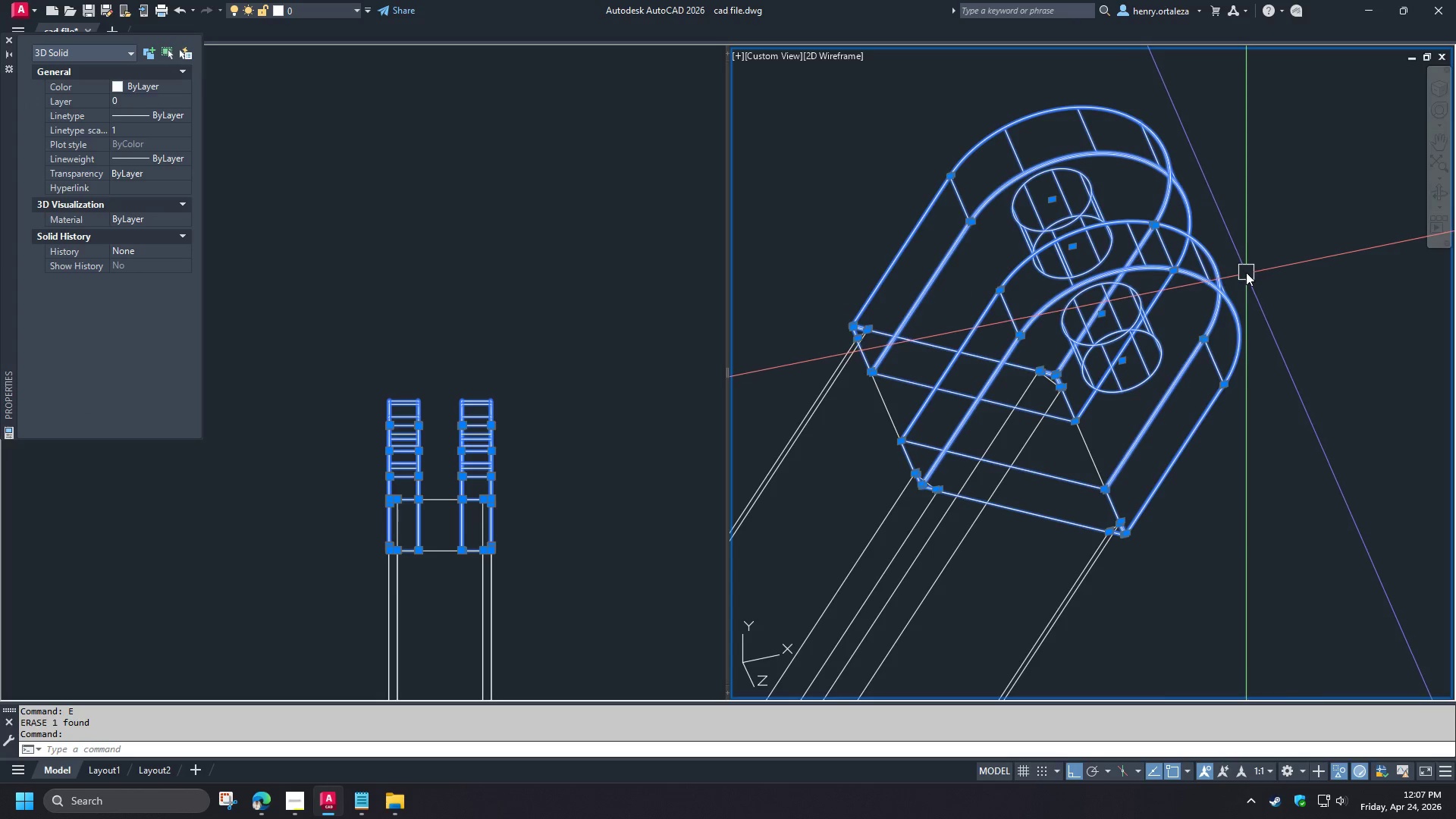 
key(Escape)
 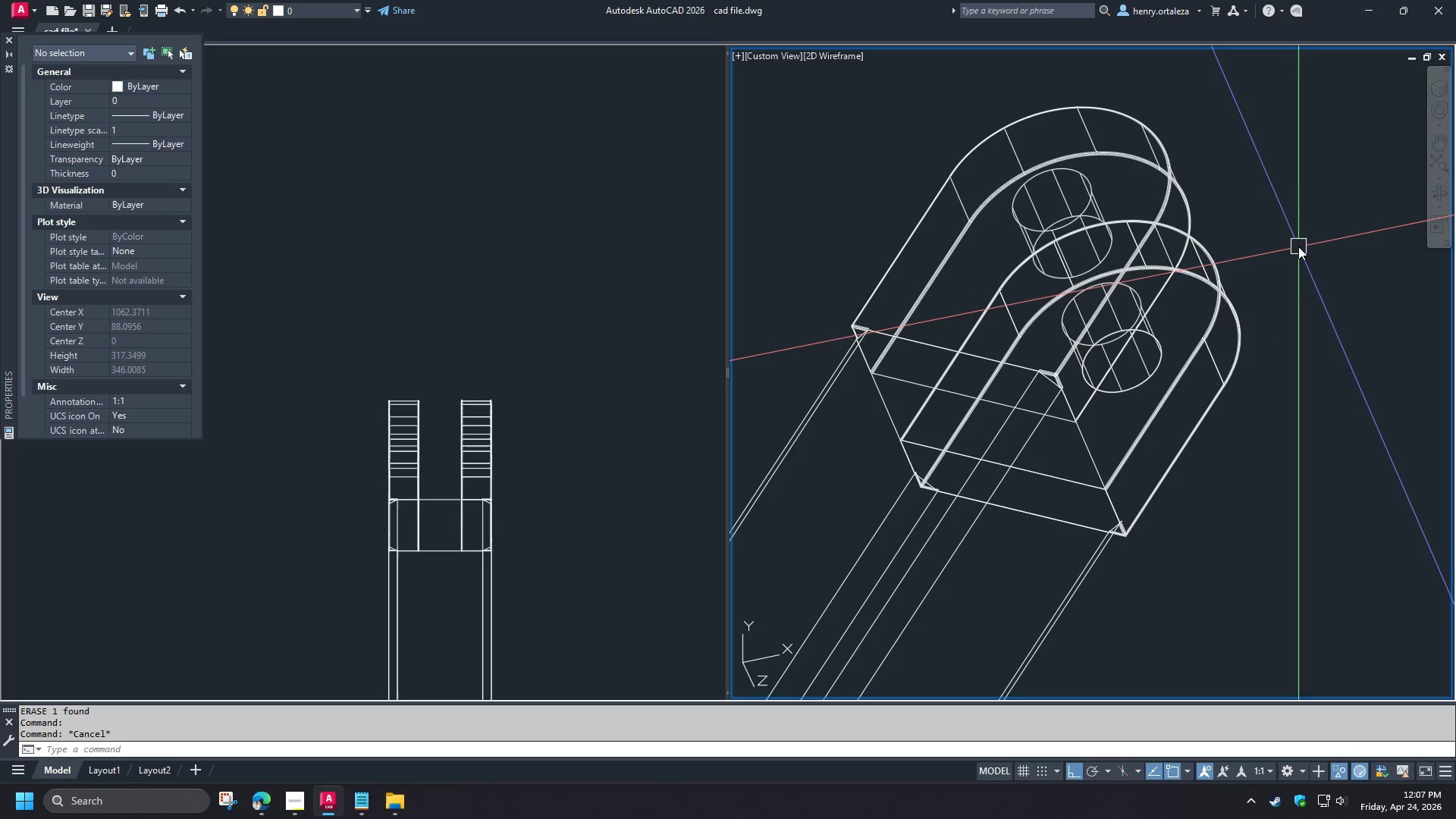 
key(Control+Z)
 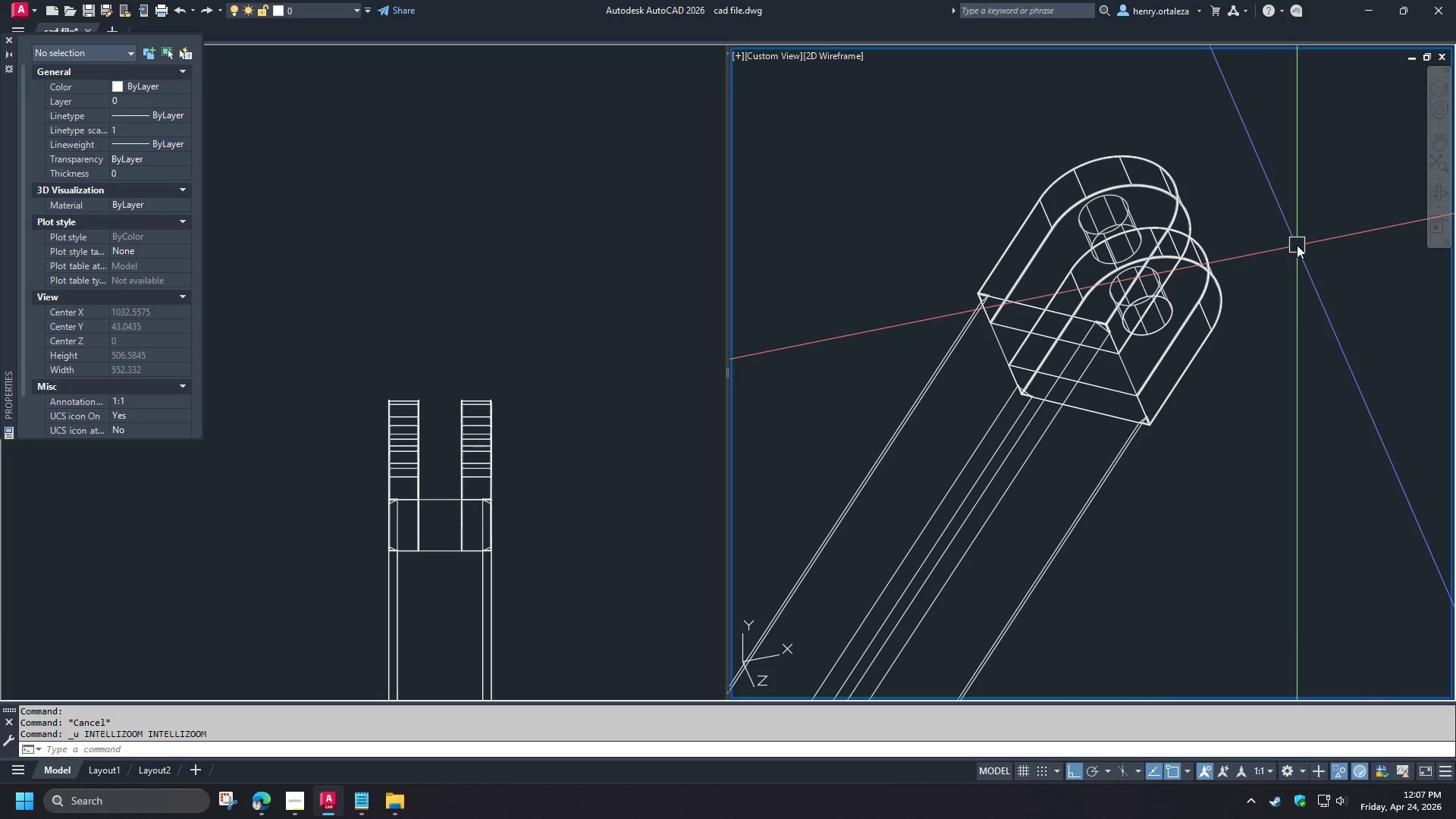 
key(Control+Z)
 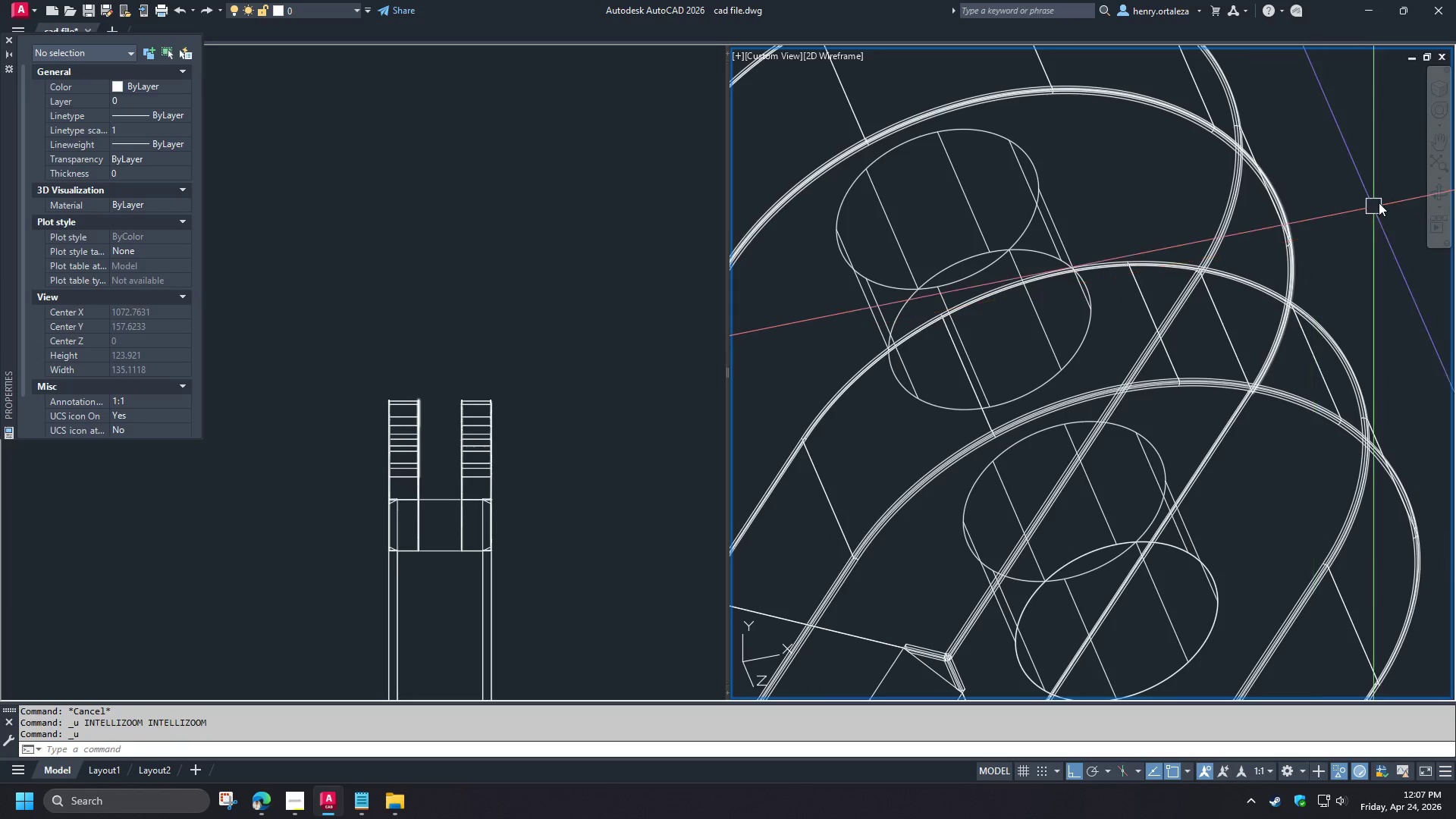 
key(Control+Z)
 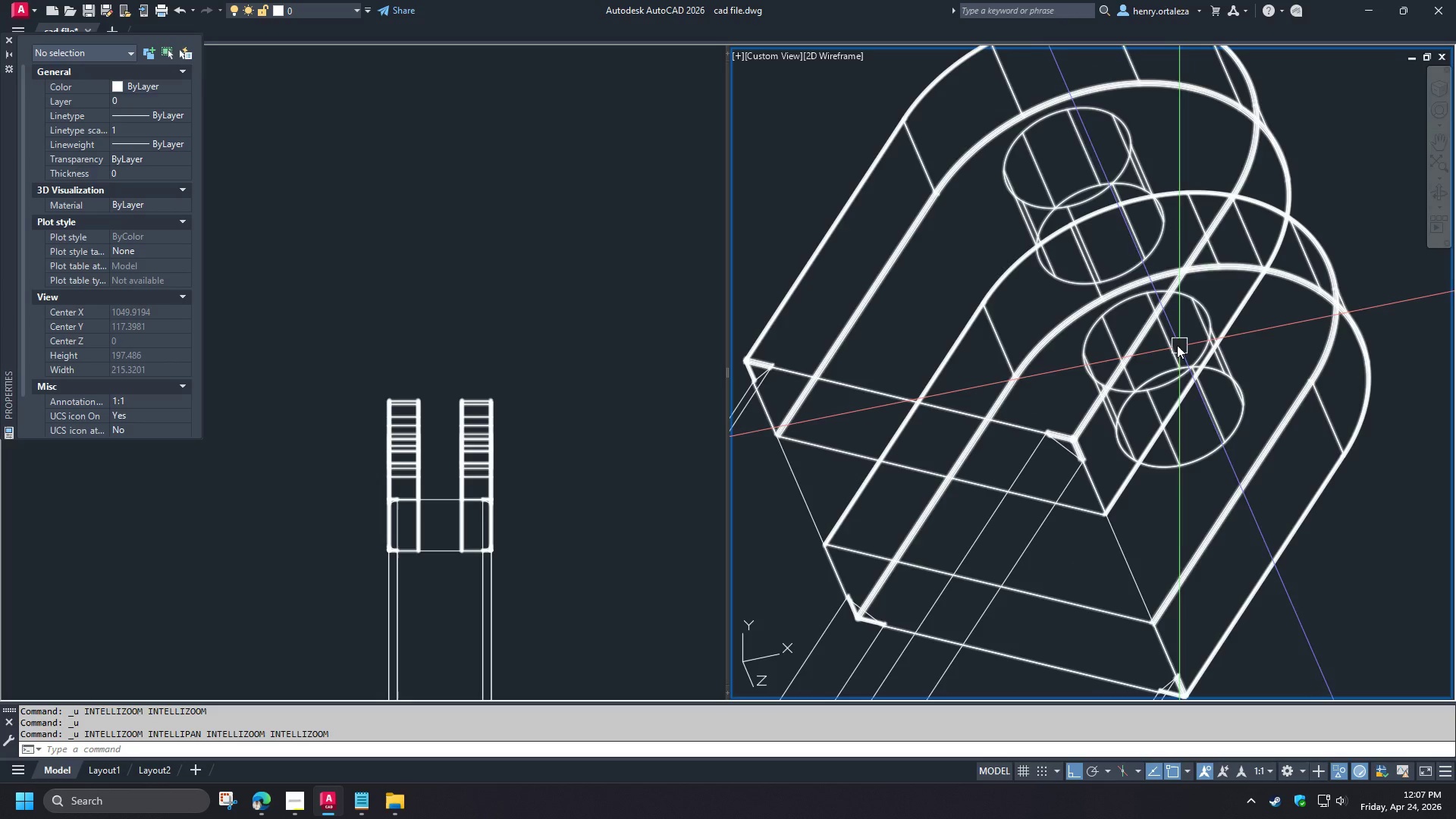 
left_click([1170, 342])
 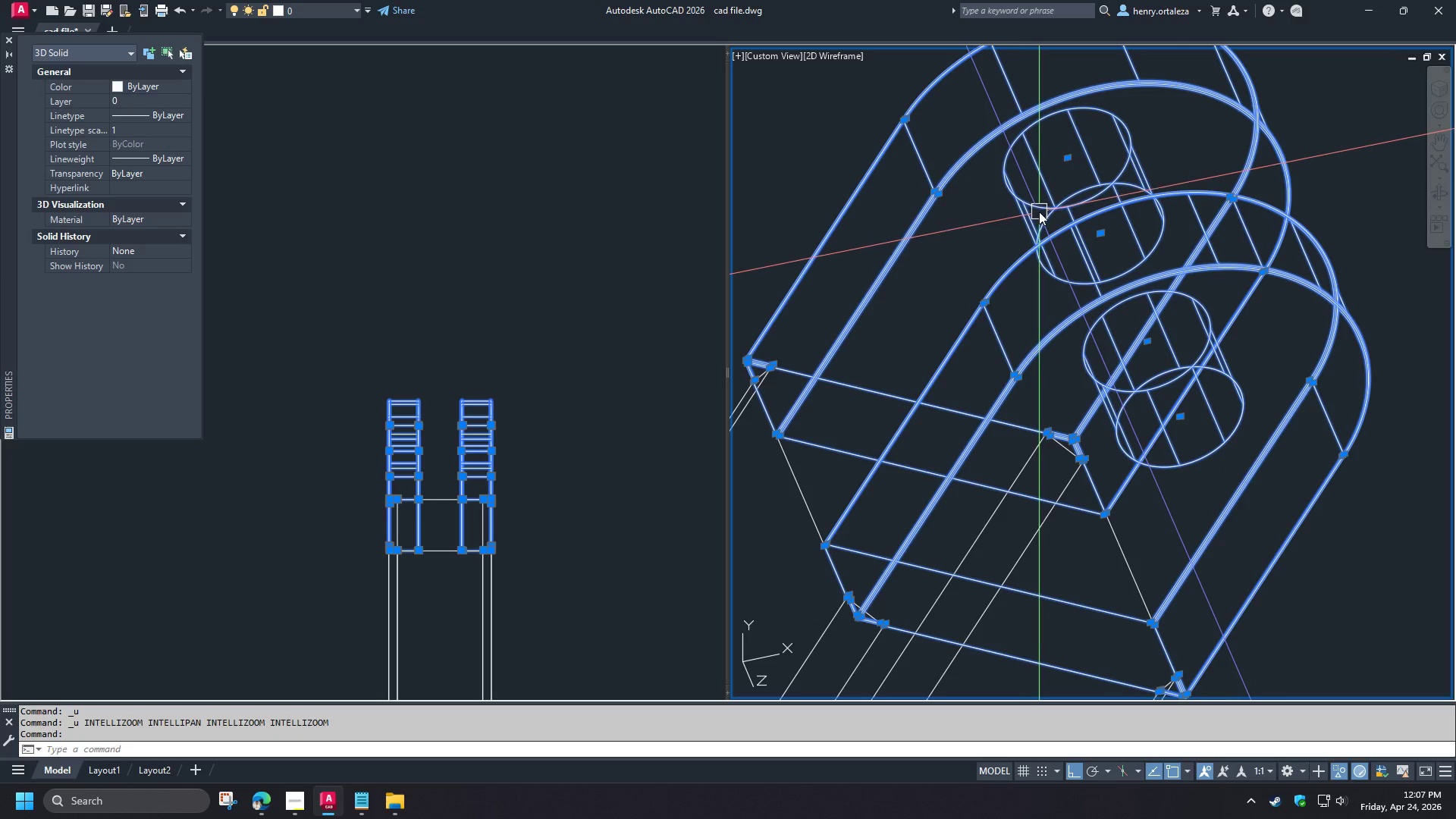 
key(E)
 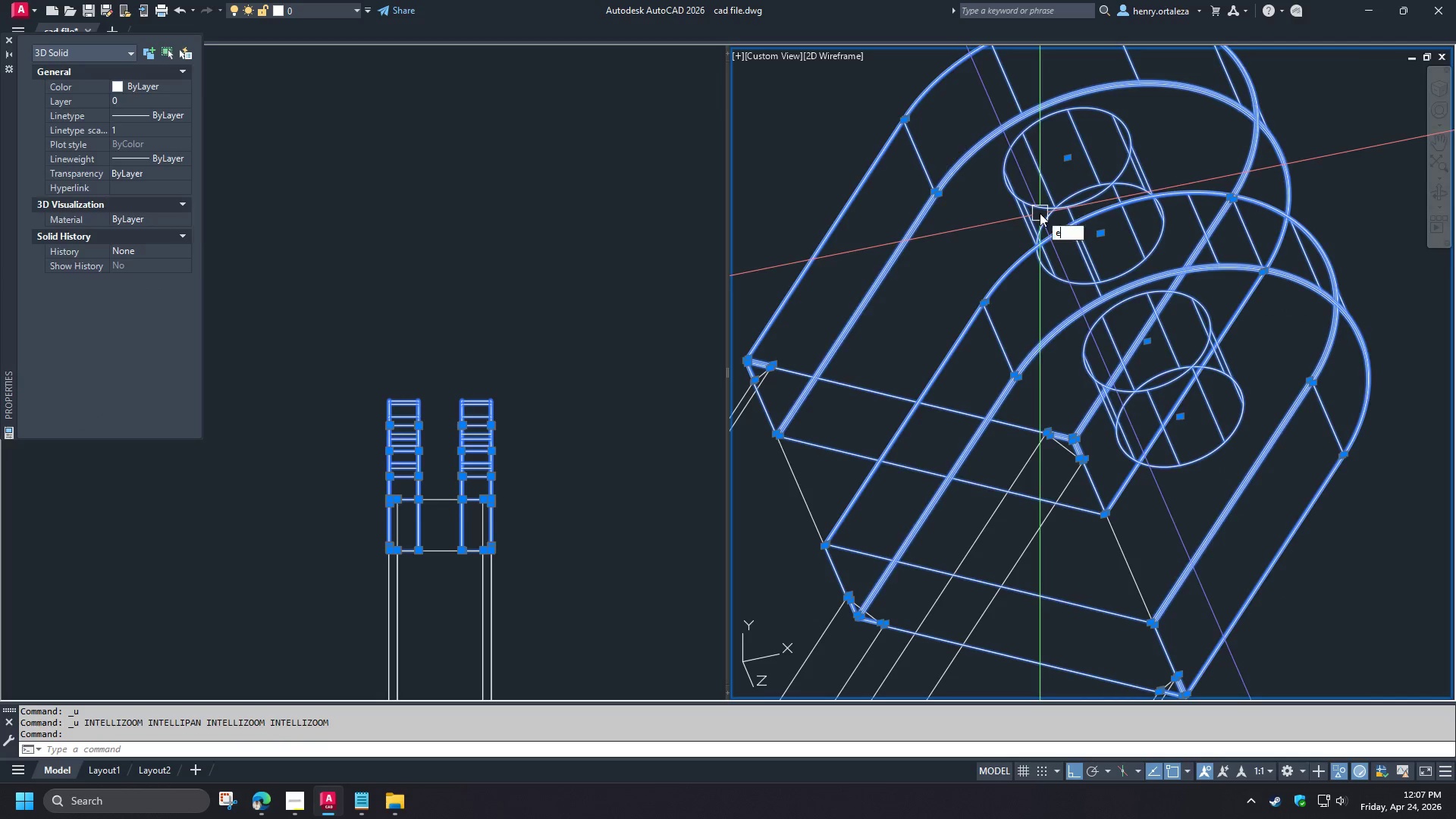 
key(Space)
 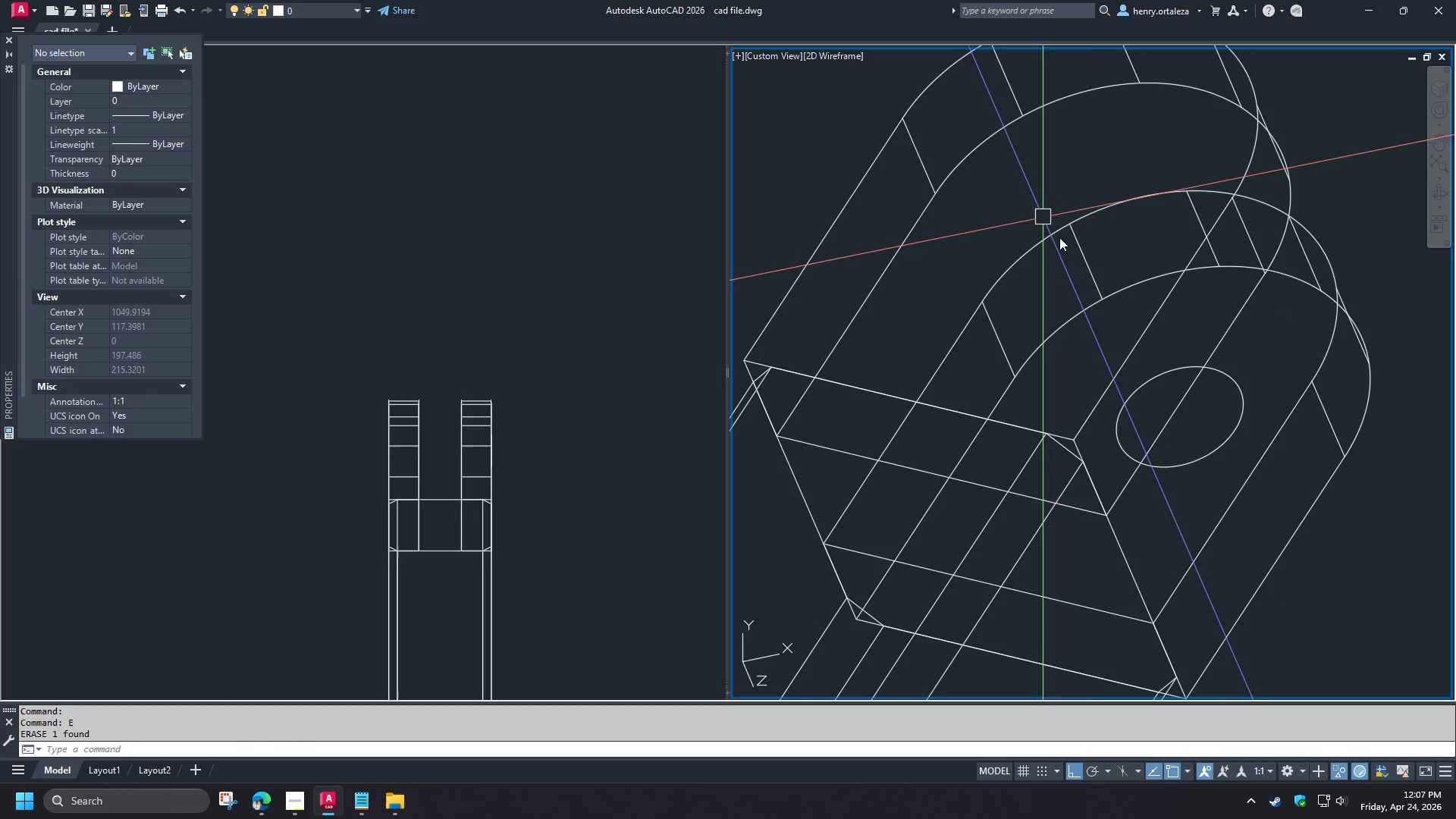 
type(ex)
 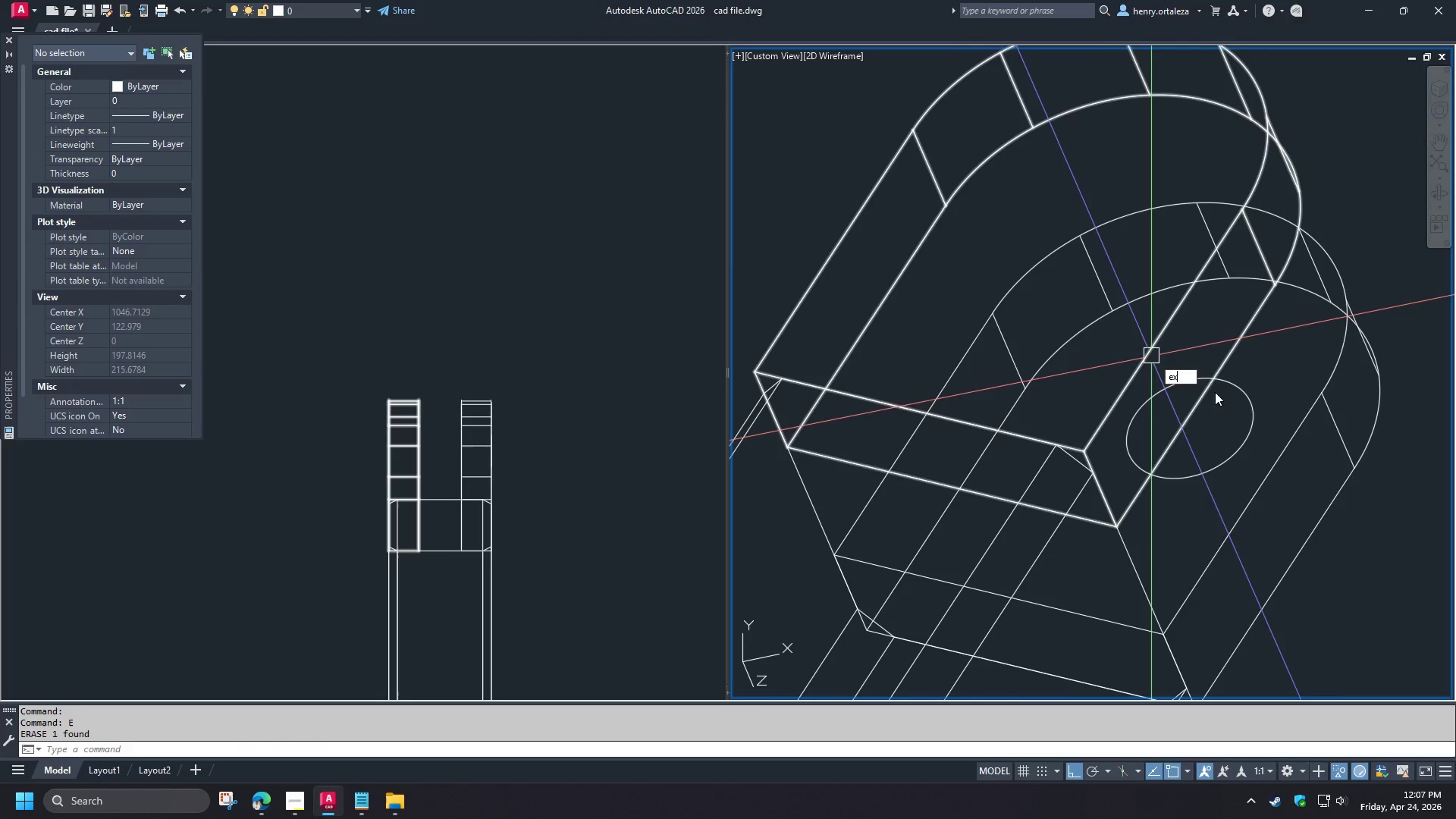 
scroll: coordinate [1132, 339], scroll_direction: none, amount: 0.0
 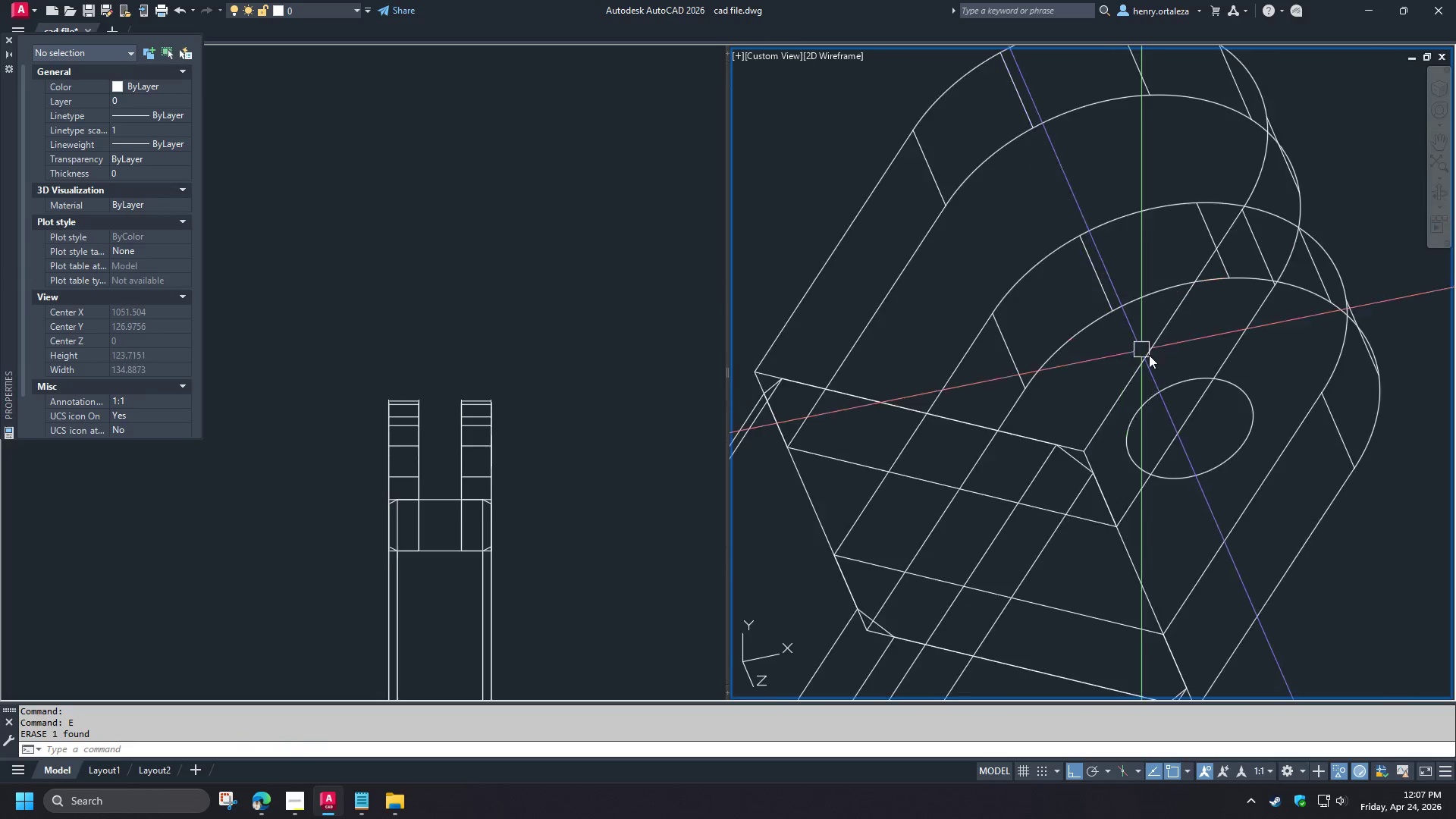 
key(T)
 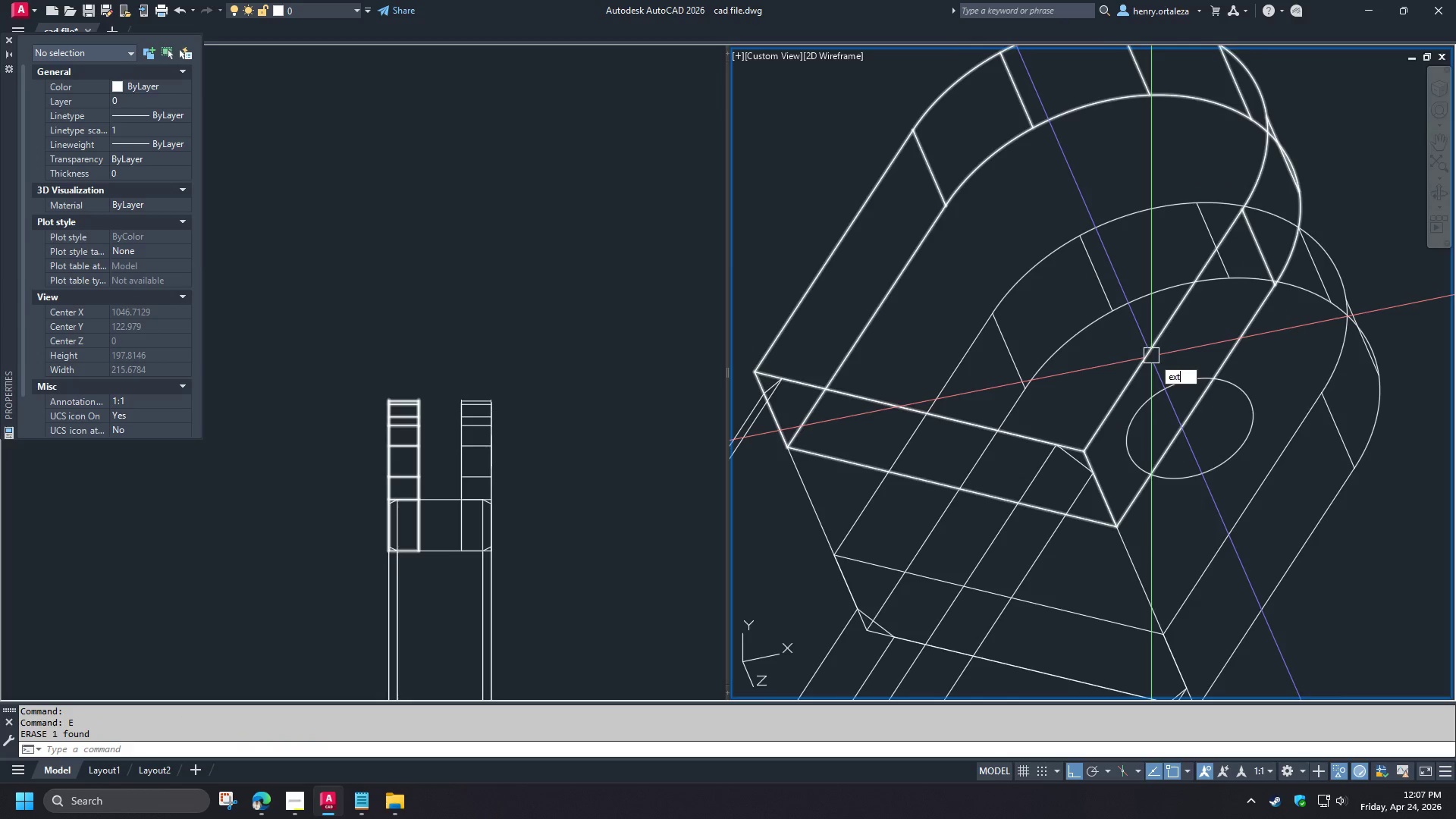 
key(Space)
 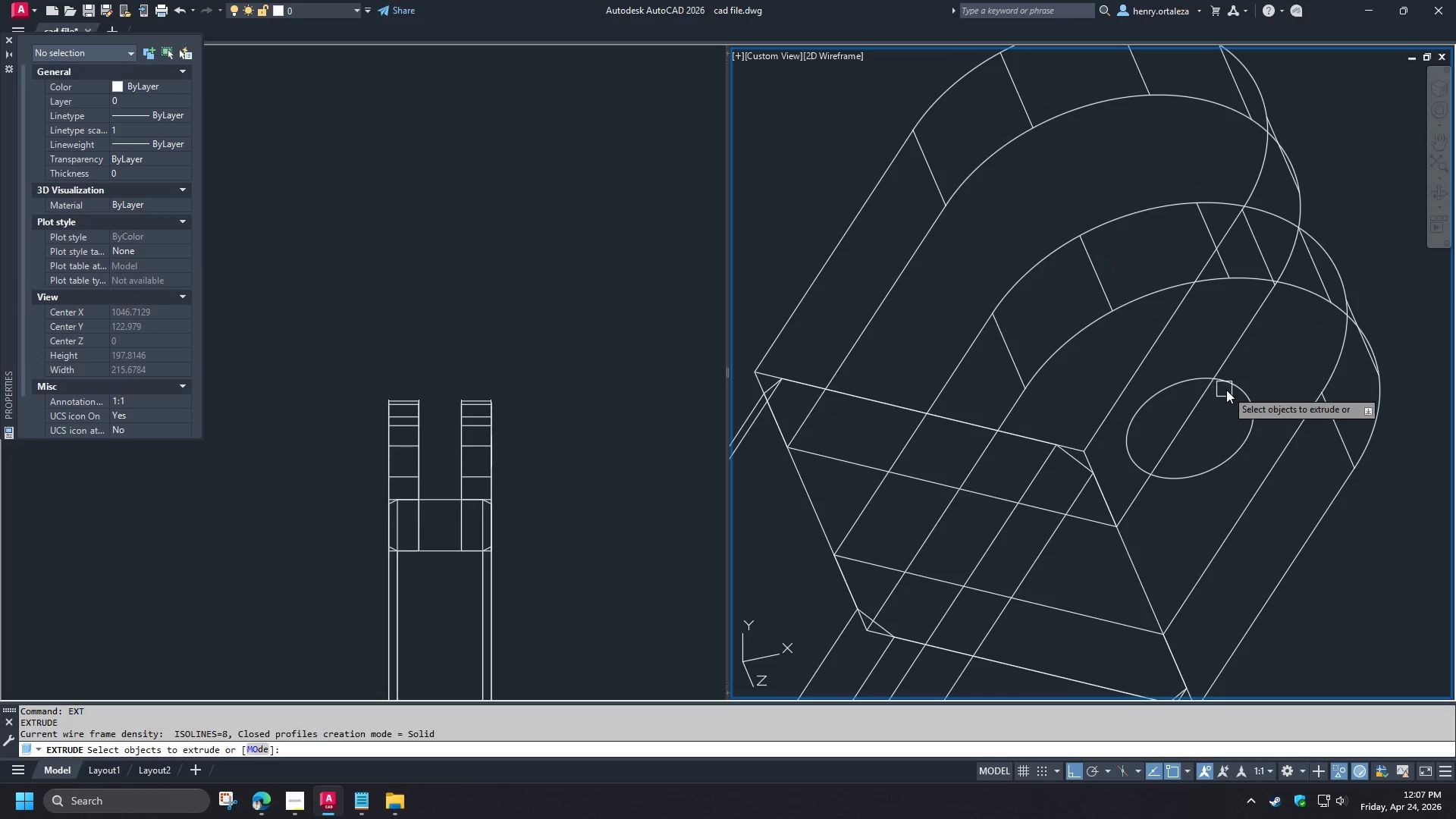 
left_click([1229, 390])
 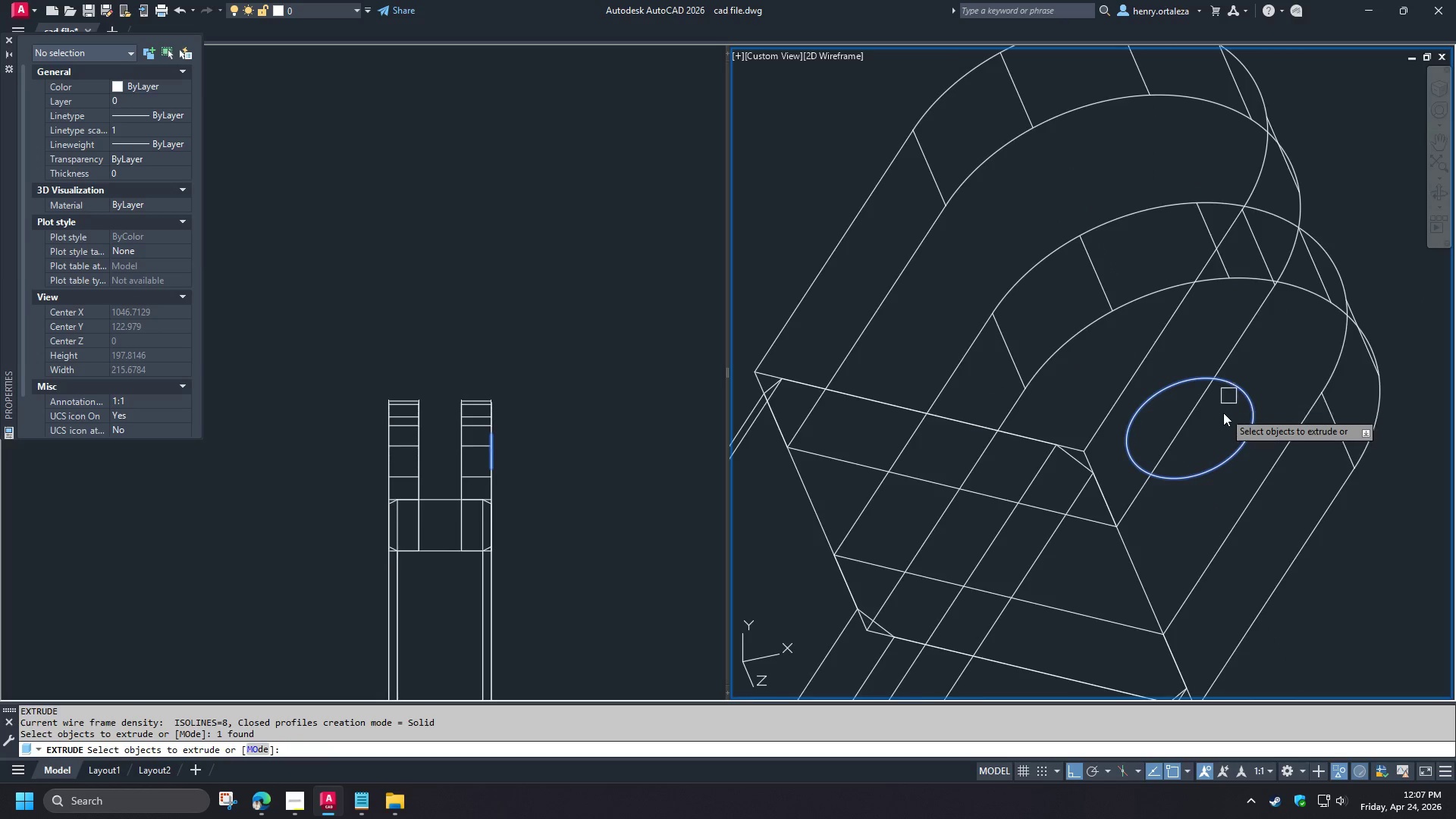 
key(Space)
 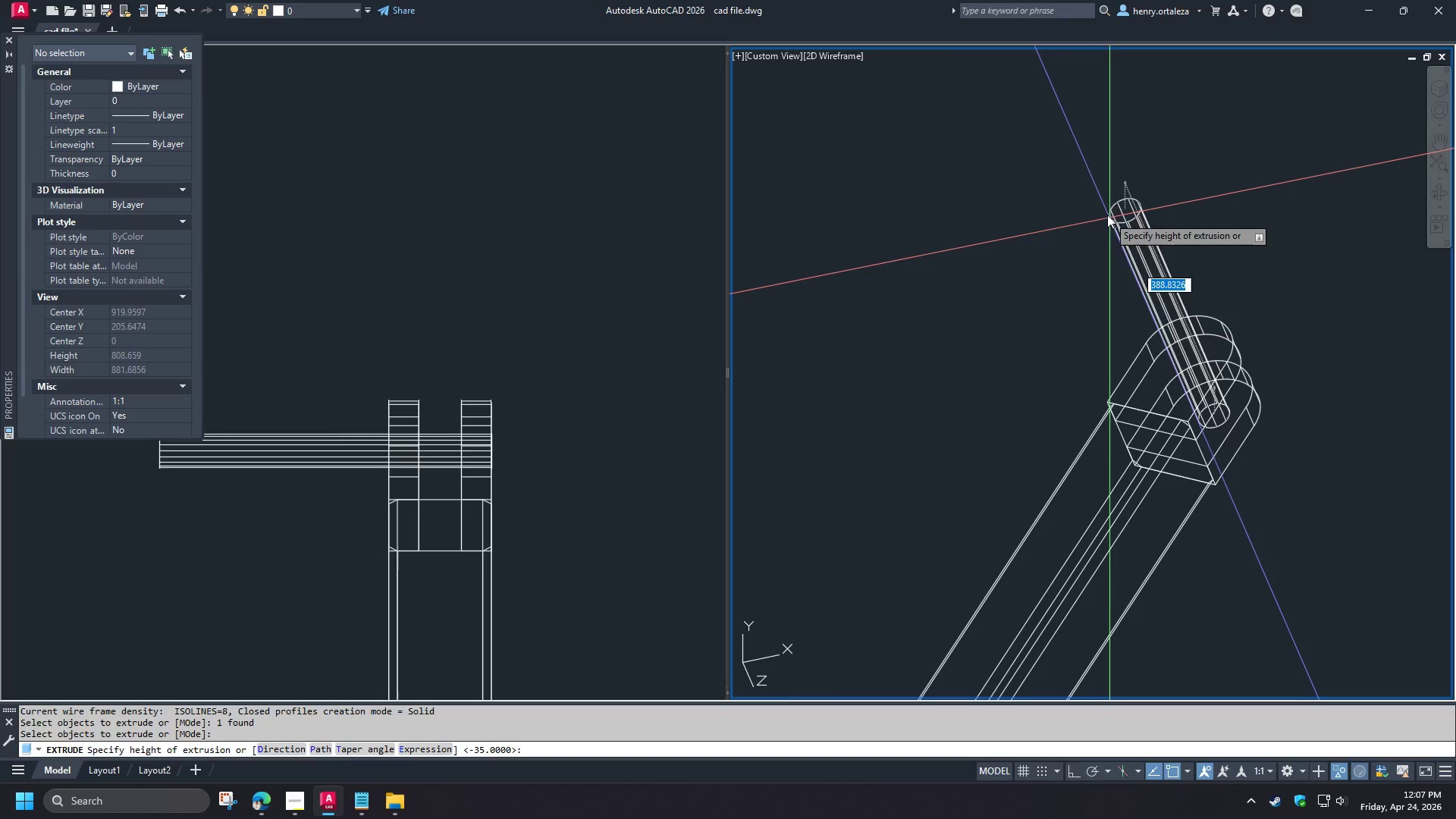 
scroll: coordinate [1221, 411], scroll_direction: down, amount: 3.0
 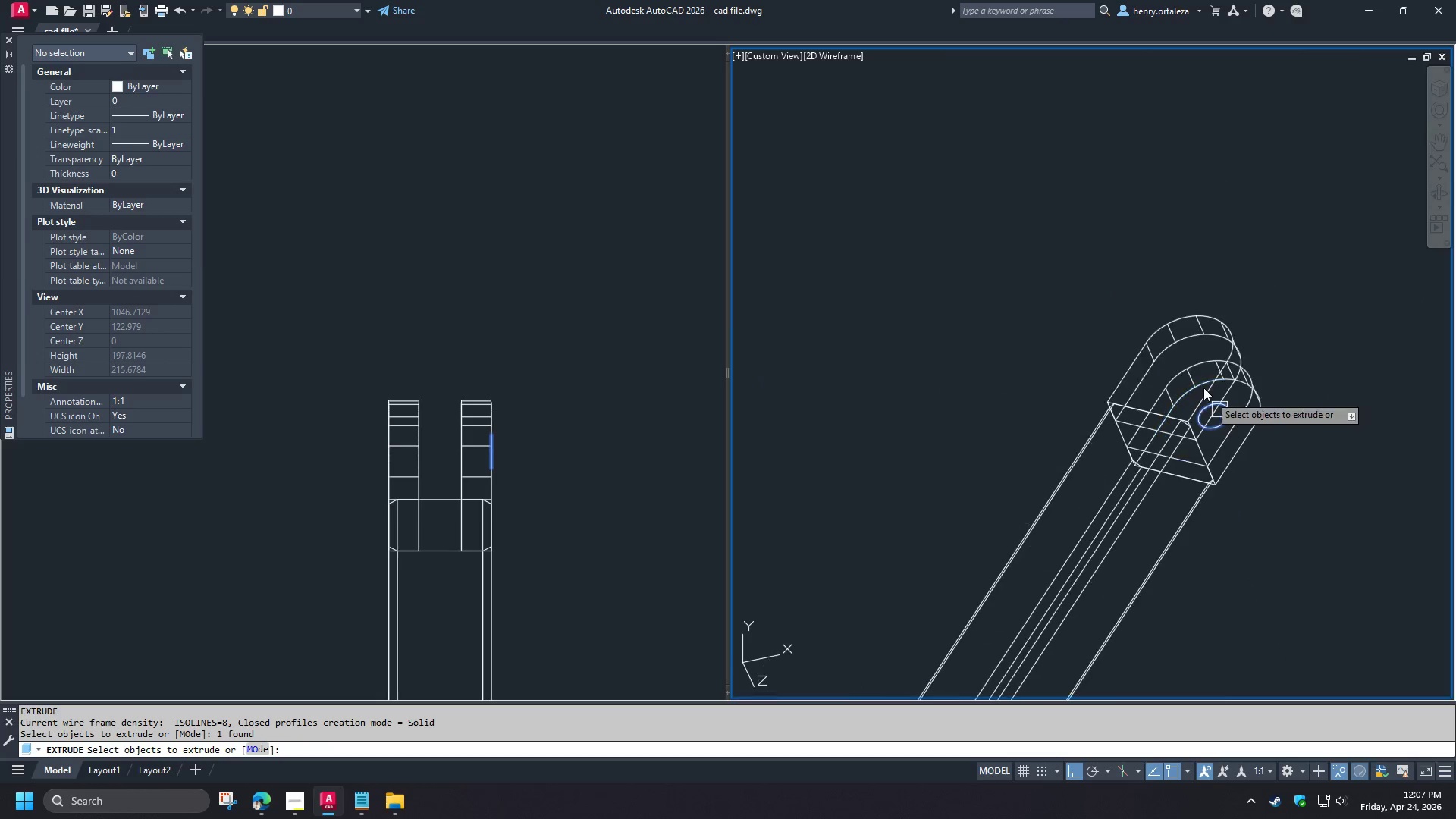 
left_click([1107, 215])
 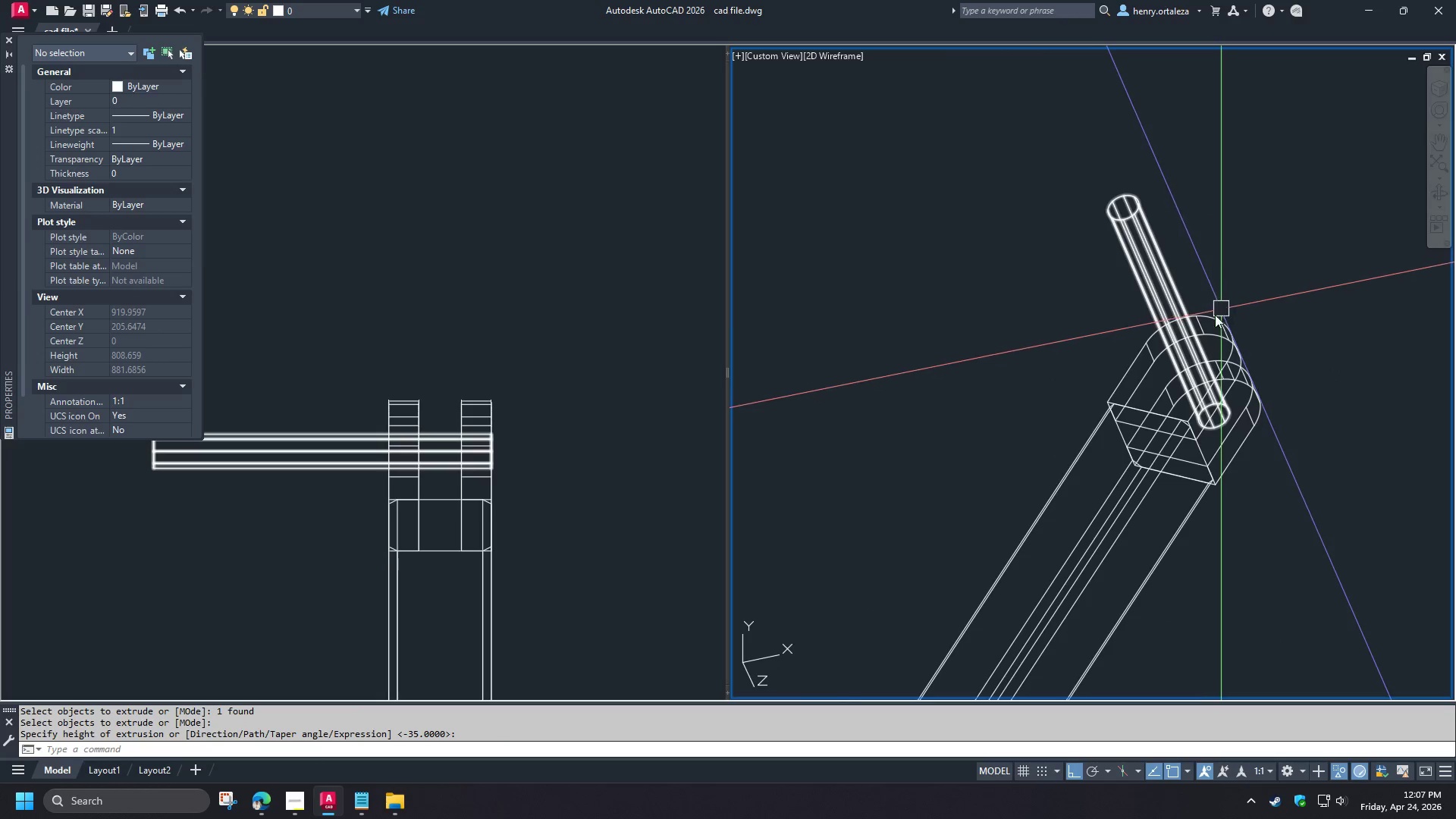 
scroll: coordinate [1212, 325], scroll_direction: up, amount: 1.0
 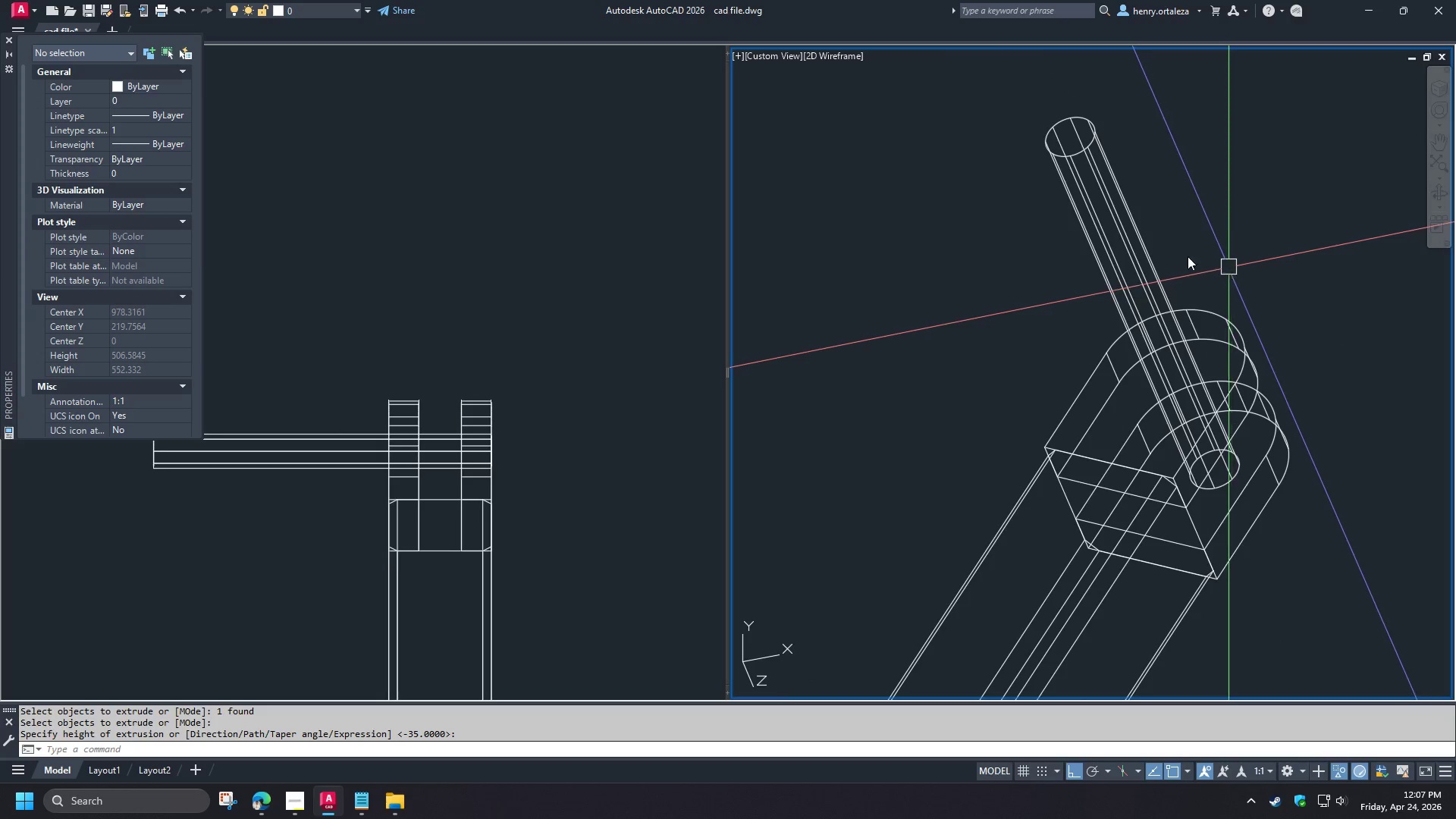 
left_click([1141, 271])
 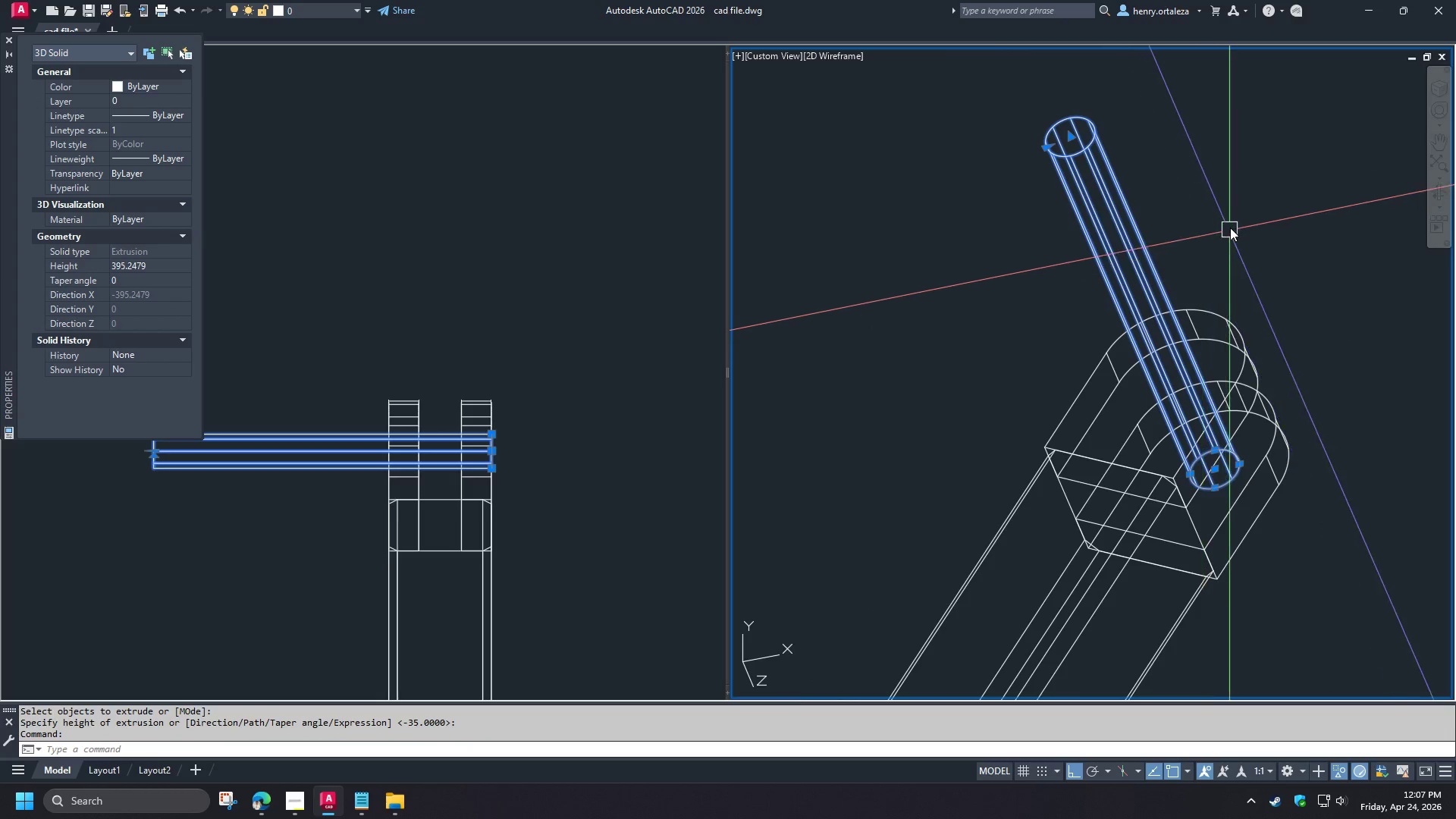 
key(M)
 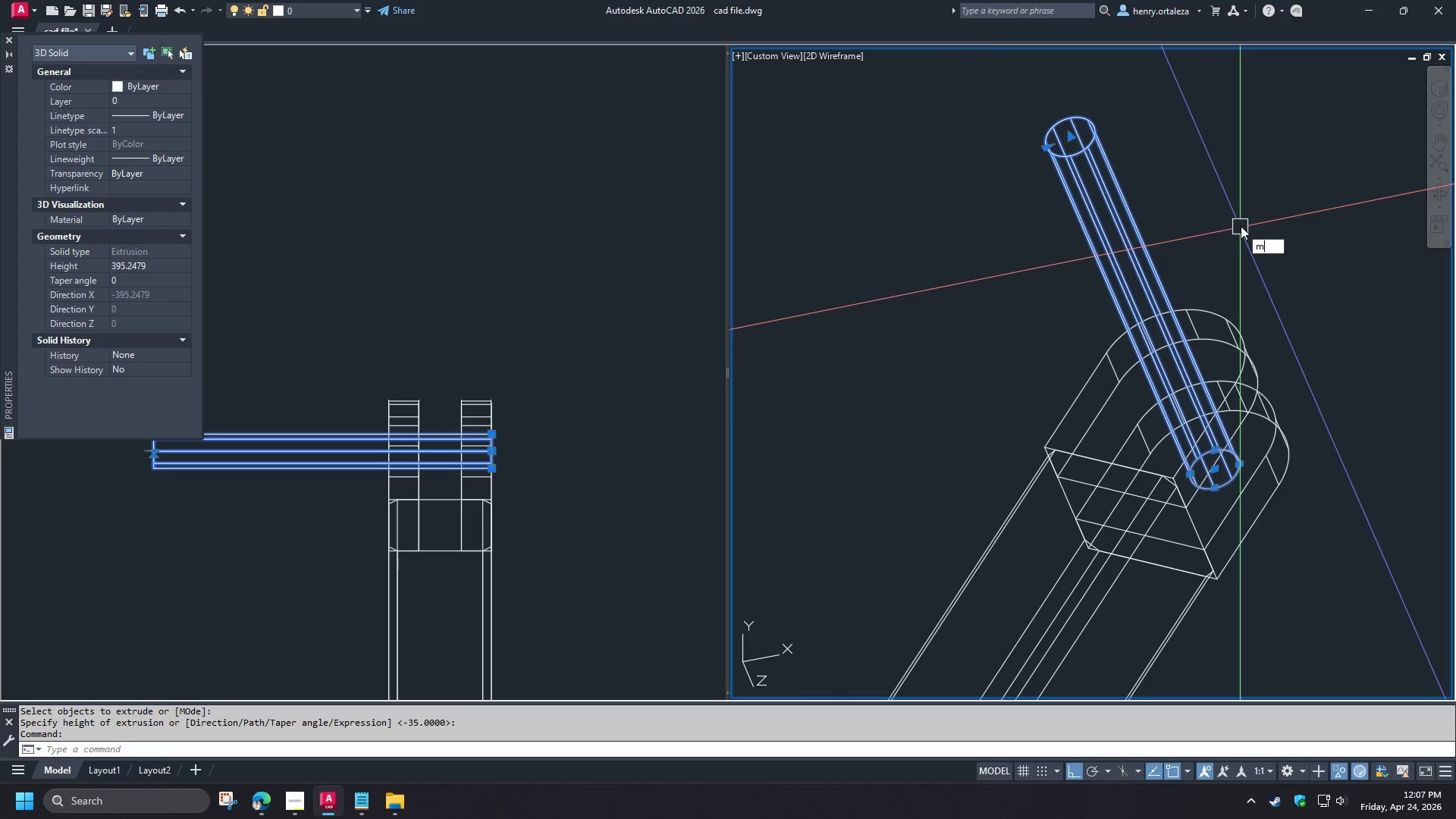 
key(Space)
 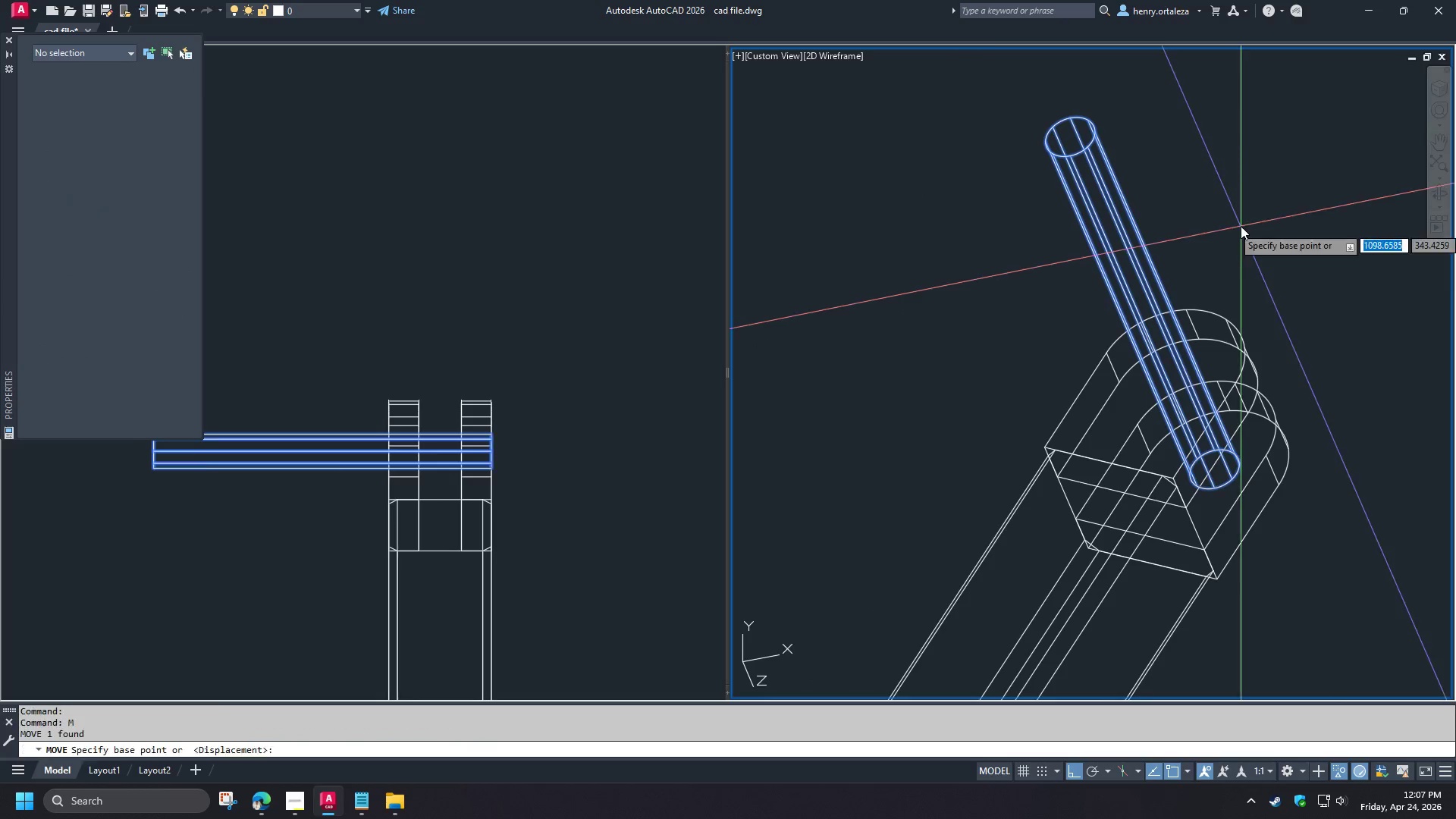 
left_click([1241, 226])
 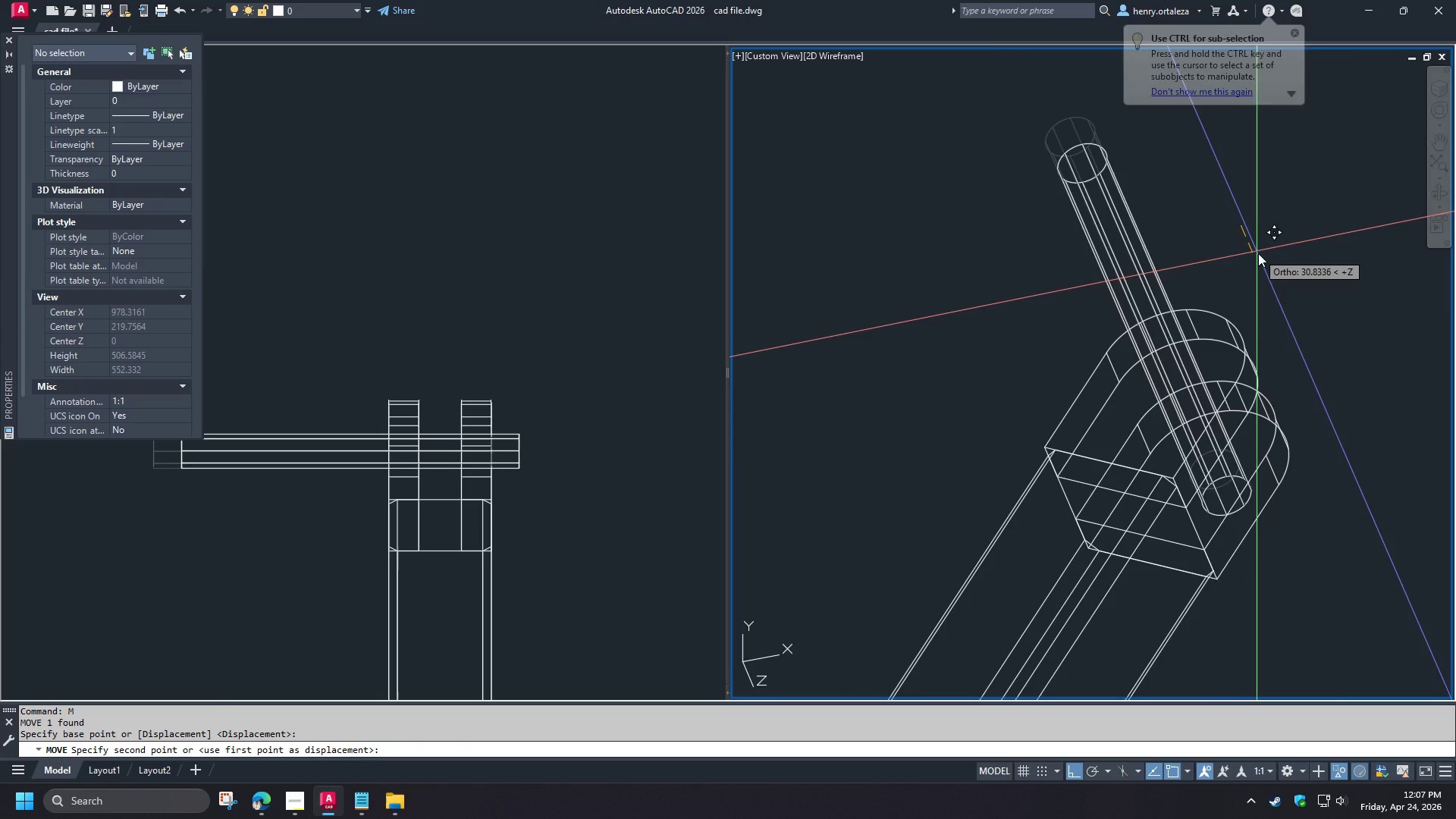 
left_click([1259, 255])
 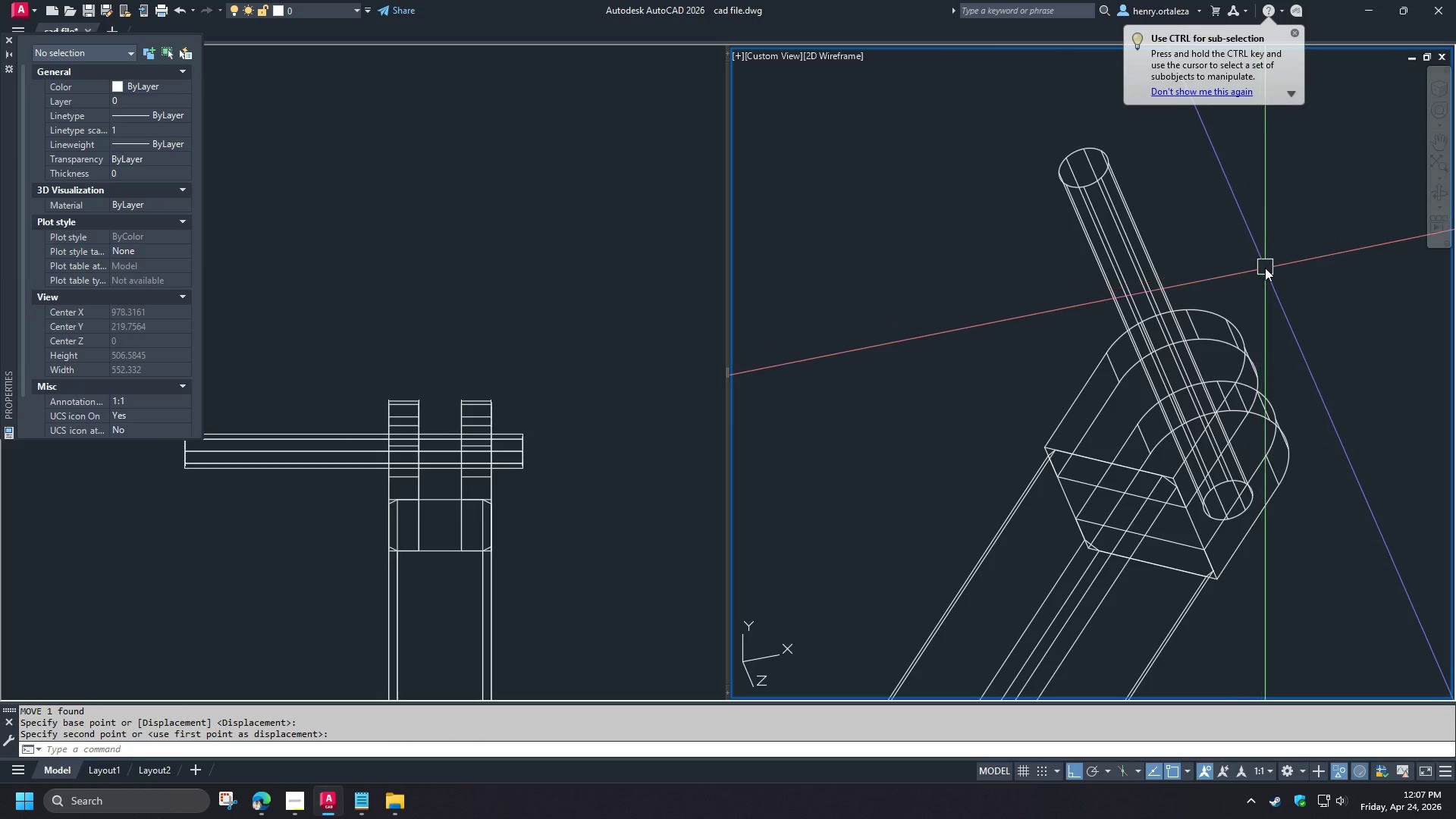 
type(su    )
 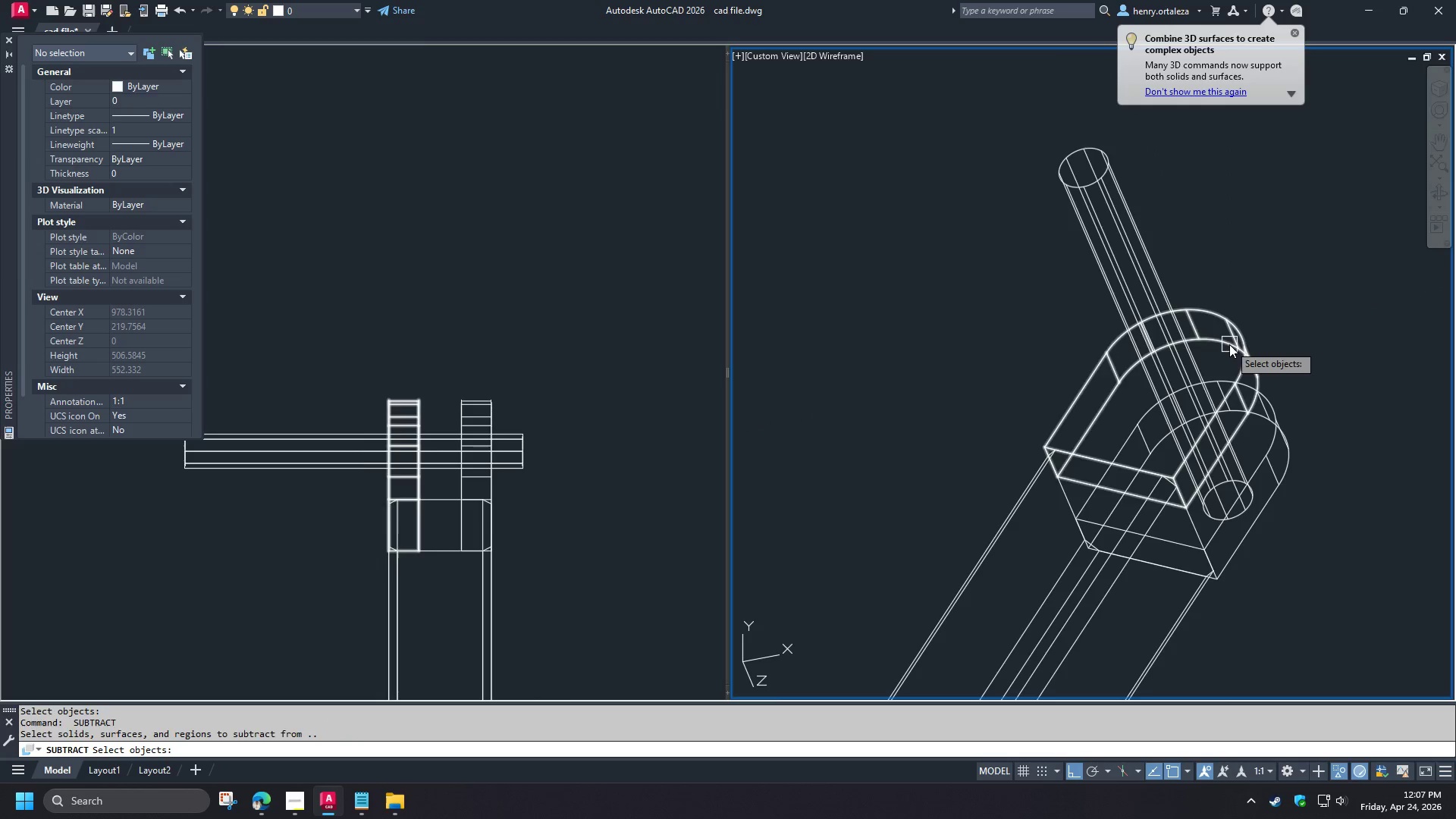 
left_click([1229, 344])
 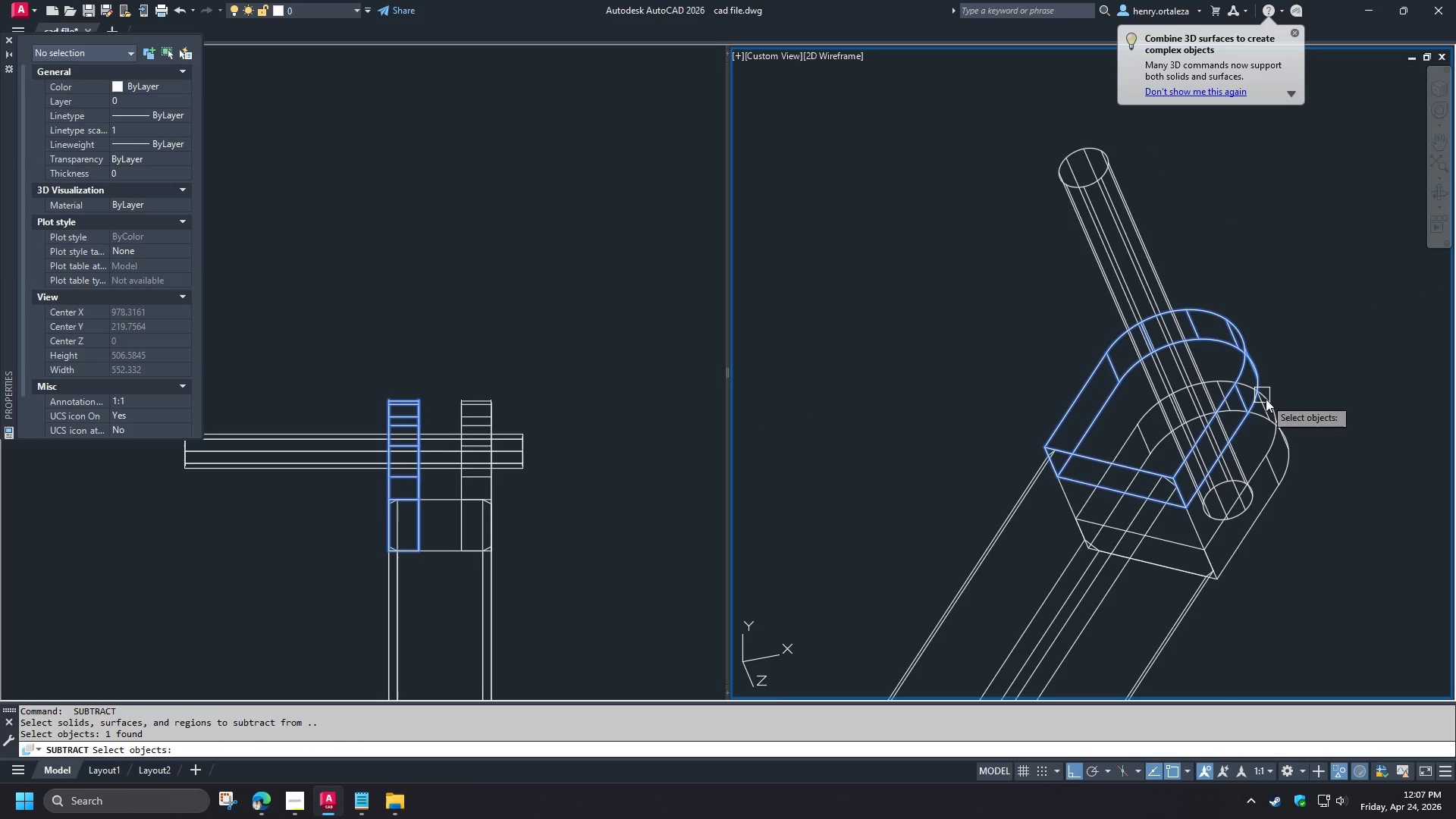 
left_click([1272, 413])
 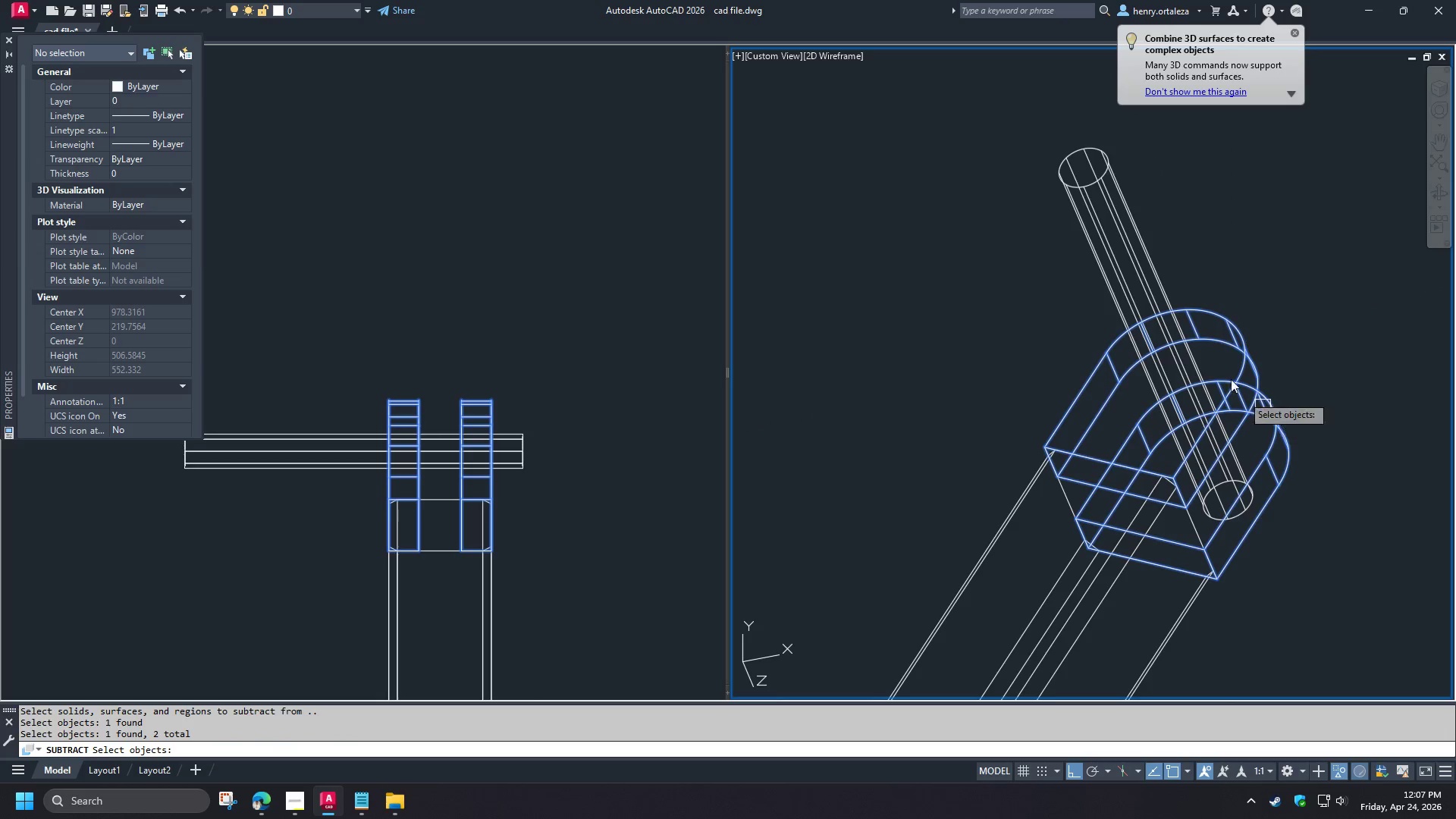 
key(Space)
 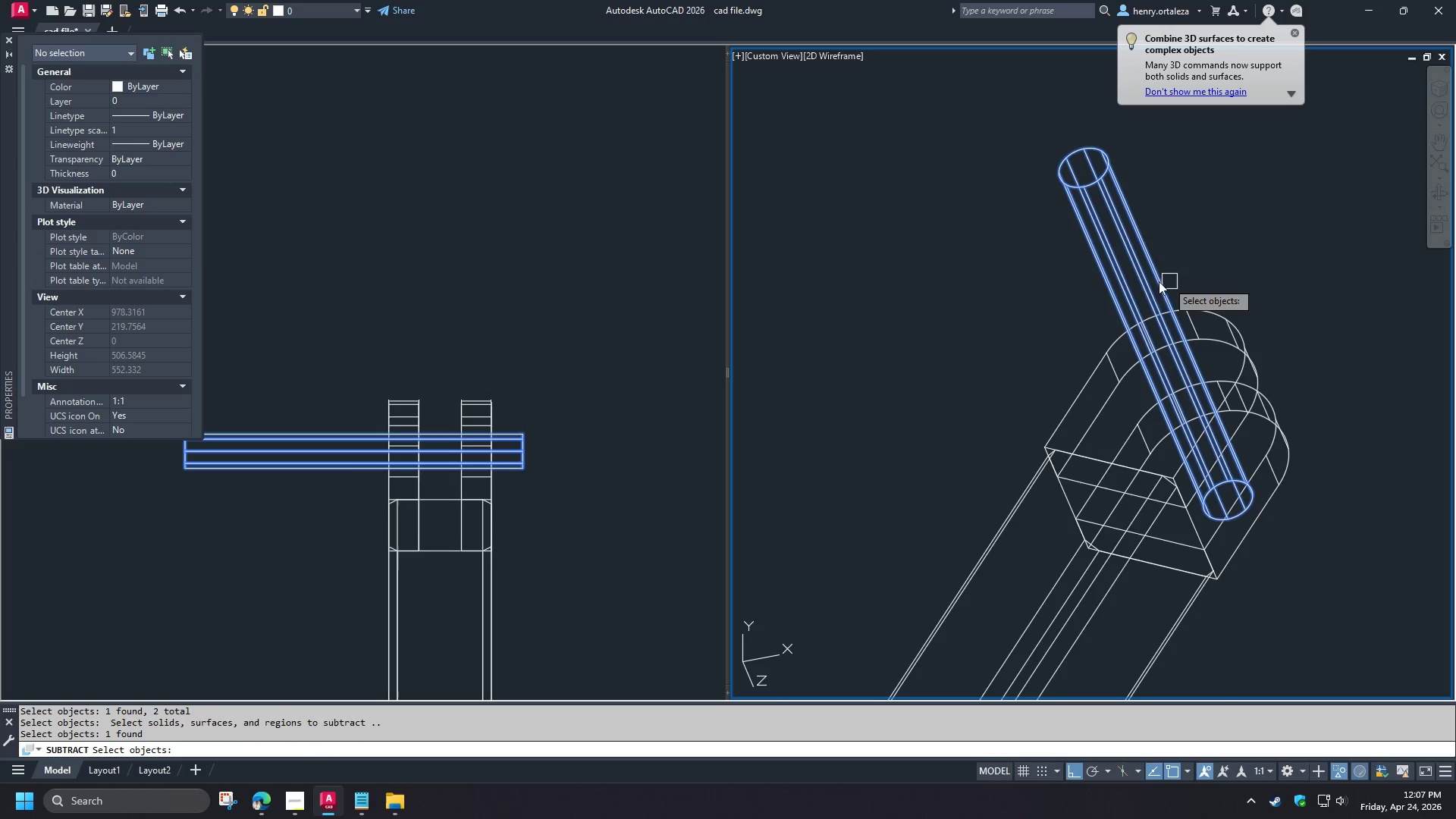 
double_click([1135, 280])
 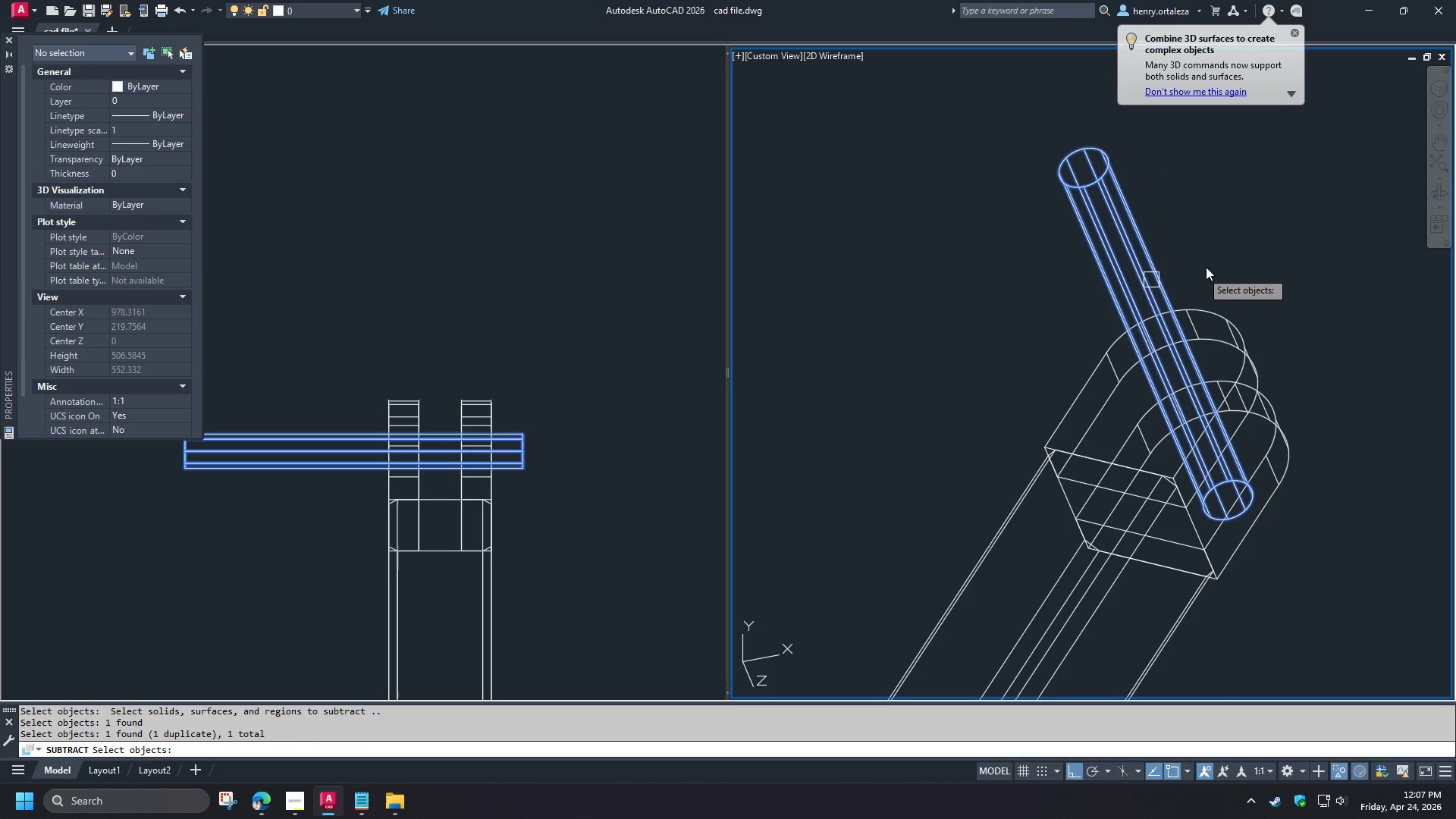 
key(Space)
 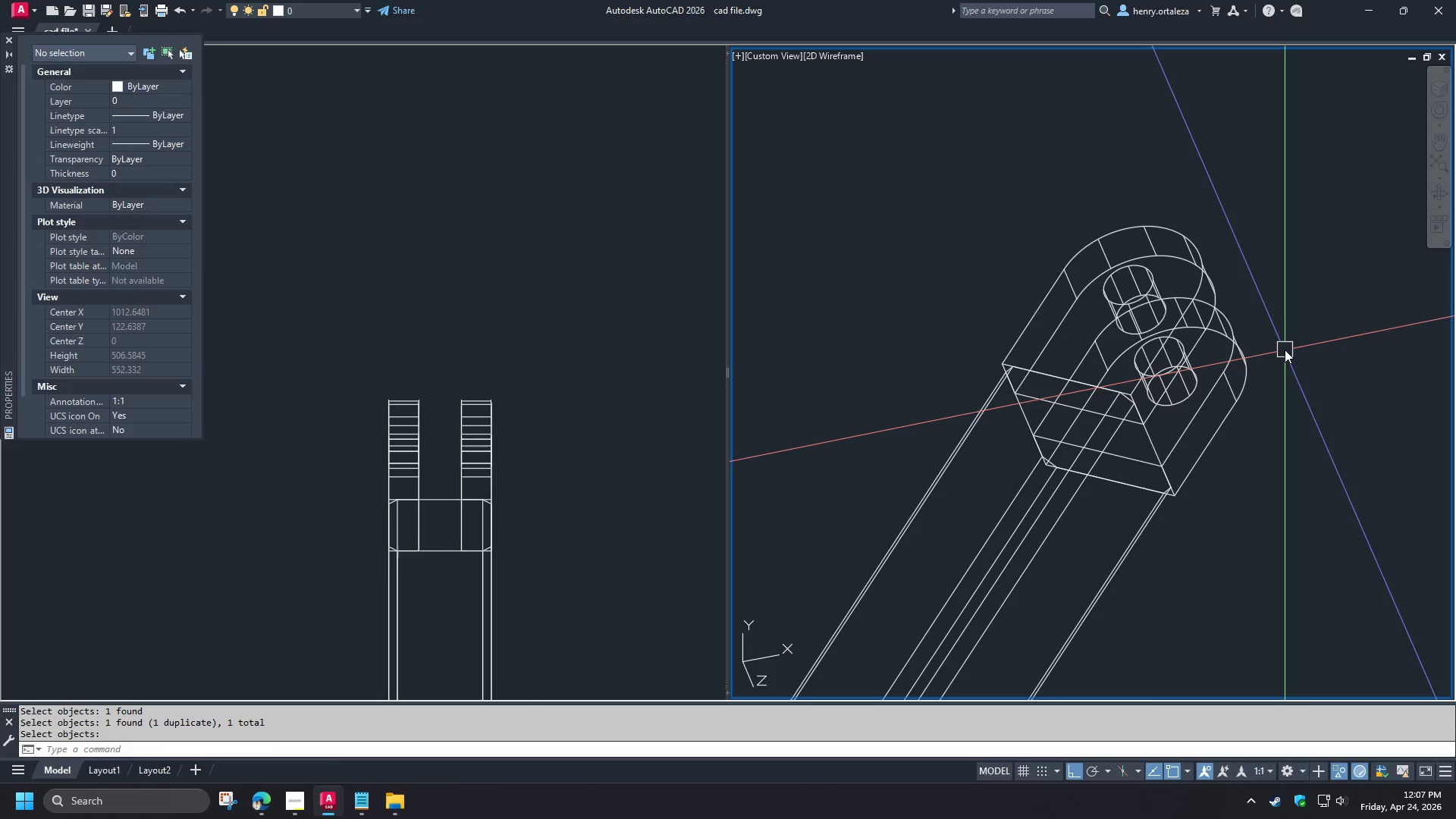 
scroll: coordinate [1261, 272], scroll_direction: down, amount: 3.0
 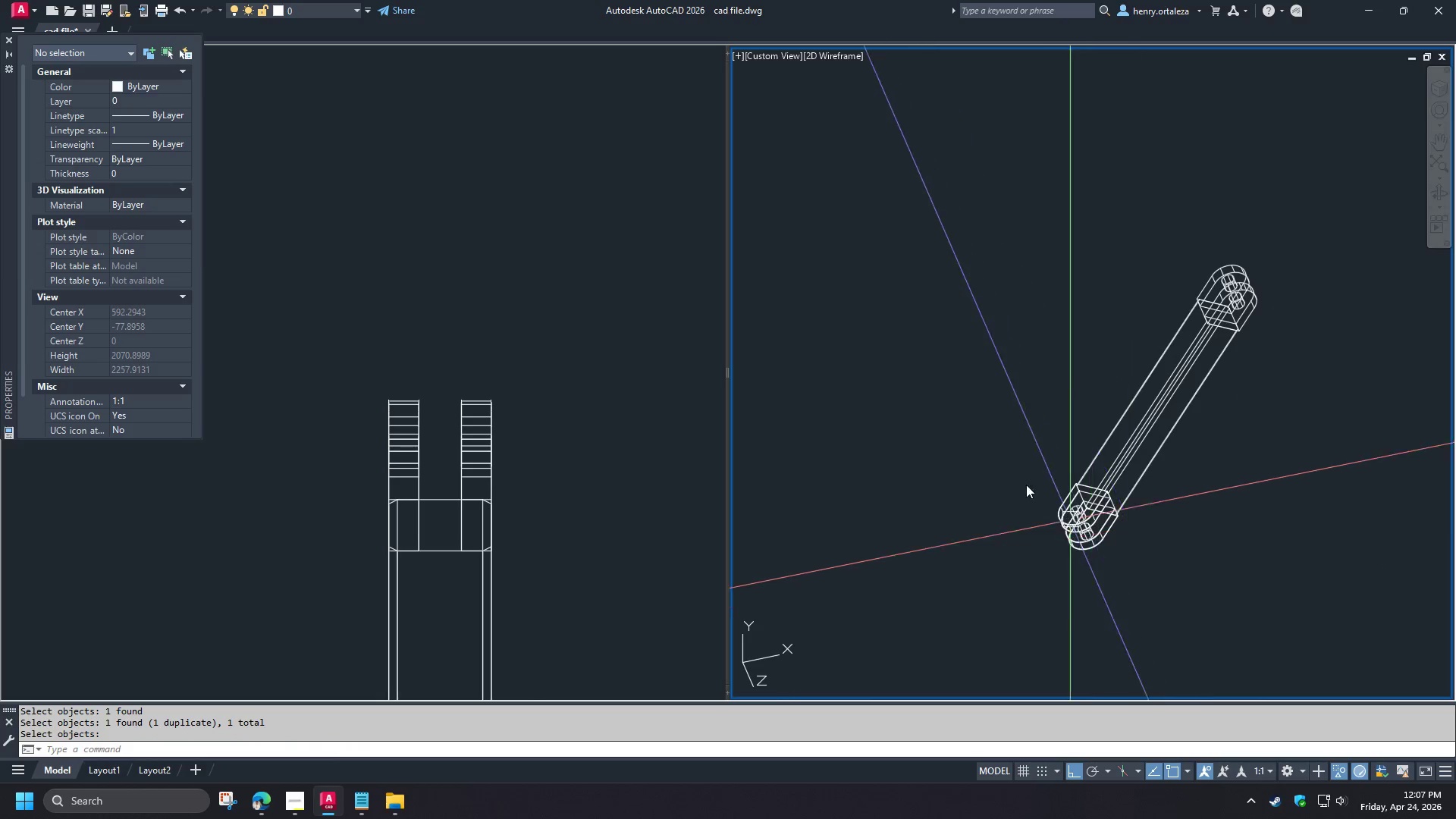 
left_click_drag(start_coordinate=[1019, 453], to_coordinate=[1043, 474])
 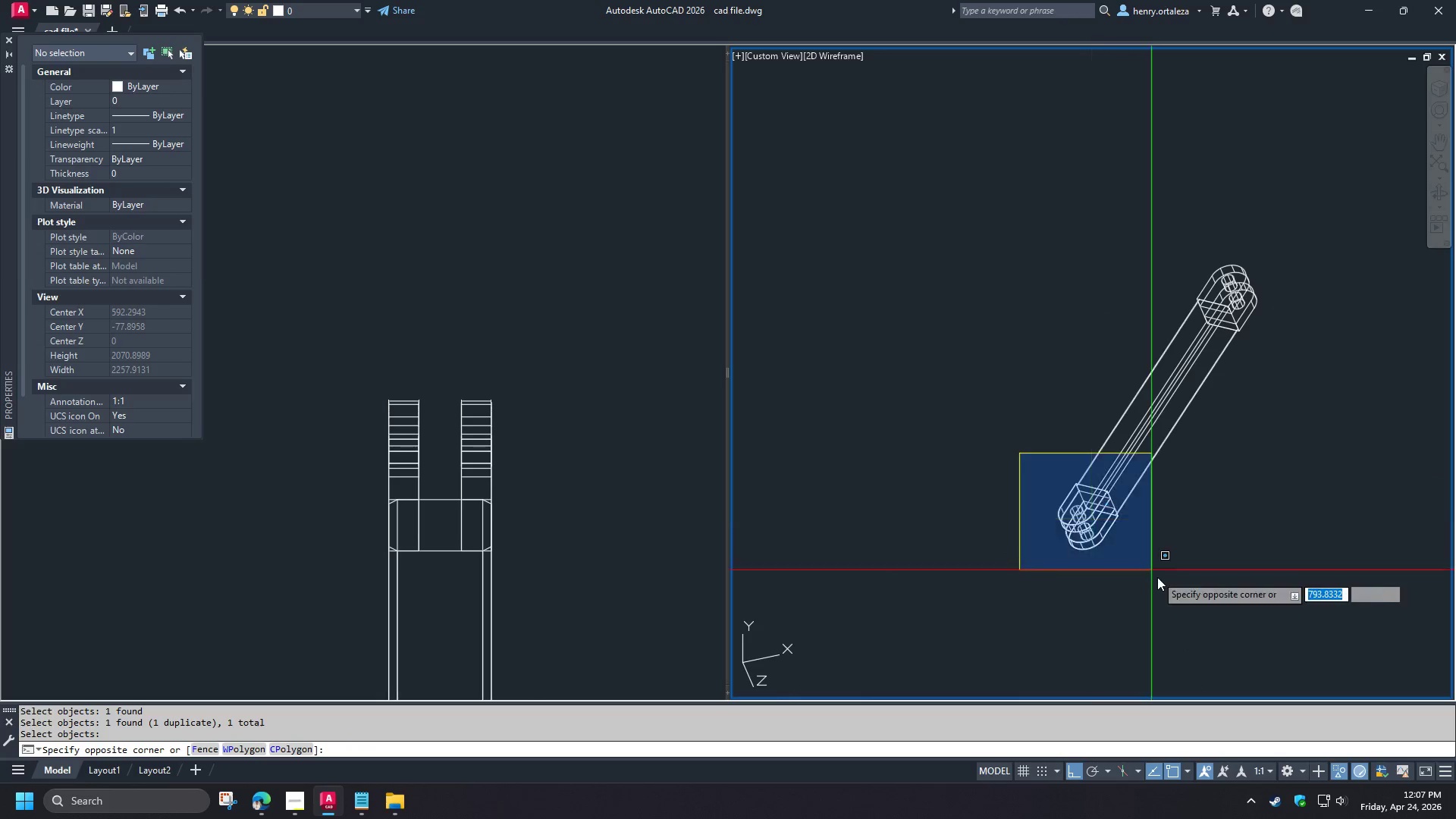 
double_click([1158, 578])
 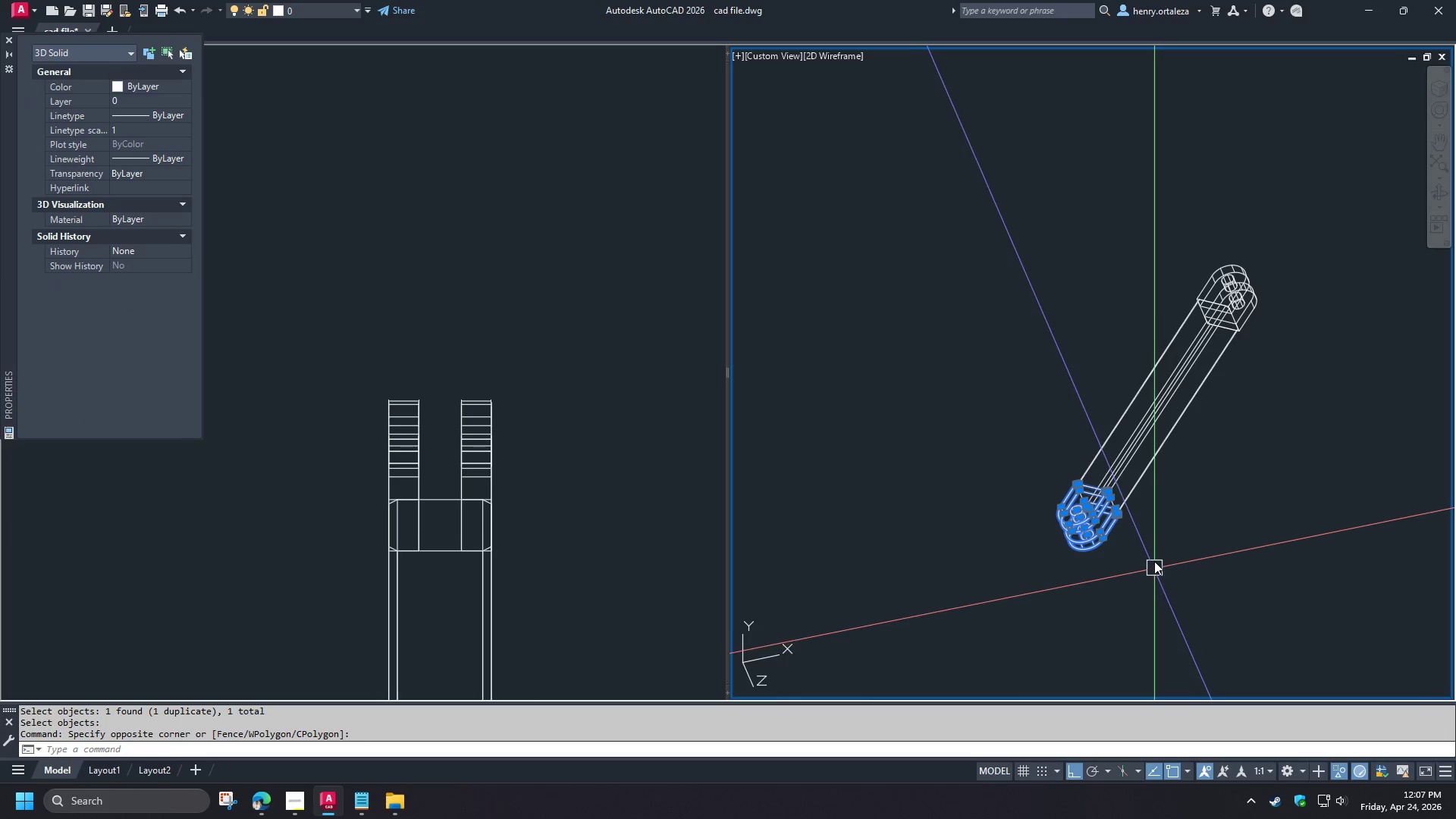 
key(E)
 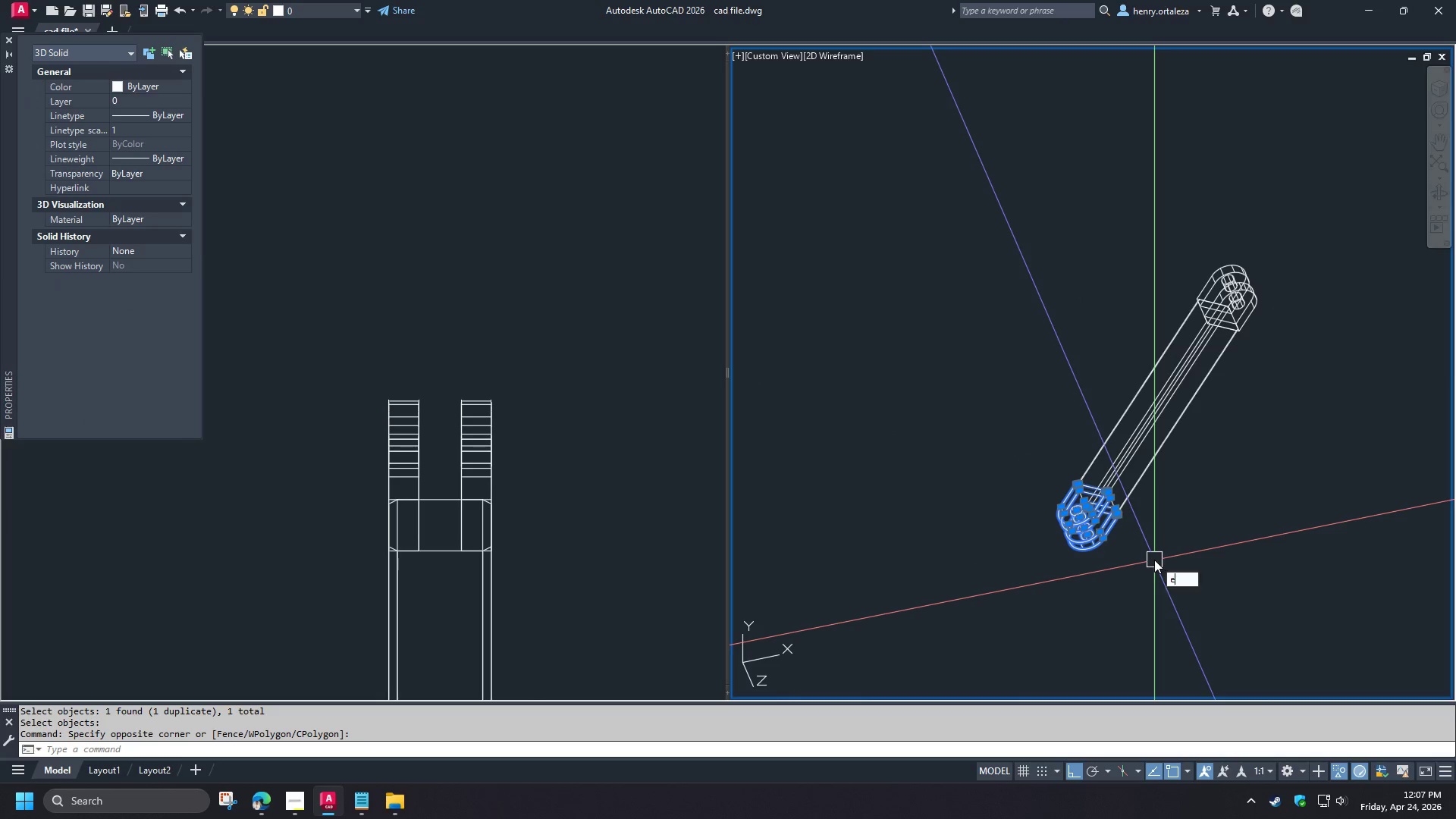 
key(Space)
 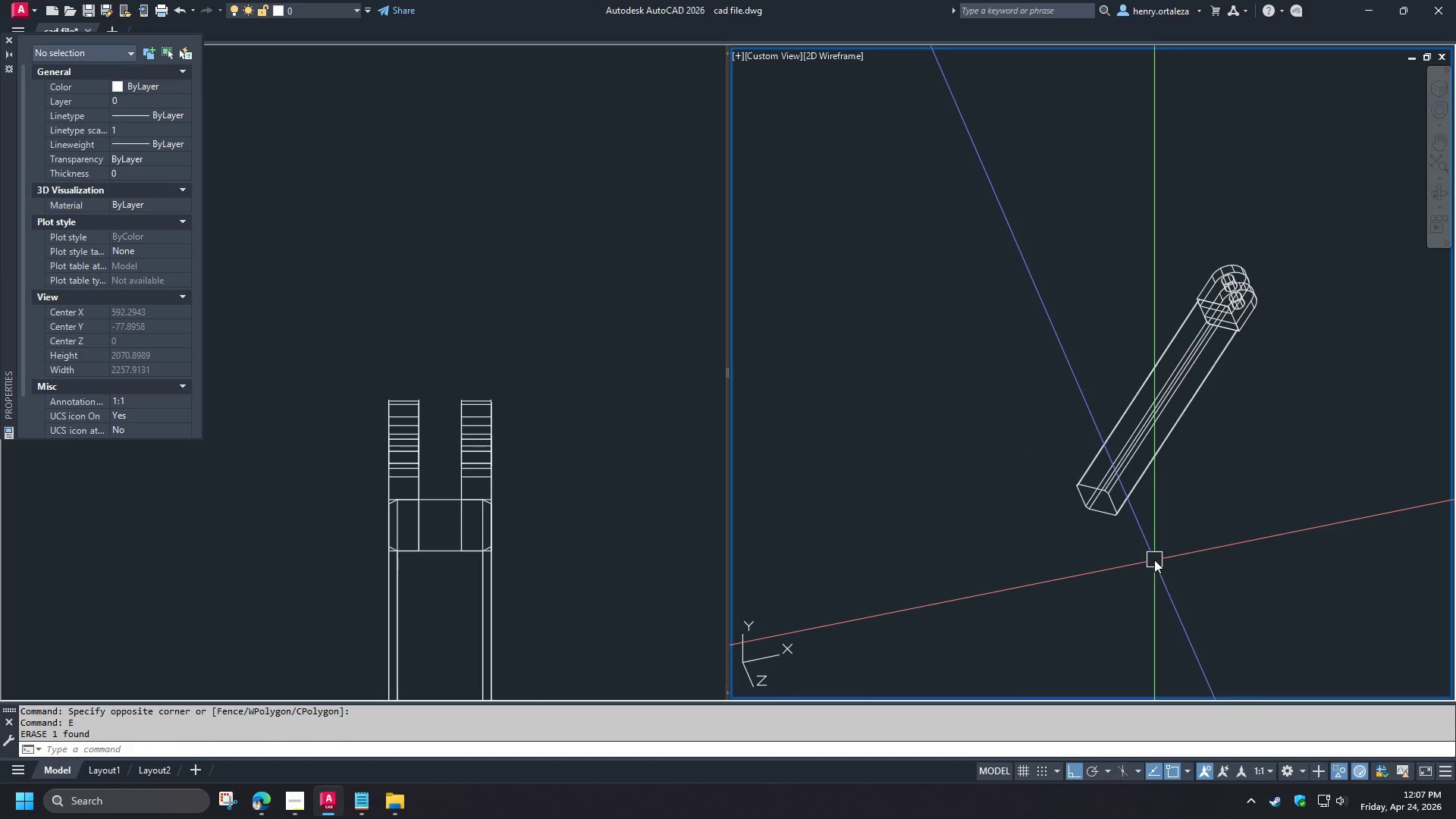 
type(-v ri )
 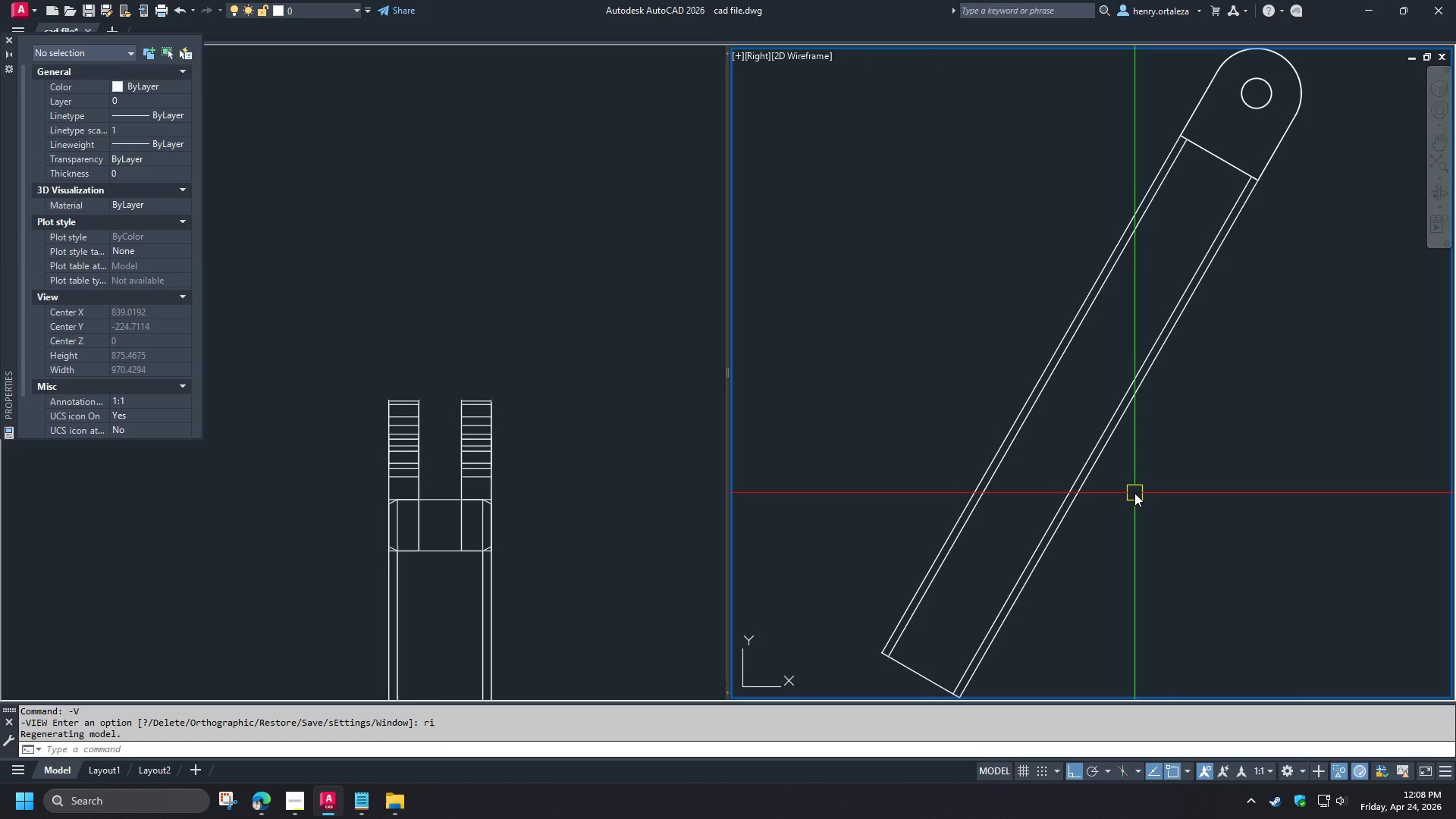 
scroll: coordinate [1135, 489], scroll_direction: down, amount: 1.0
 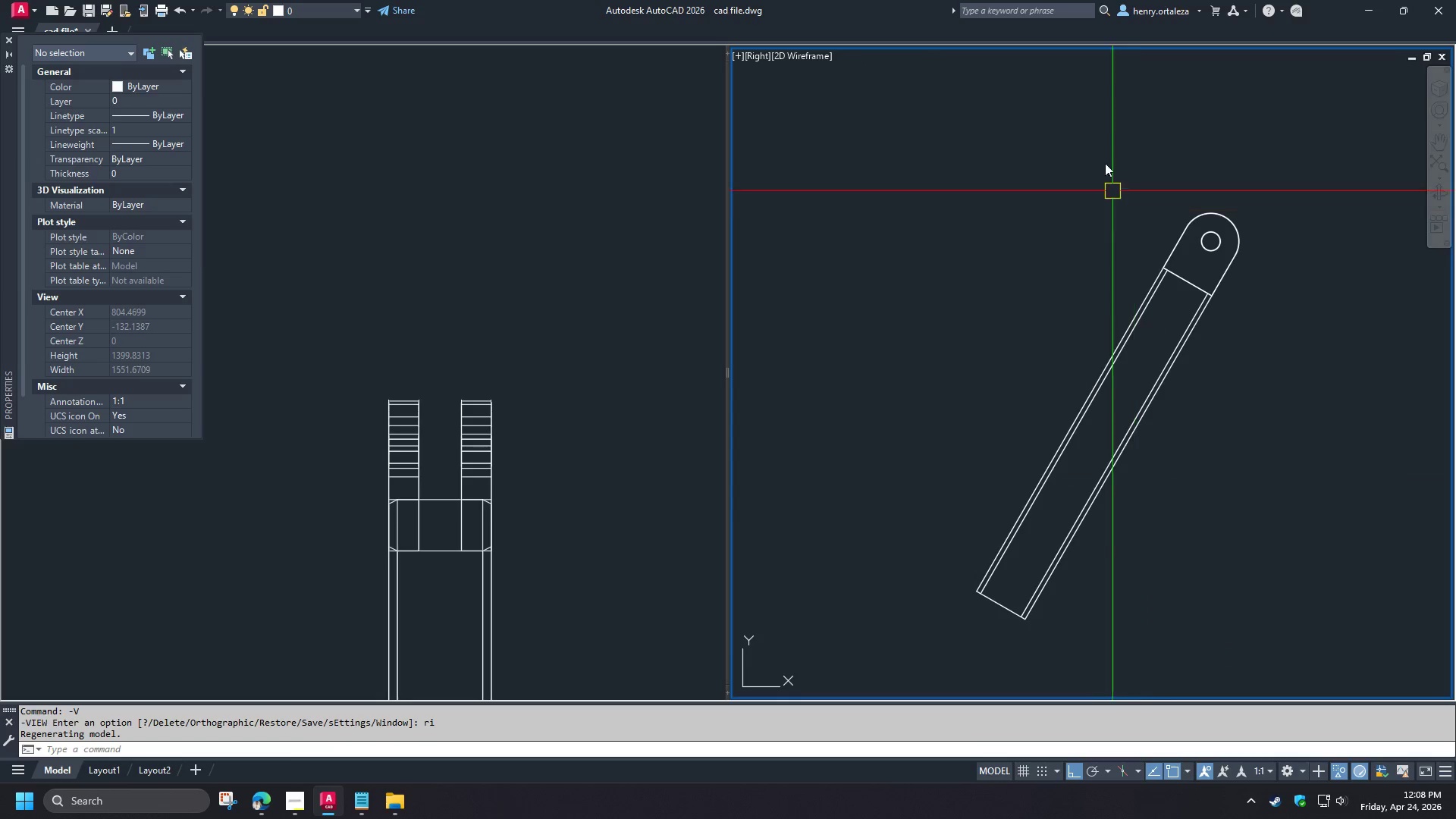 
left_click_drag(start_coordinate=[1102, 152], to_coordinate=[1139, 191])
 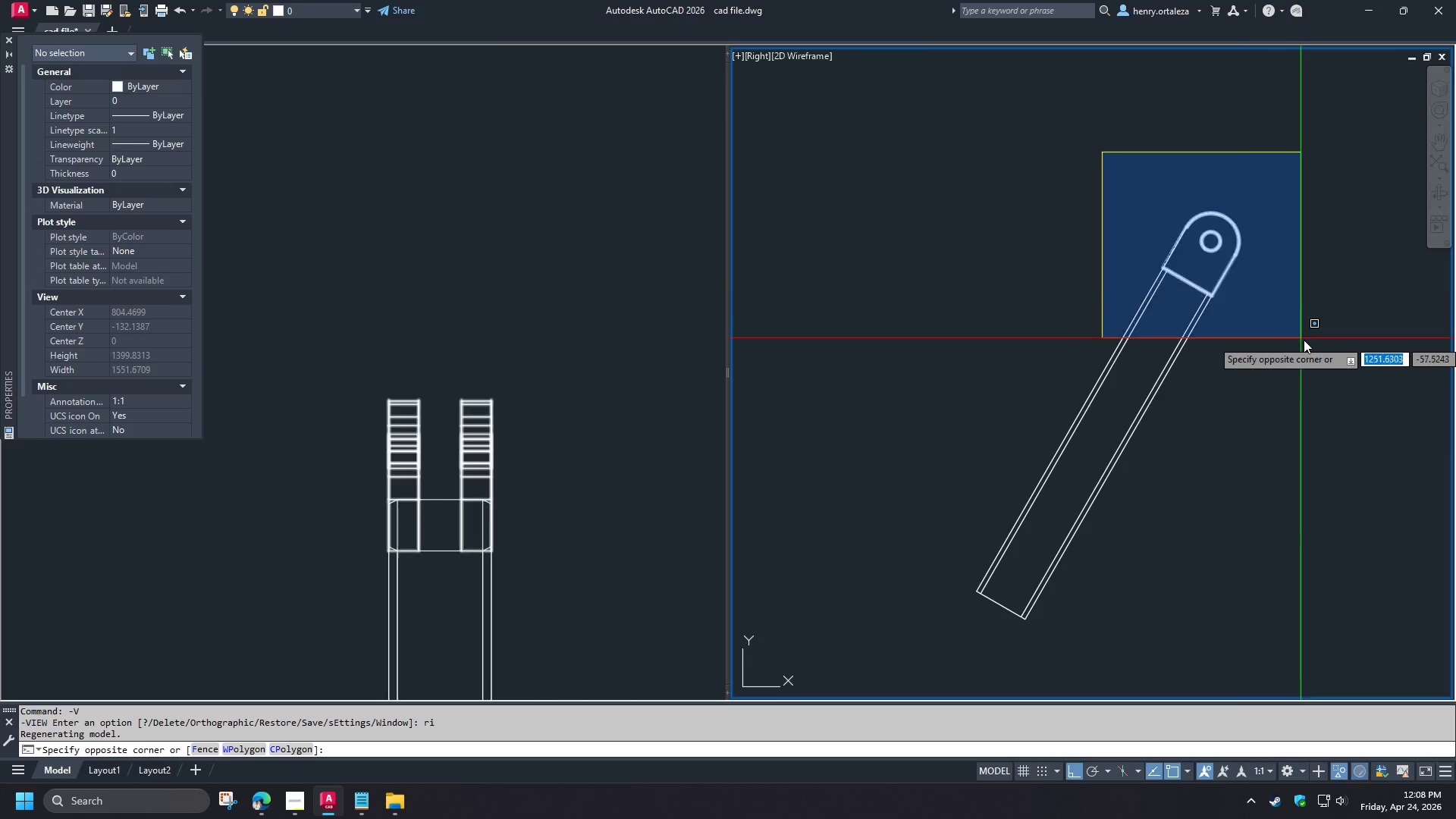 
double_click([1304, 340])
 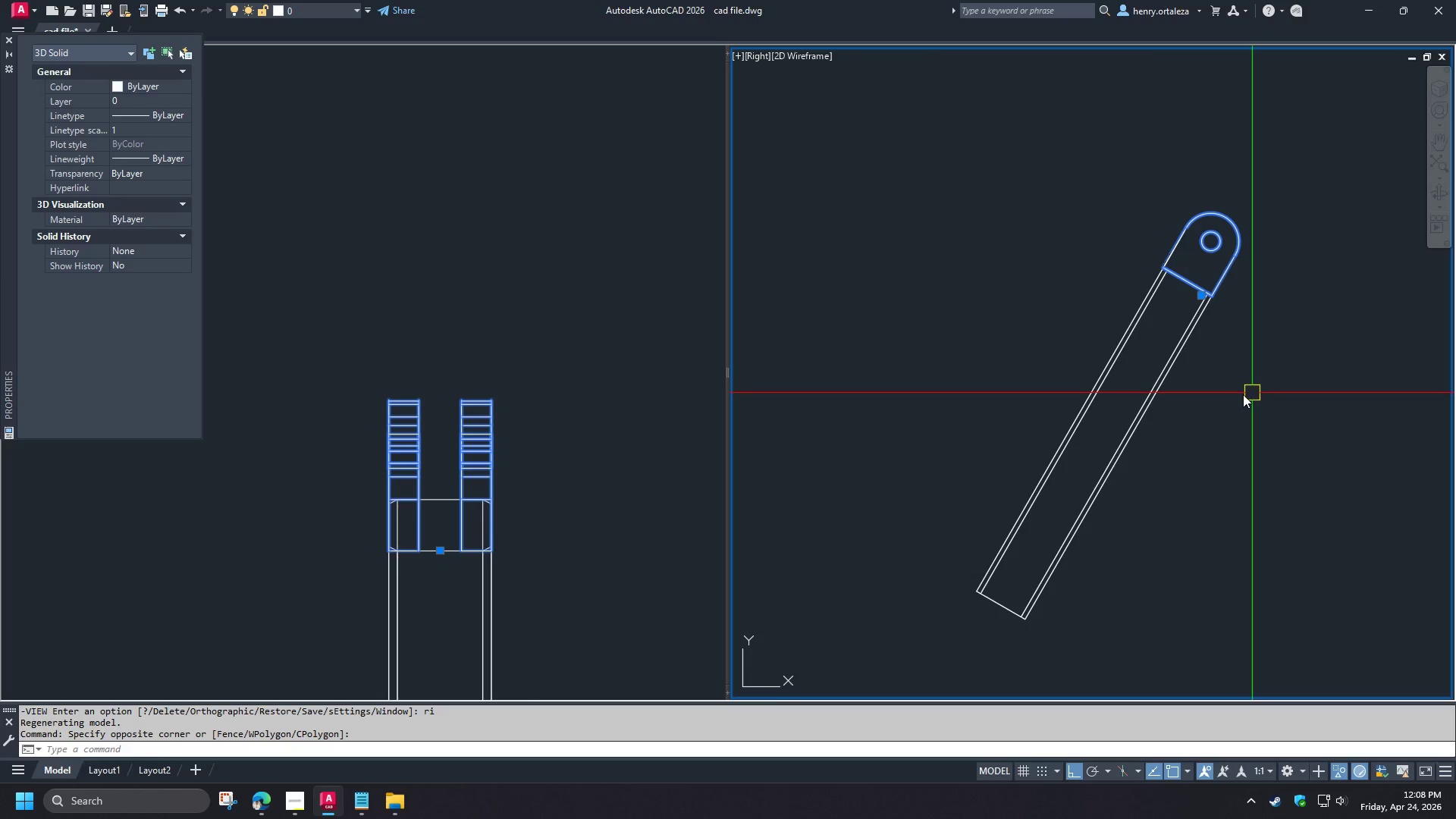 
type(mi mid )
 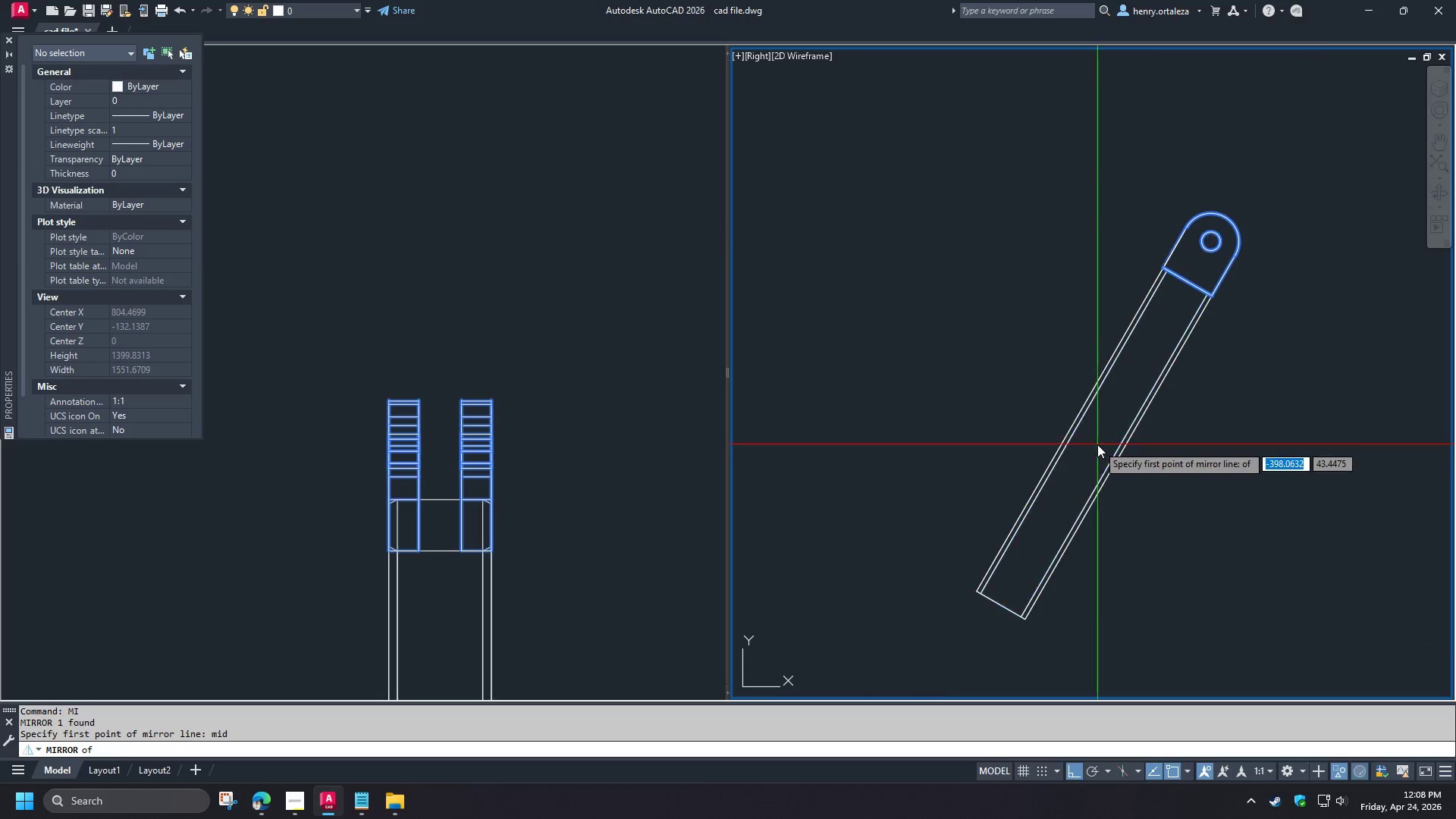 
scroll: coordinate [1095, 444], scroll_direction: up, amount: 1.0
 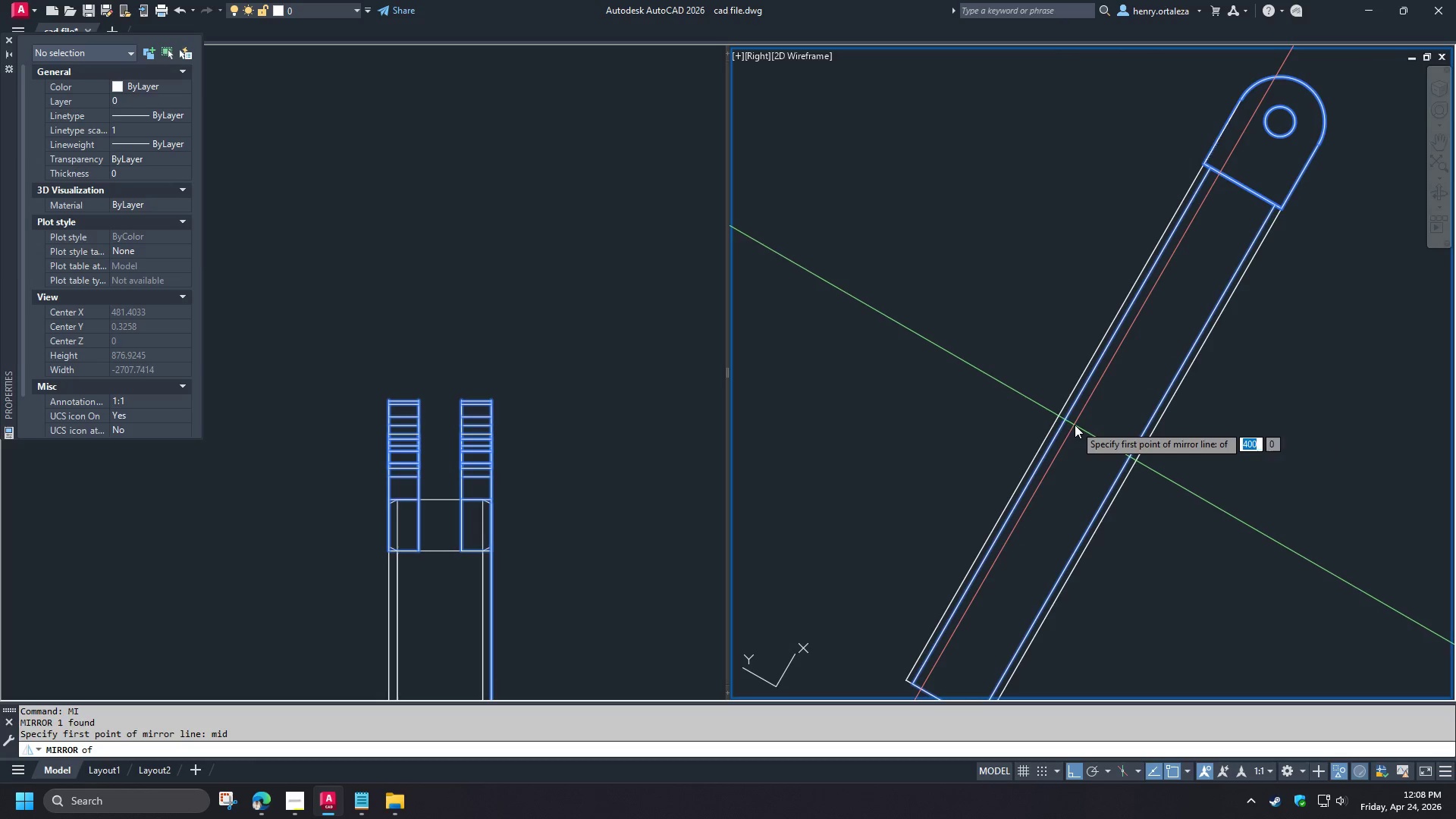 
left_click([1075, 425])
 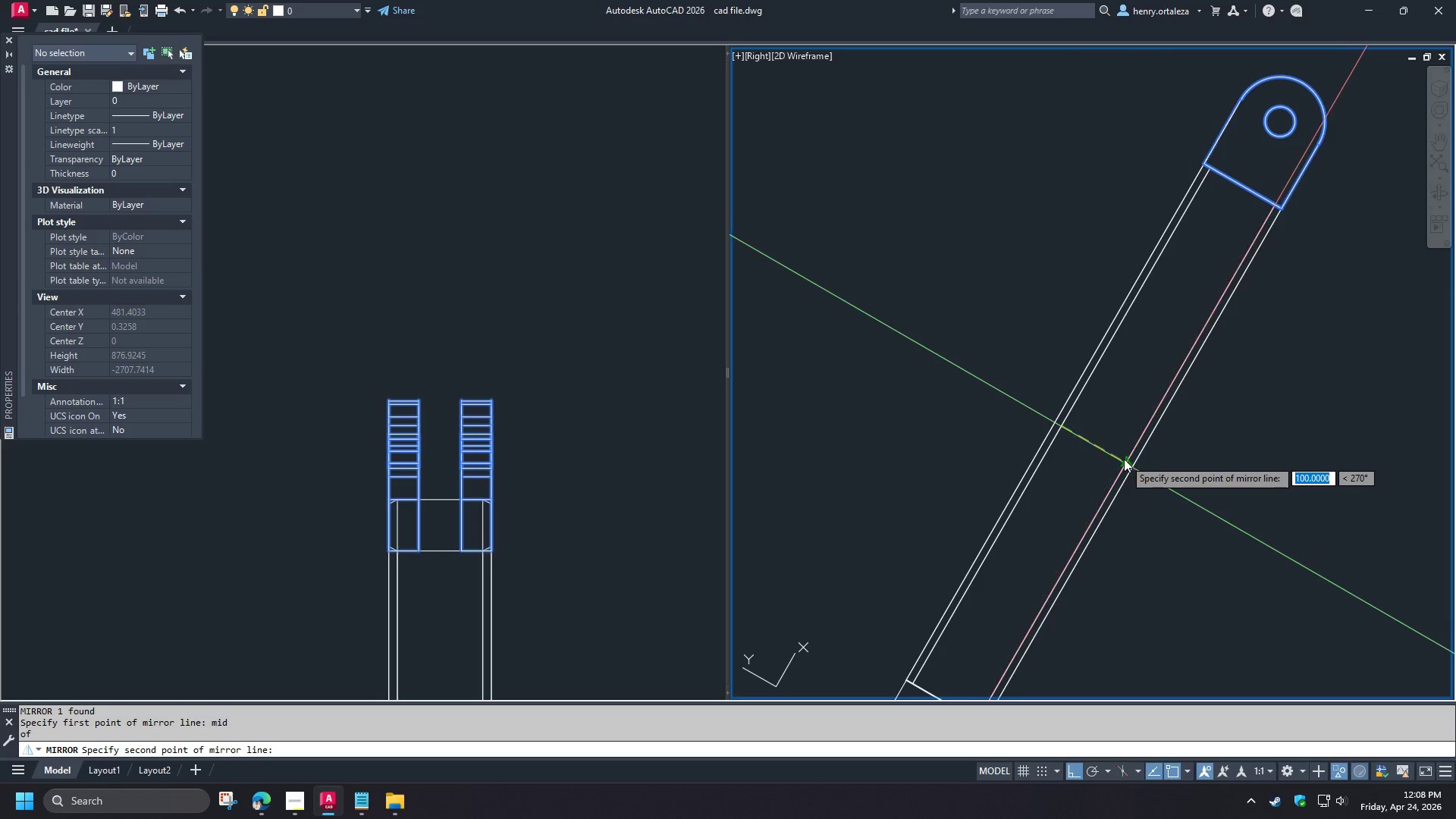 
left_click([1125, 460])
 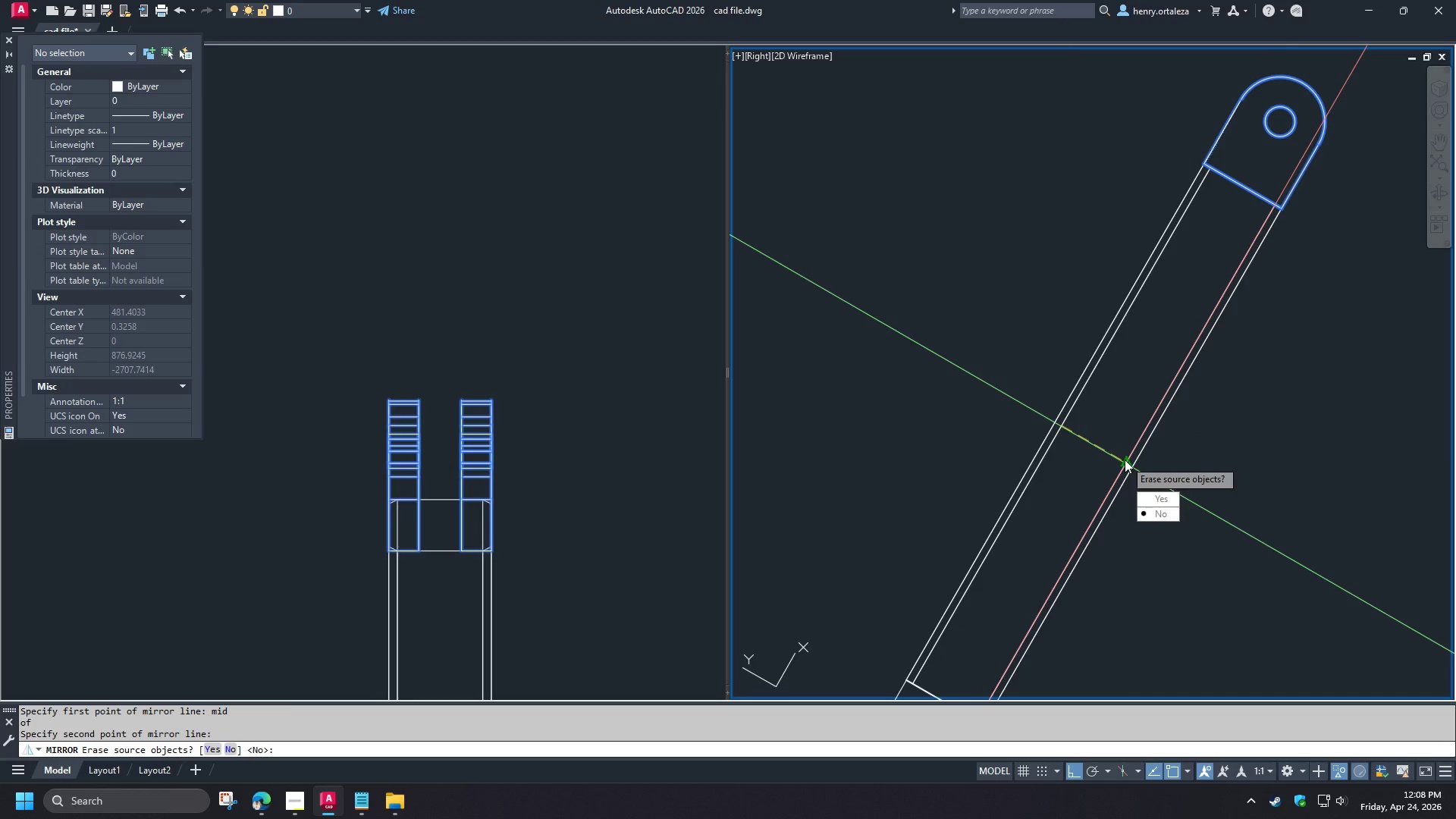 
key(Space)
 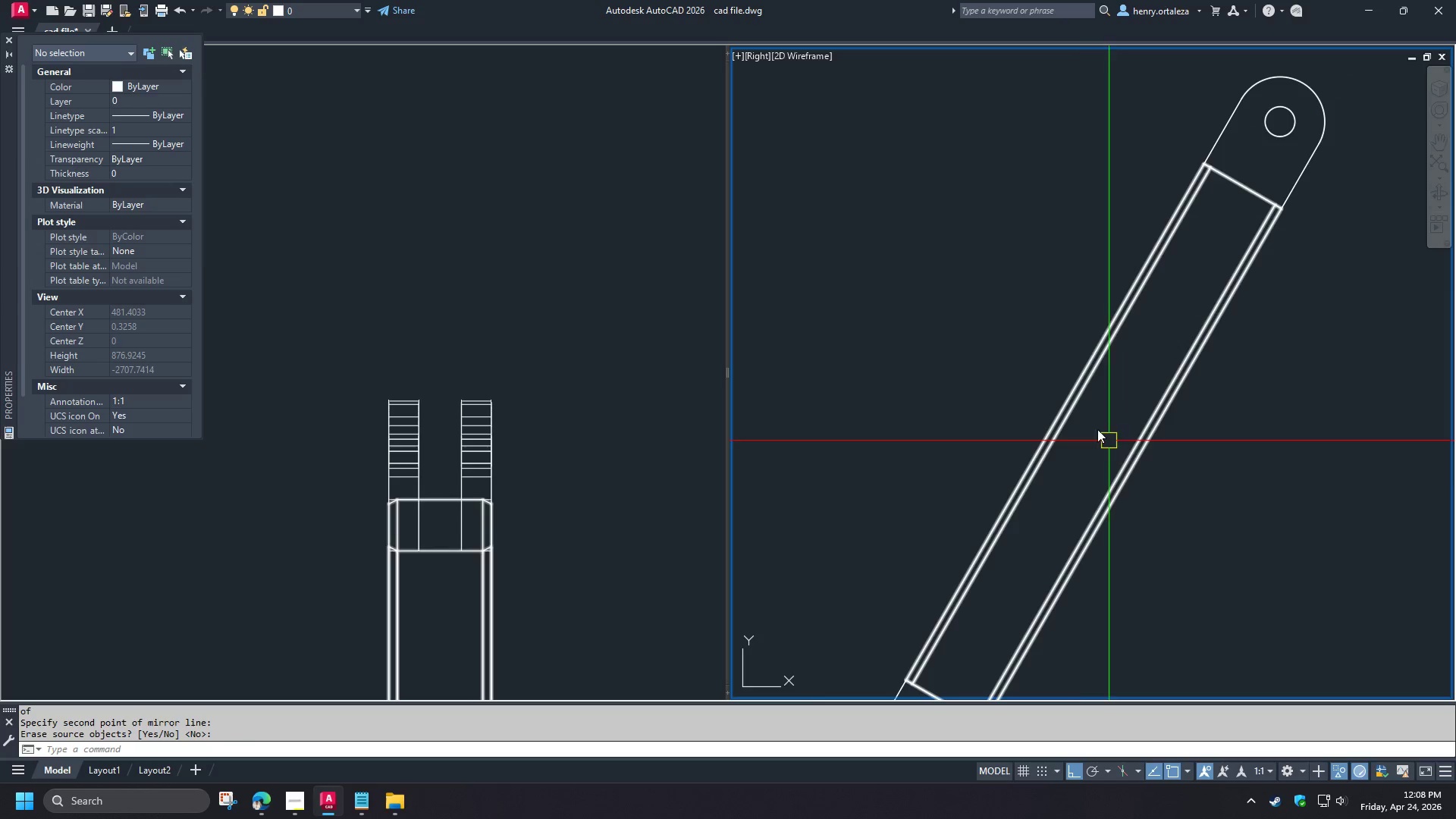 
scroll: coordinate [1091, 419], scroll_direction: down, amount: 1.0
 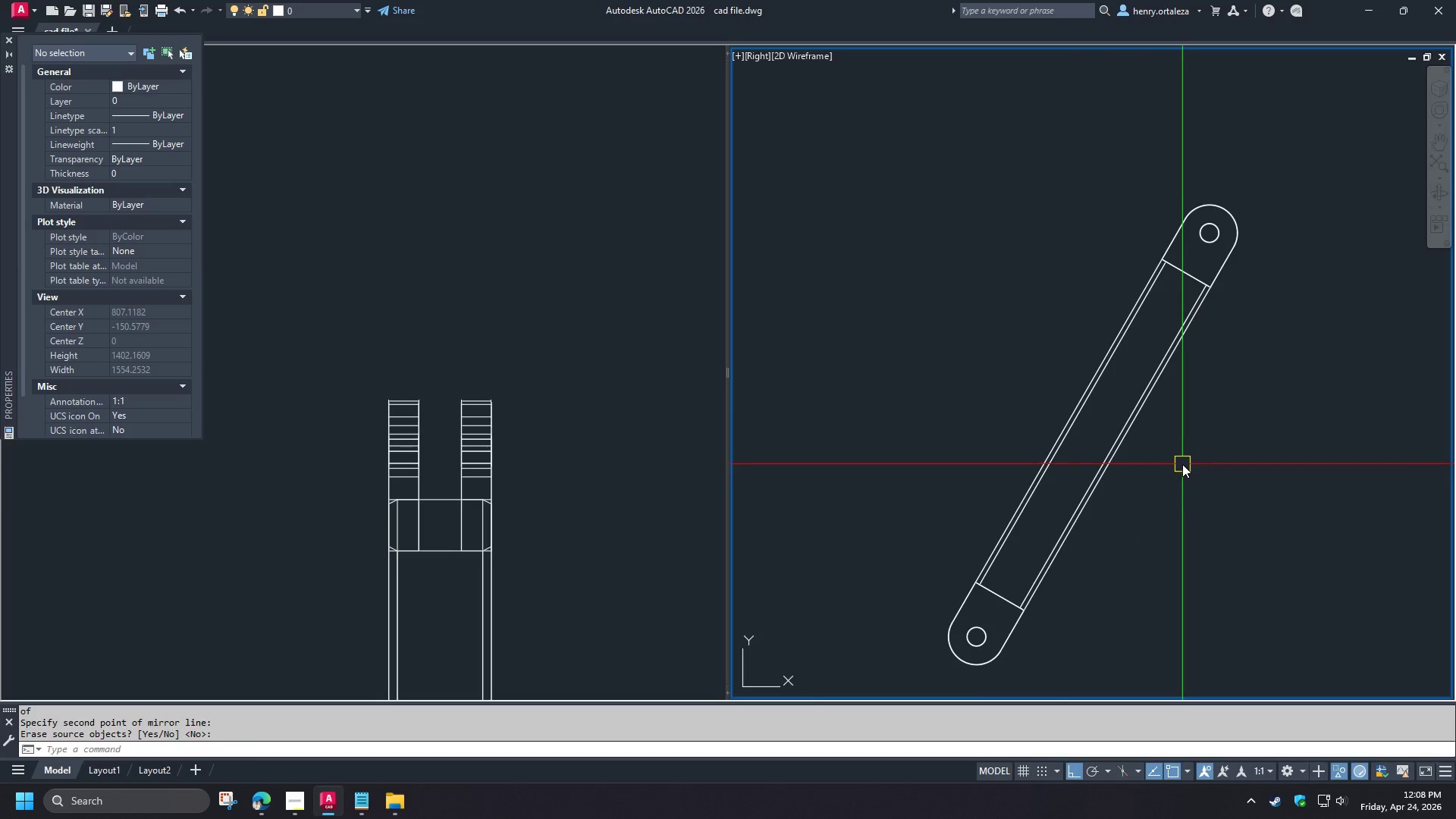 
double_click([950, 634])
 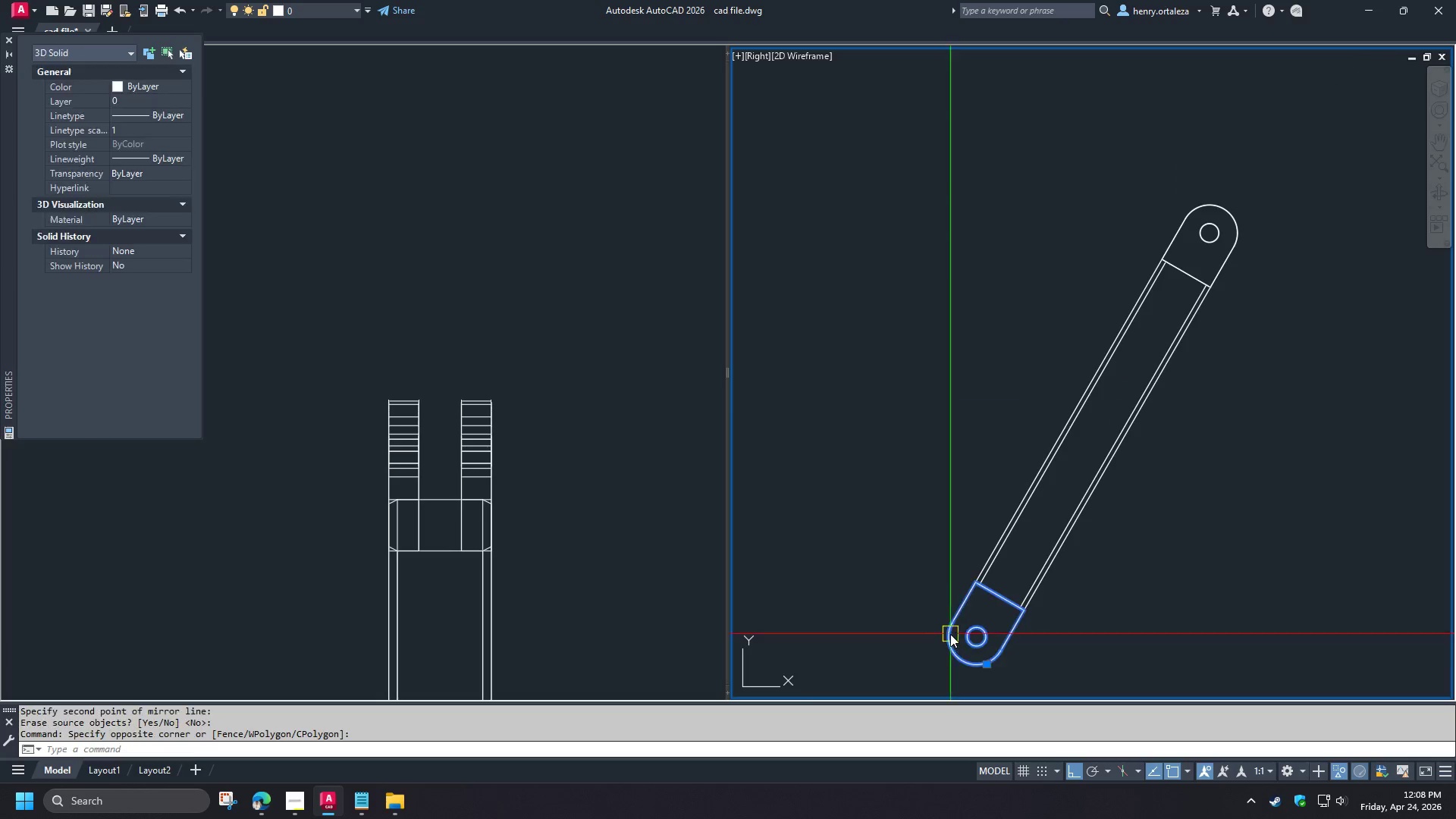 
key(E)
 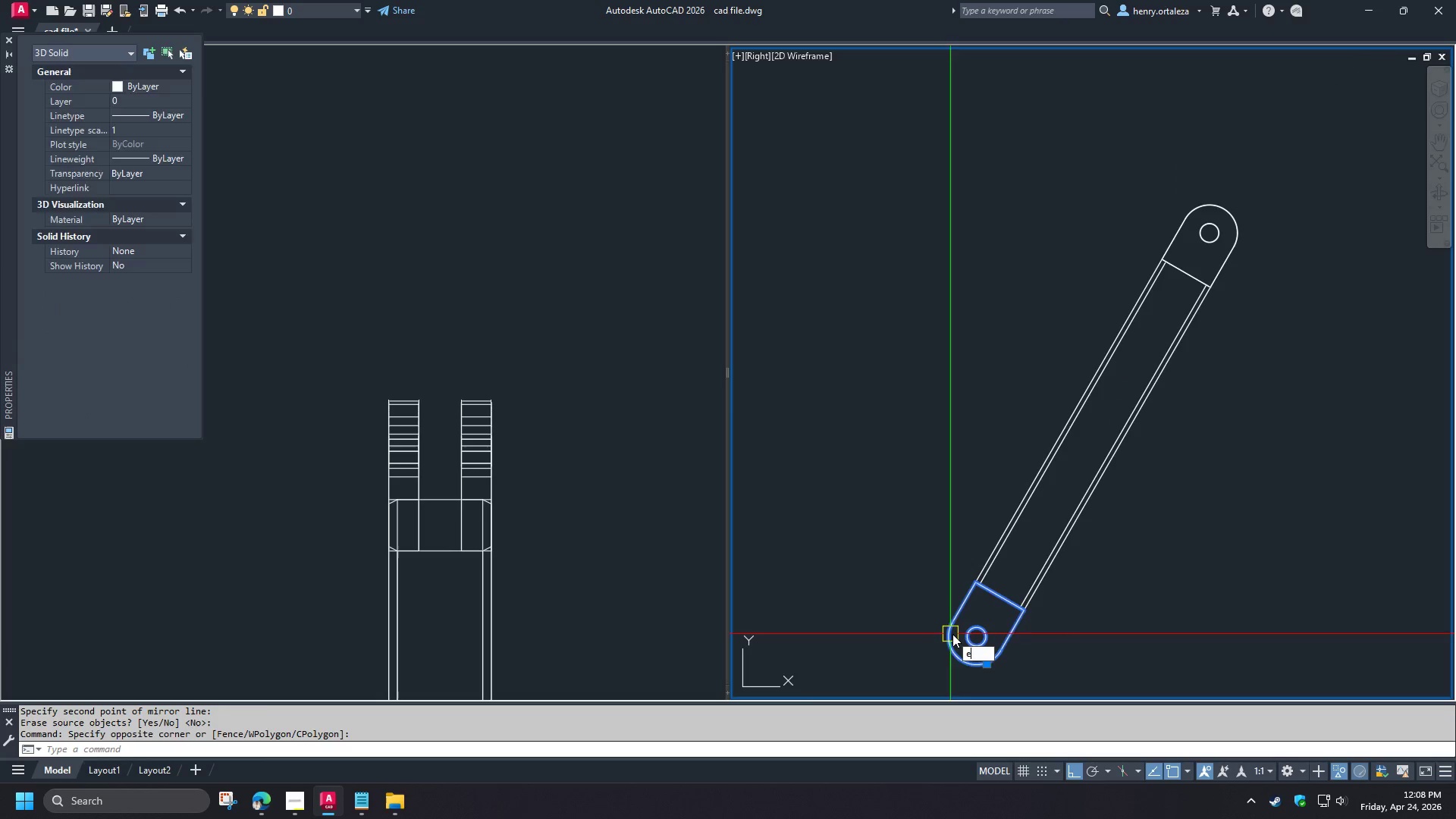 
key(Space)
 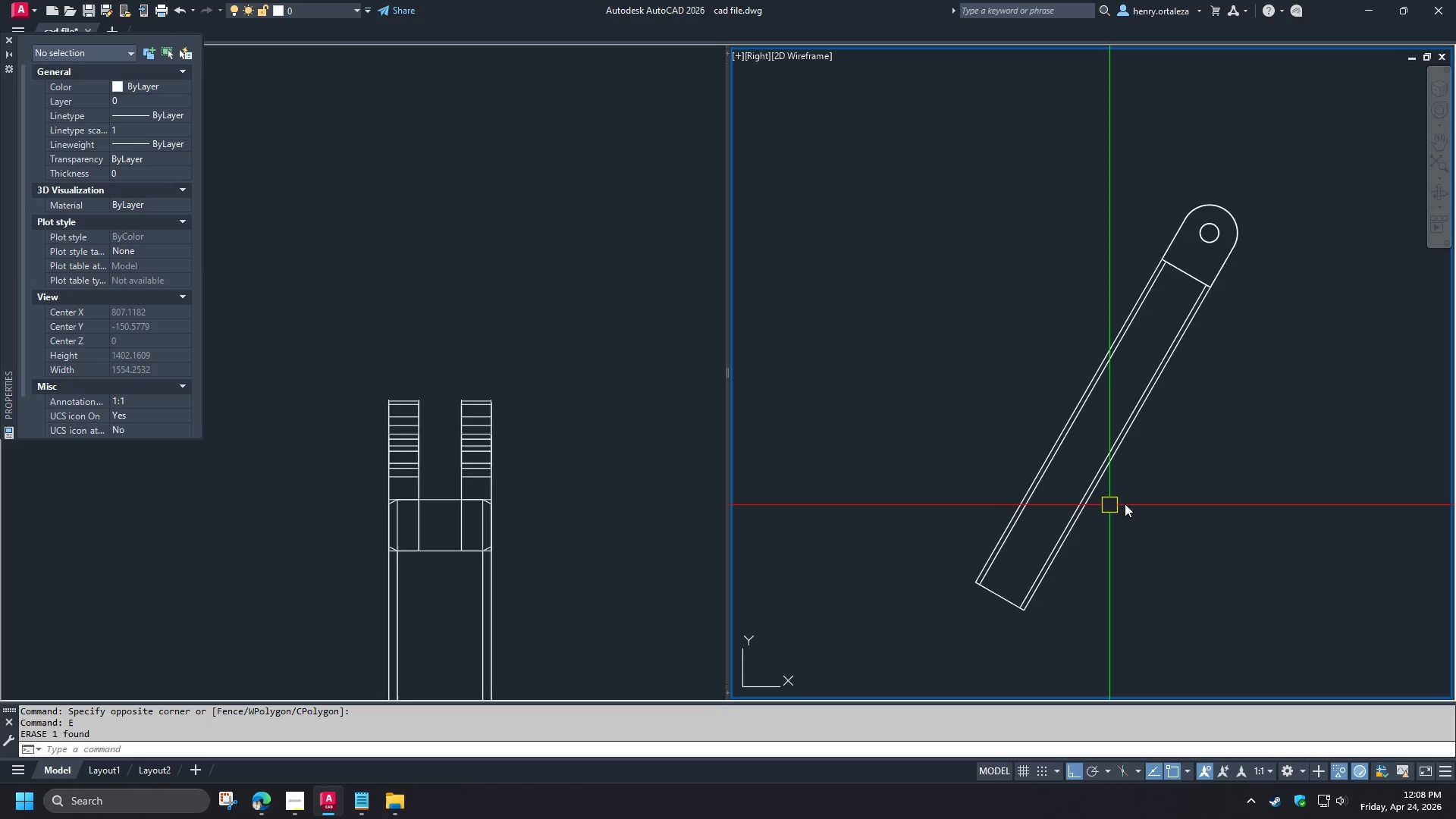 
key(Control+Z)
 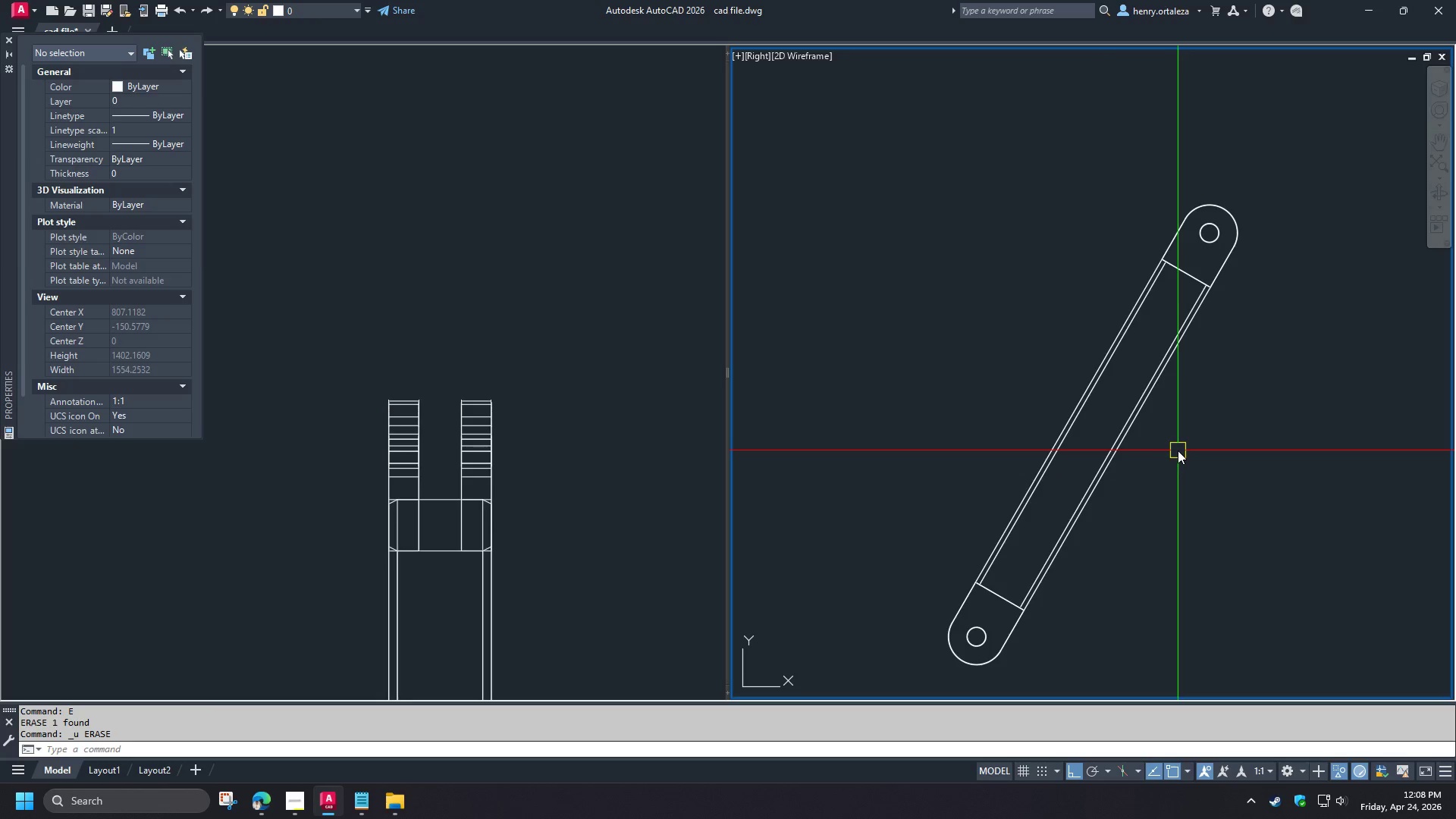 
hold_key(key=ShiftLeft, duration=1.36)
 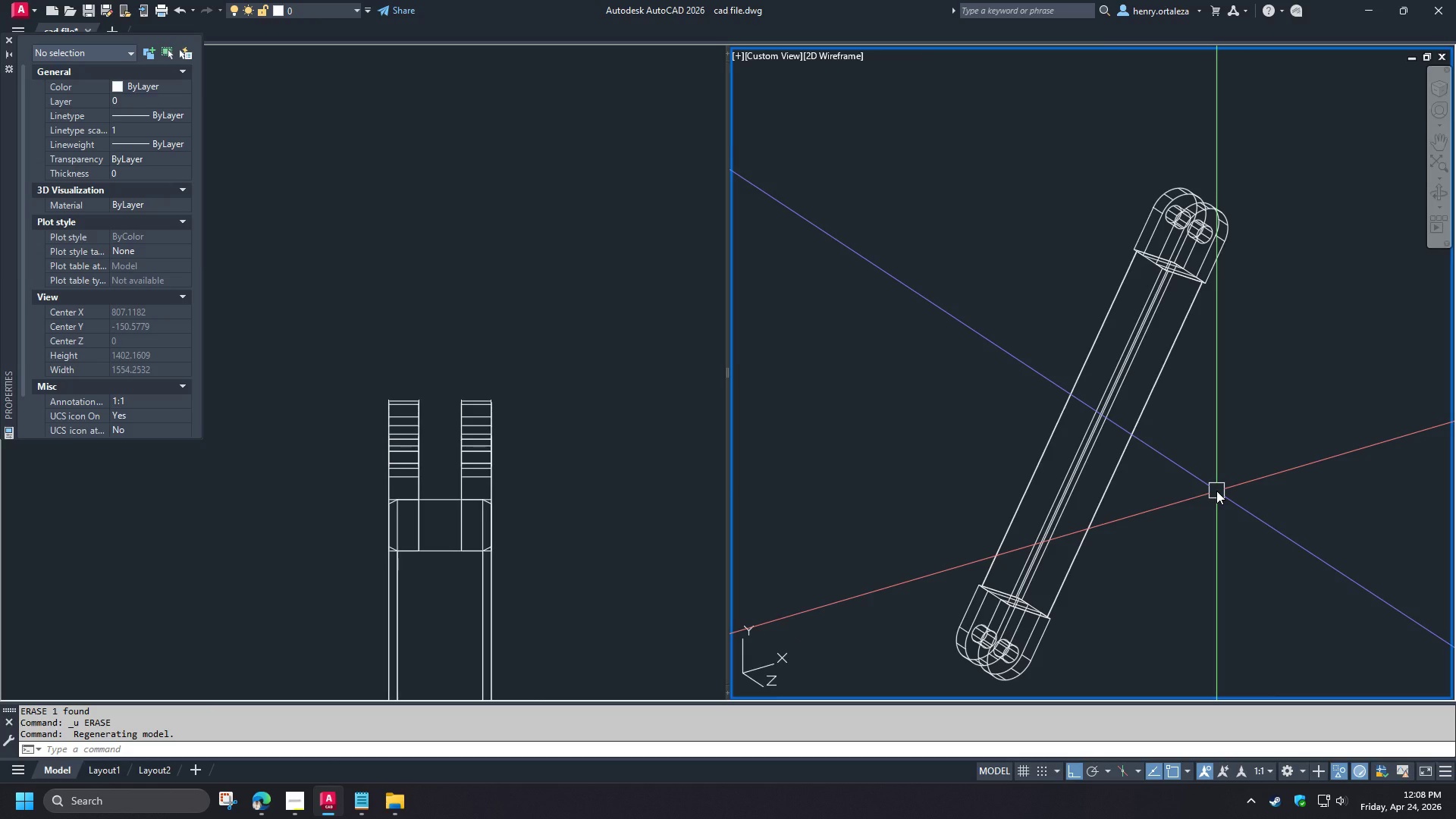 
type(ucs w uni )
 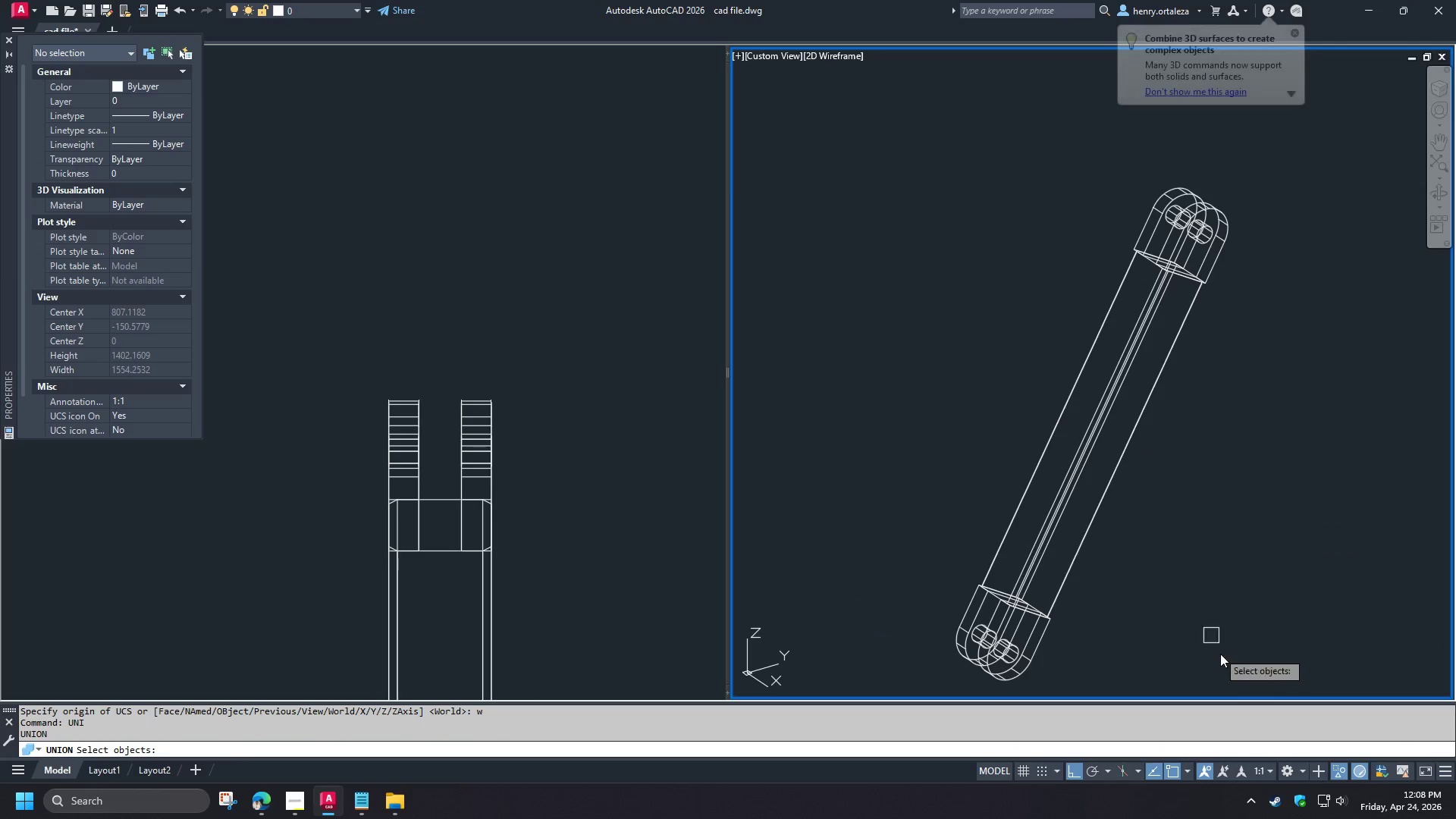 
left_click_drag(start_coordinate=[1220, 654], to_coordinate=[1214, 647])
 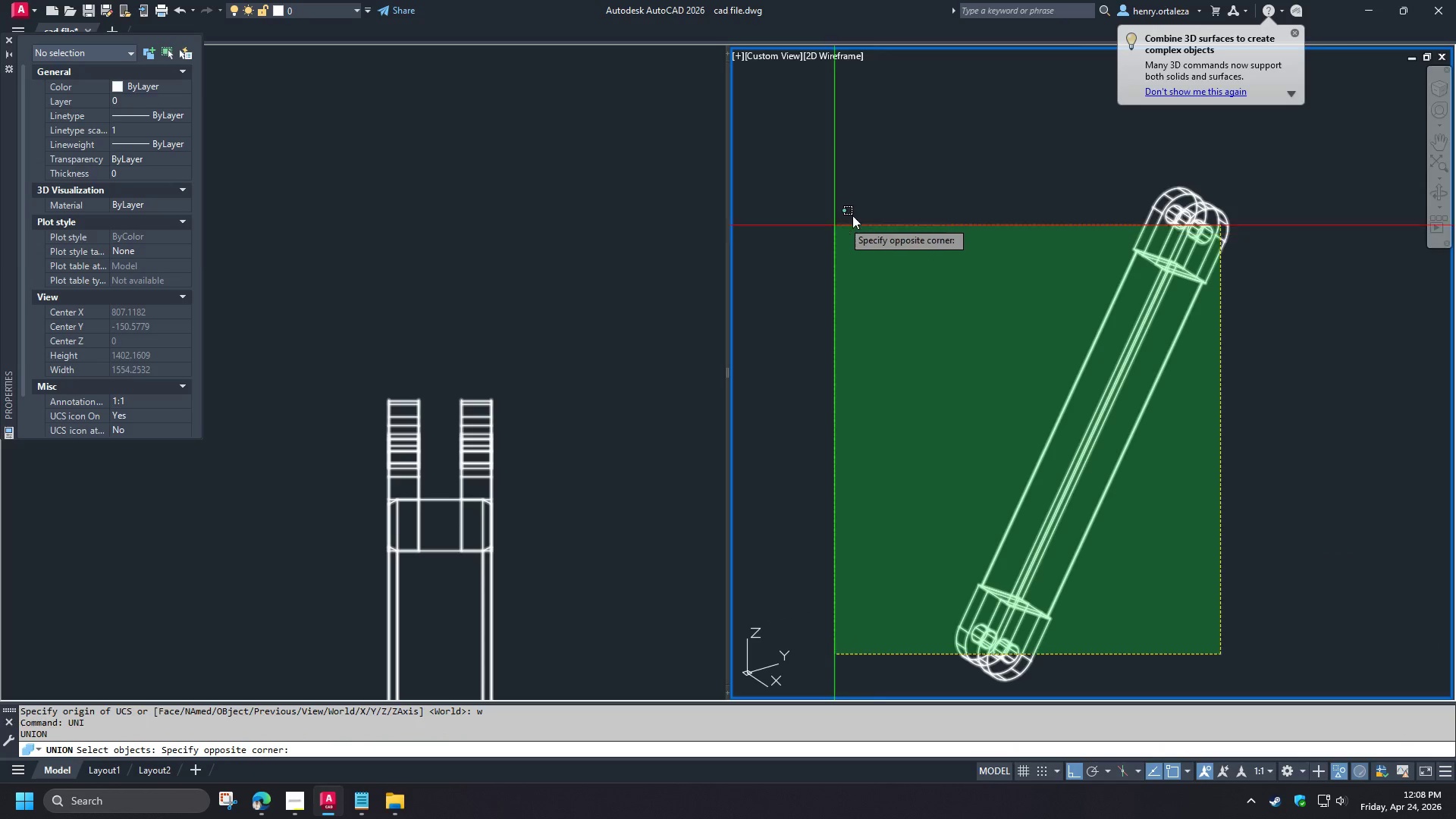 
left_click([880, 187])
 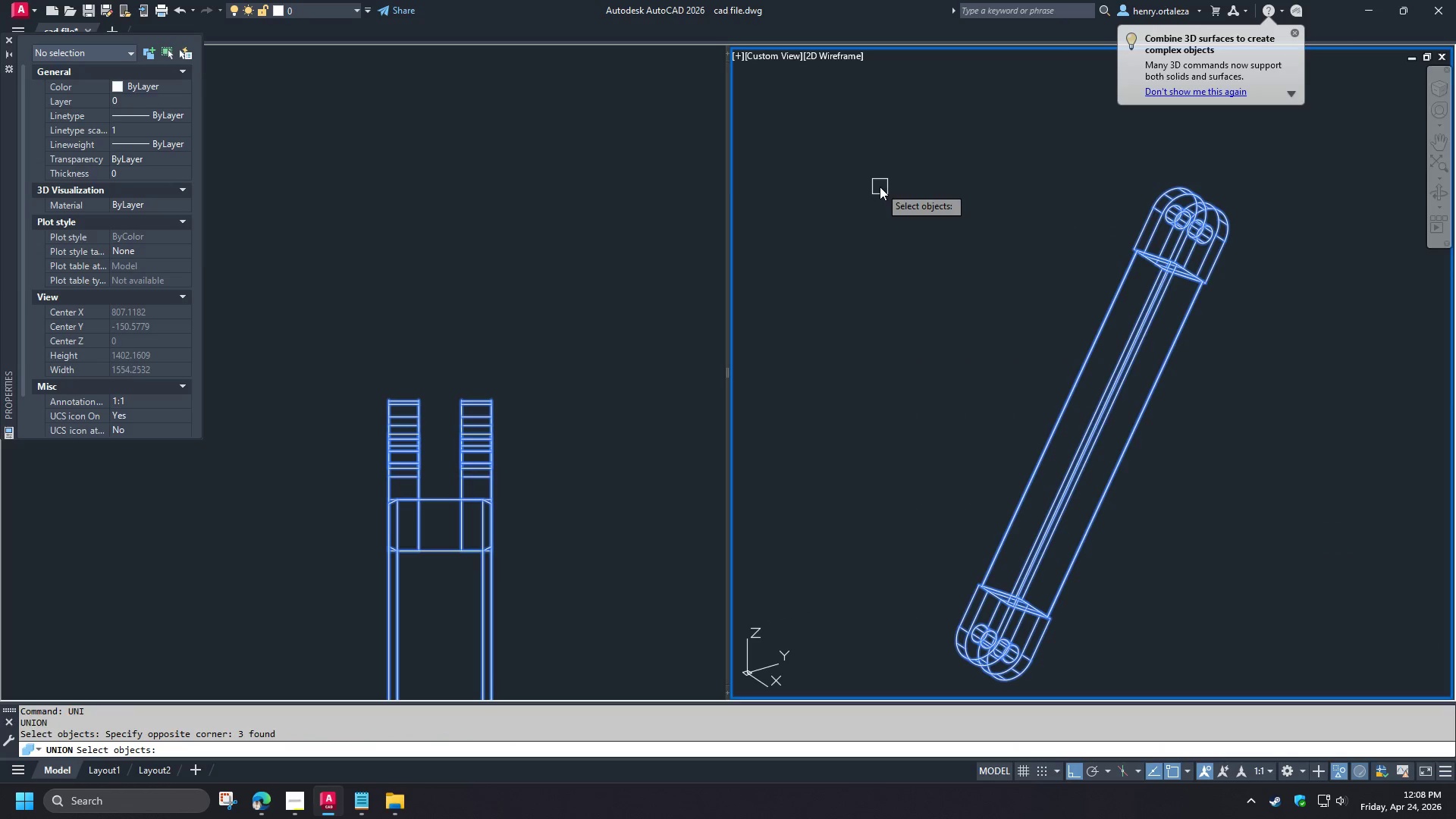 
key(Space)
 